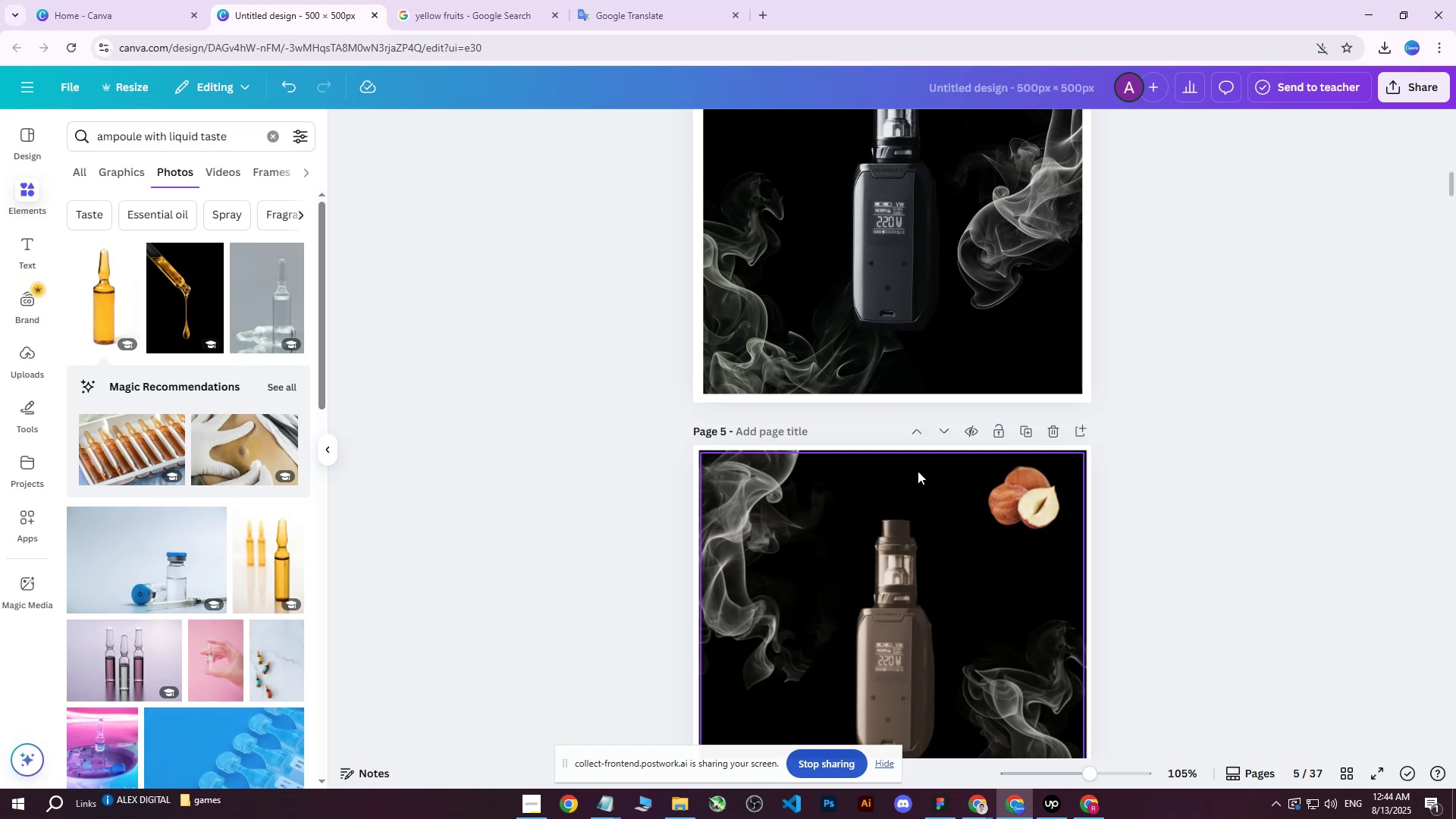 
left_click([916, 480])
 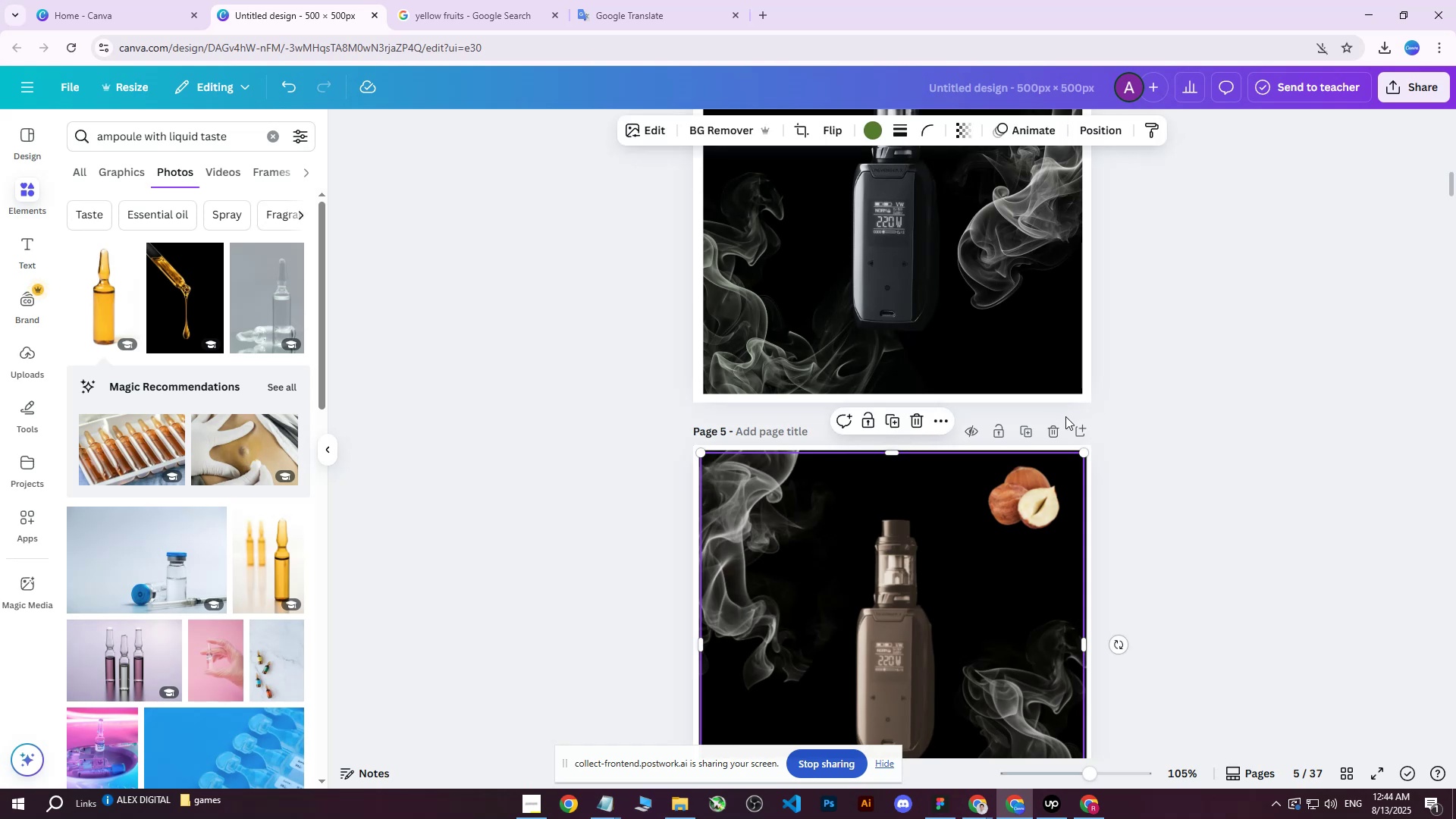 
left_click([1052, 425])
 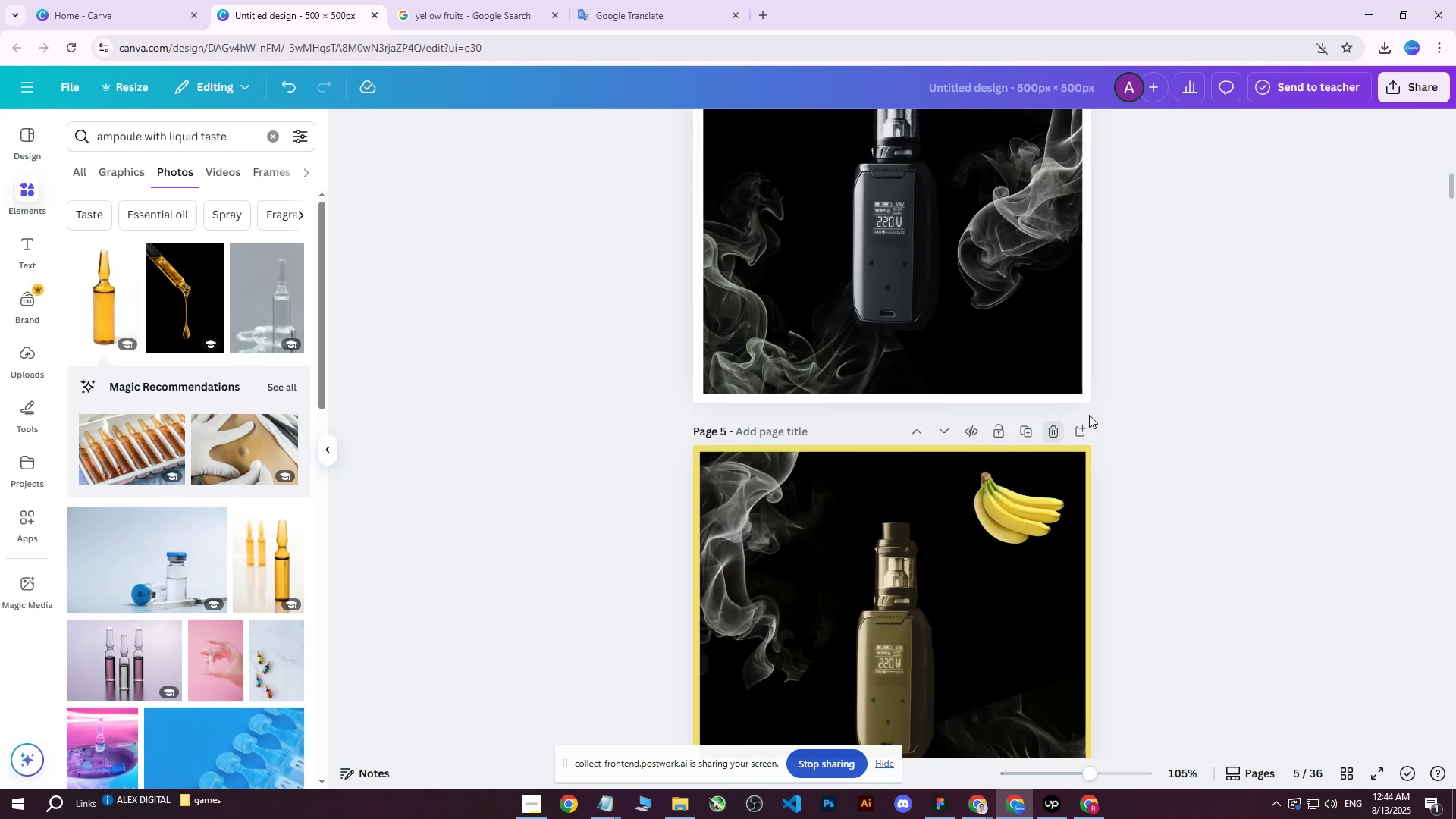 
scroll: coordinate [1037, 419], scroll_direction: down, amount: 12.0
 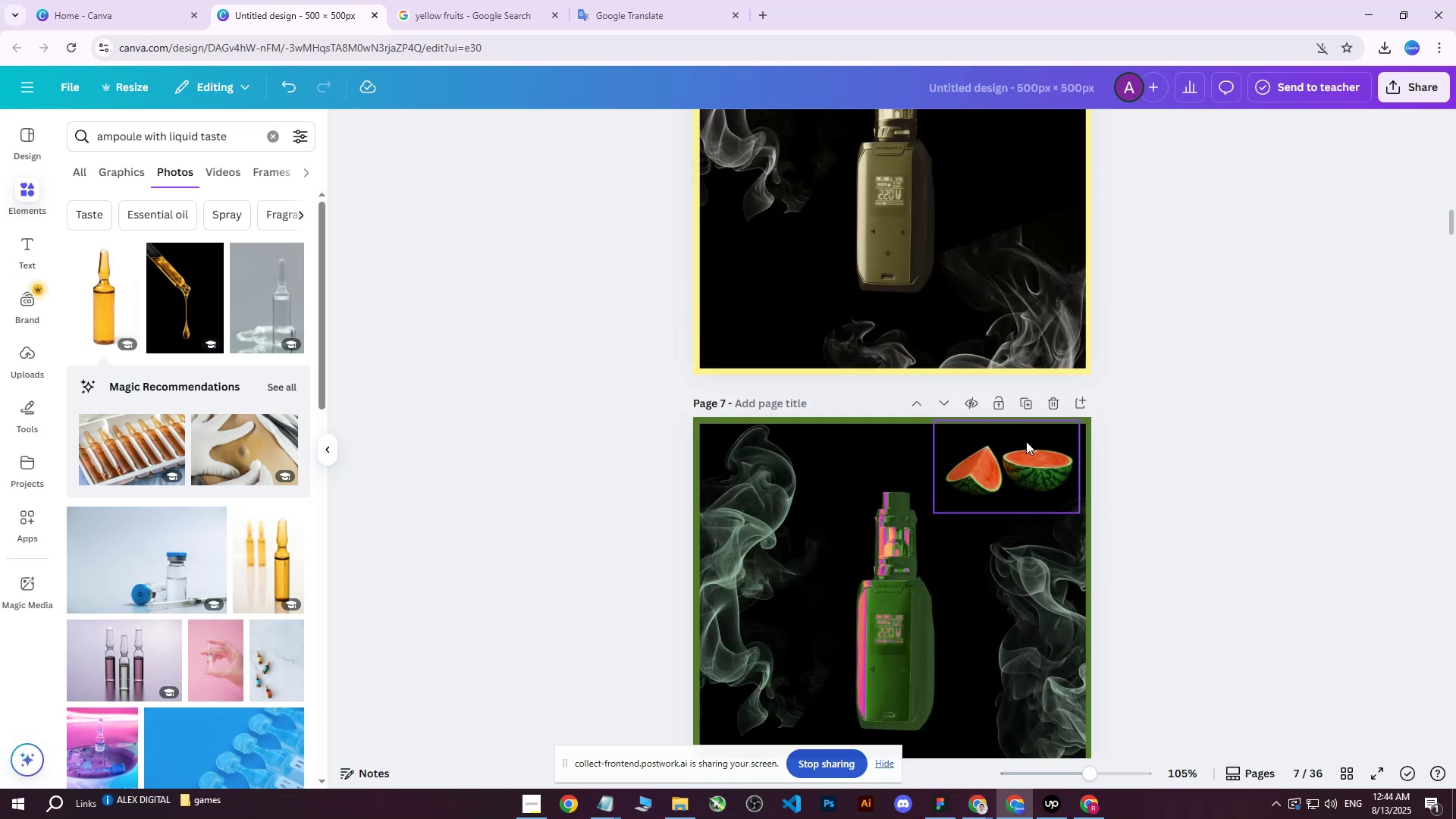 
scroll: coordinate [1003, 482], scroll_direction: up, amount: 6.0
 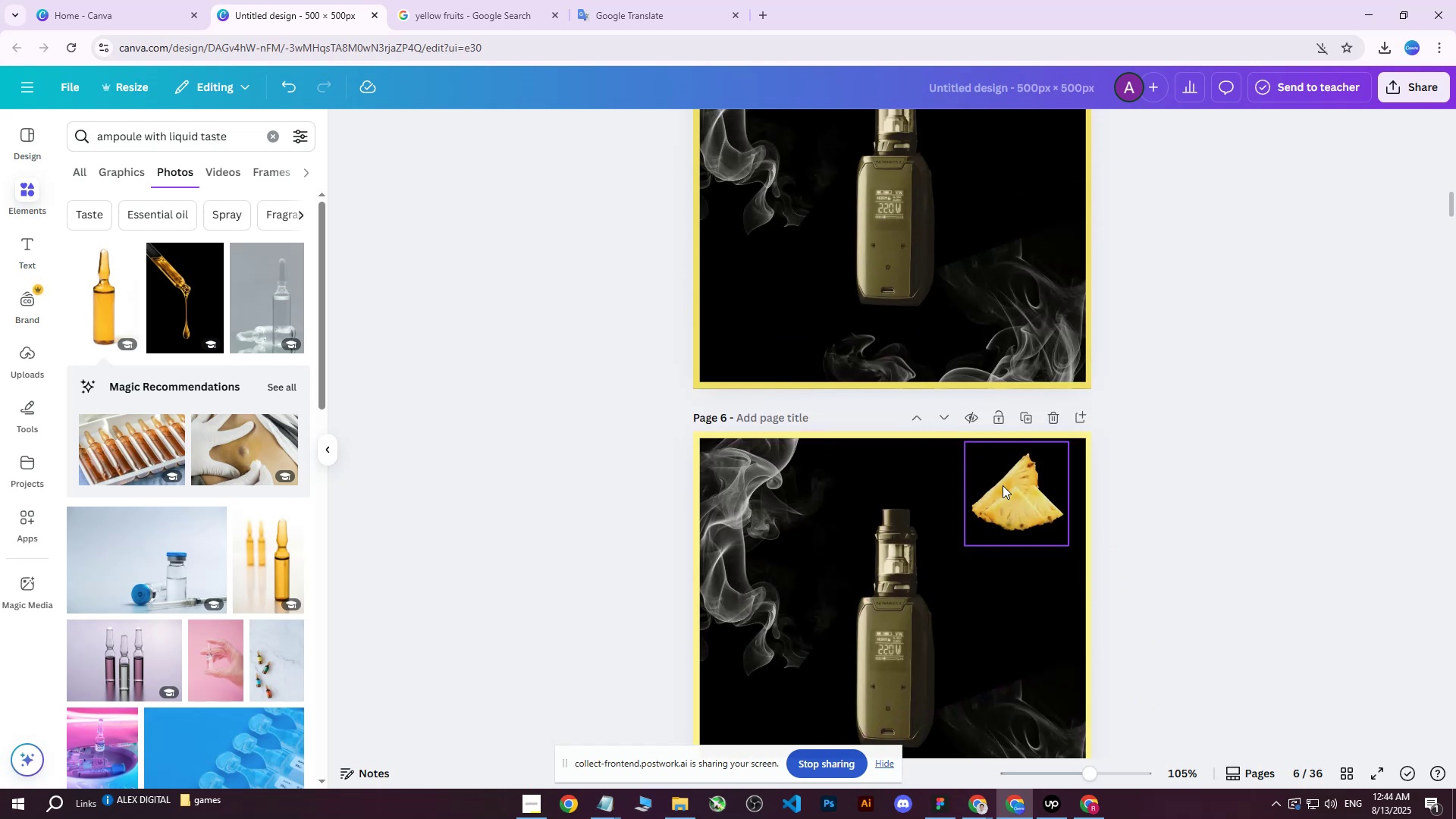 
left_click([1003, 491])
 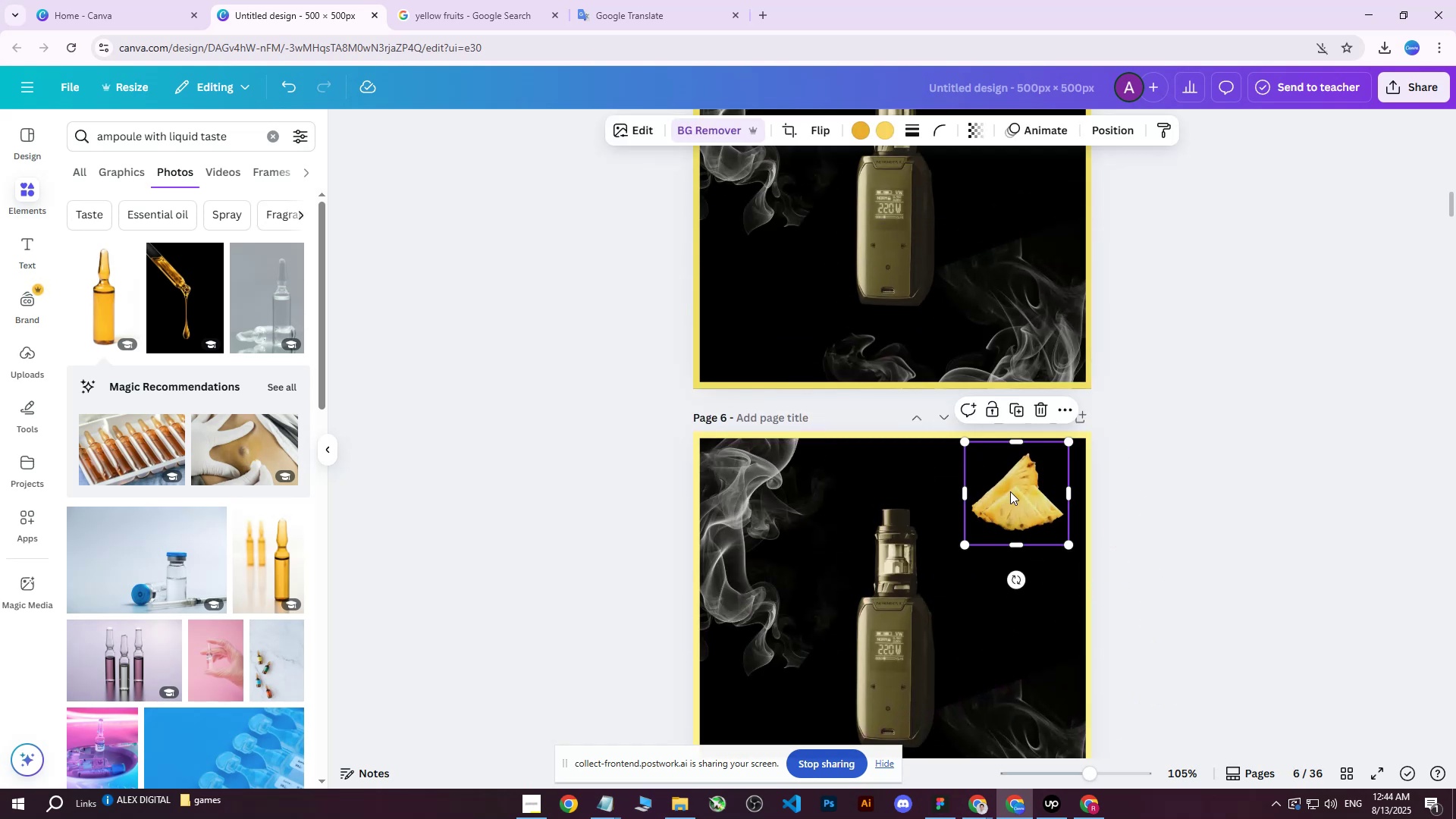 
right_click([1010, 491])
 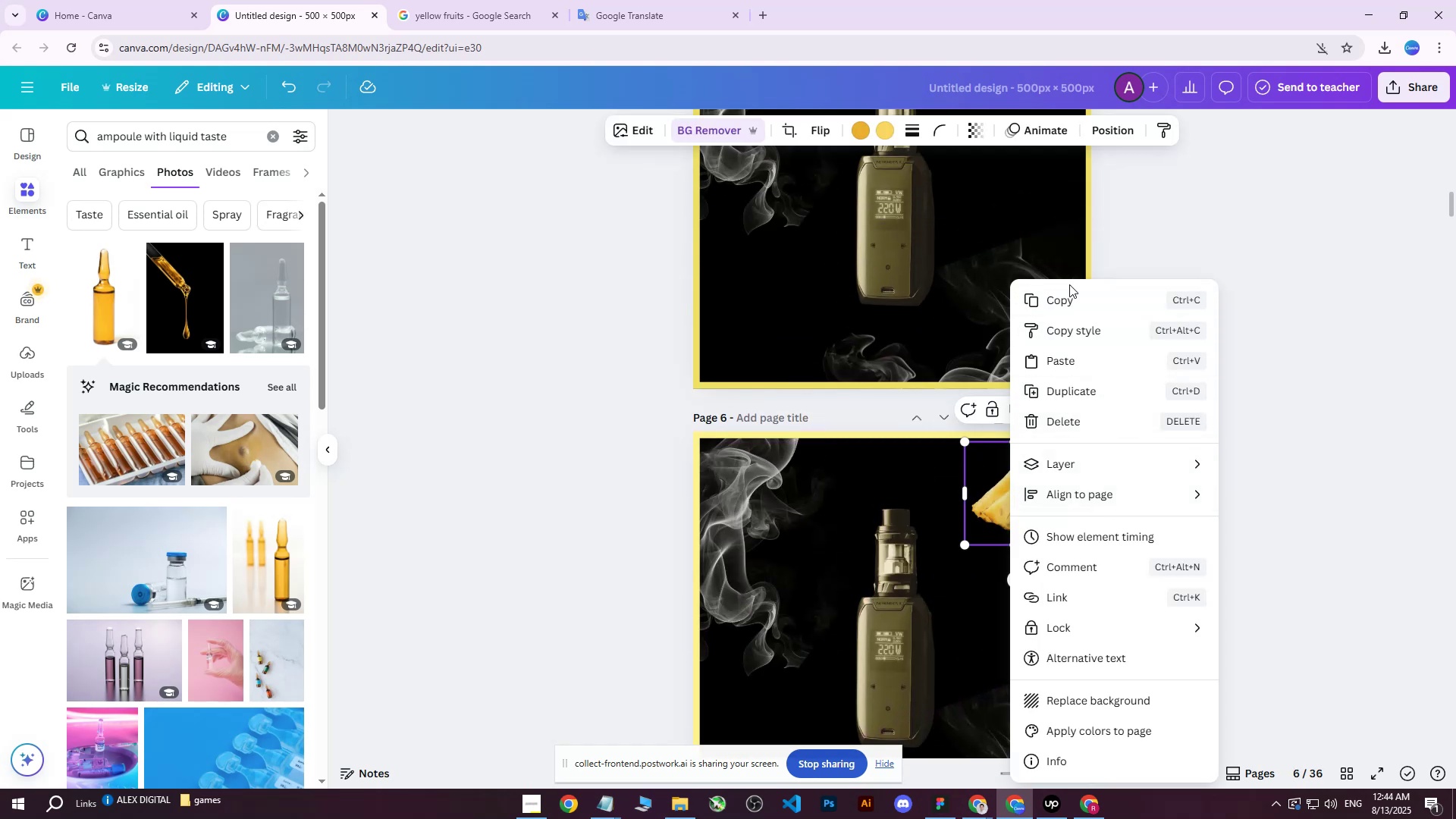 
double_click([1064, 295])
 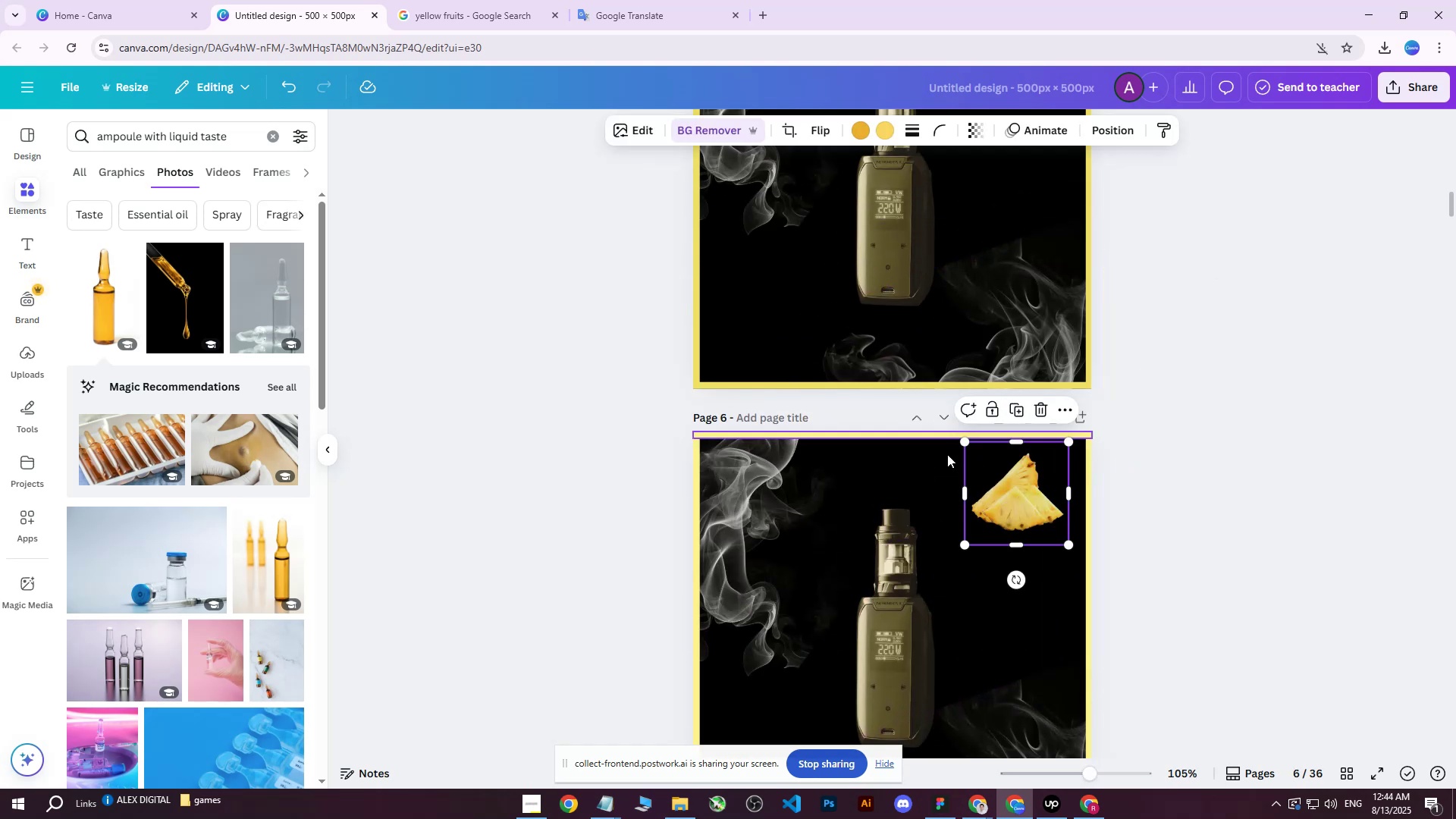 
scroll: coordinate [892, 463], scroll_direction: down, amount: 104.0
 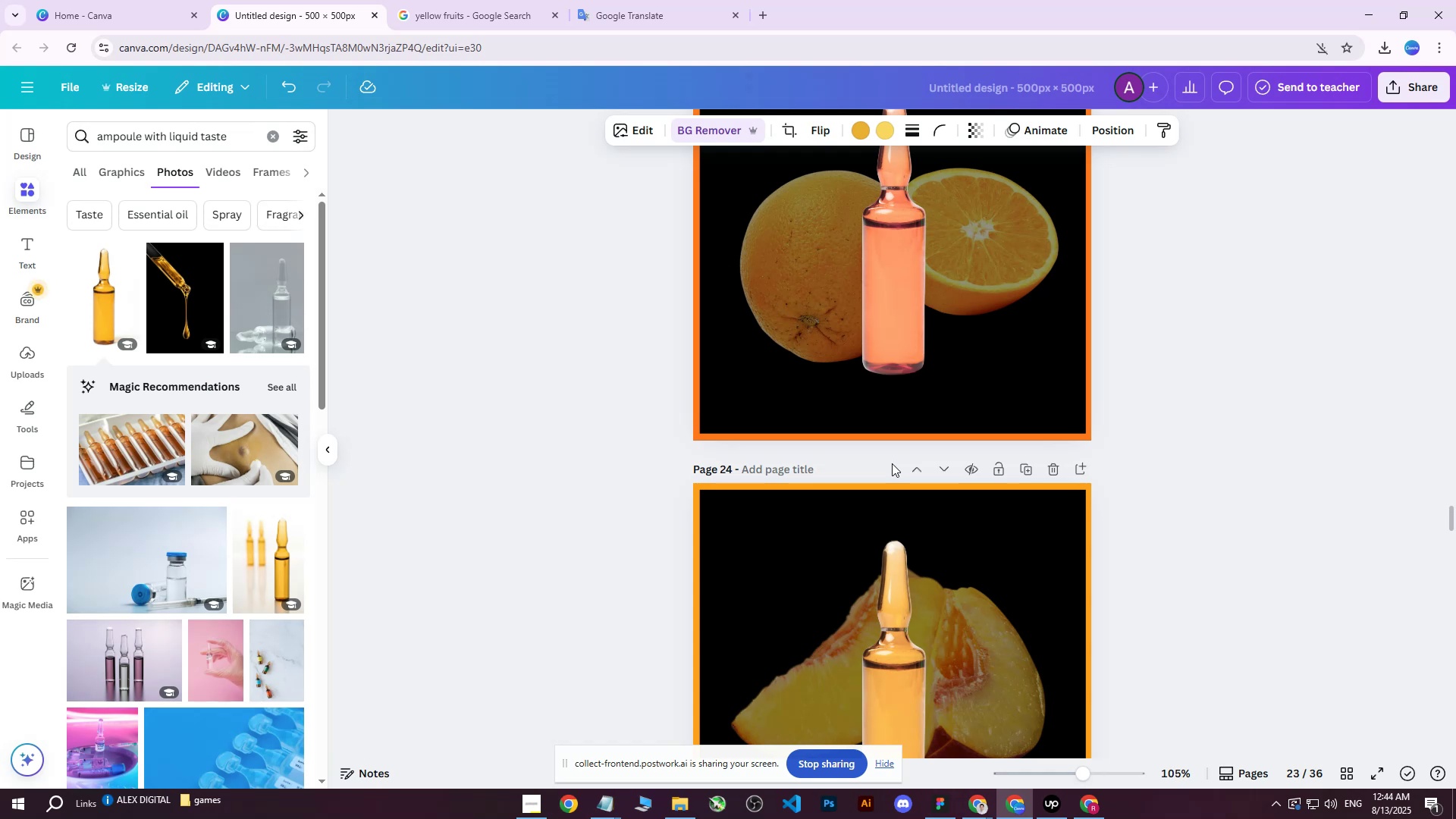 
wait(5.44)
 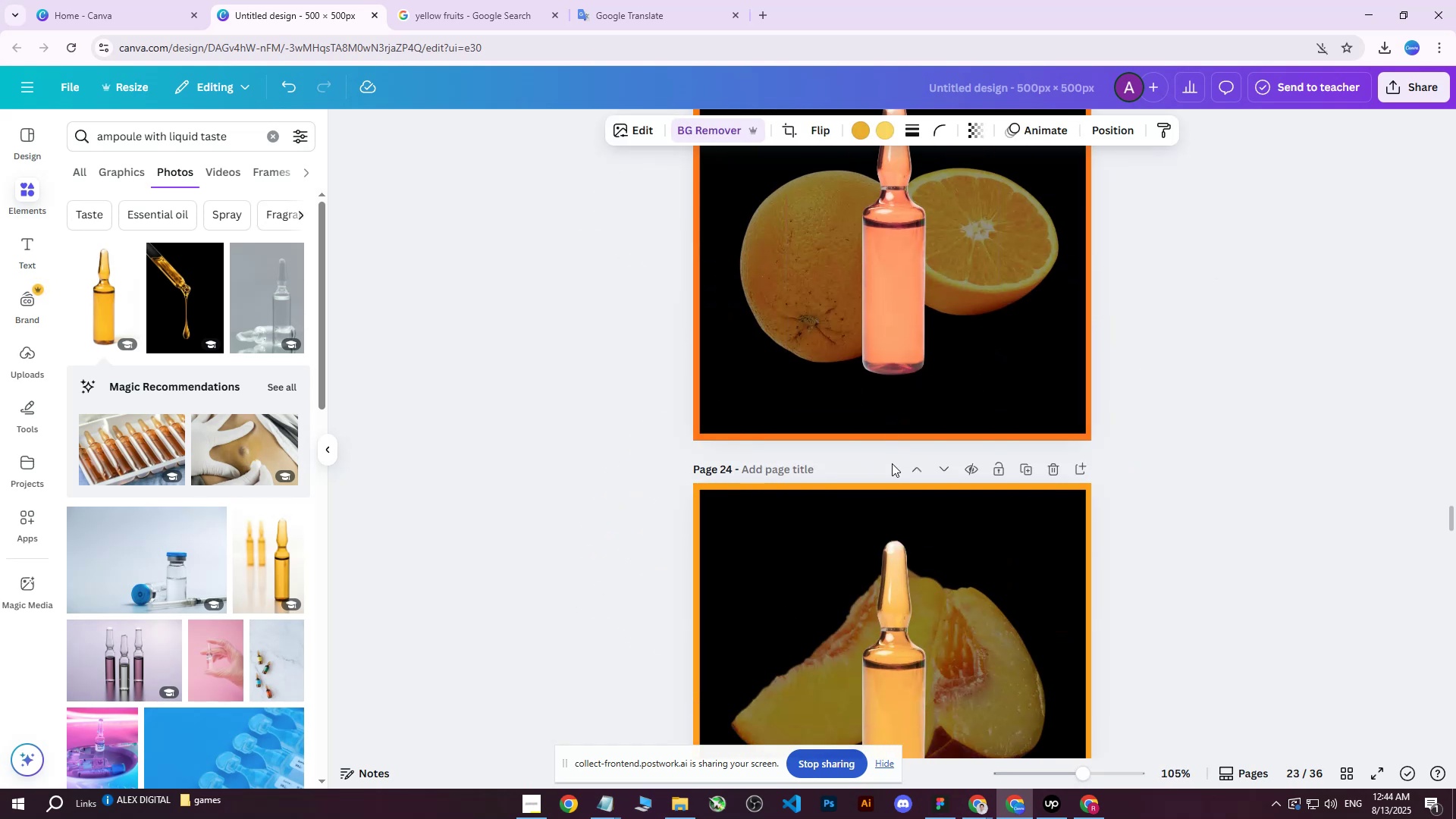 
scroll: coordinate [1030, 262], scroll_direction: down, amount: 61.0
 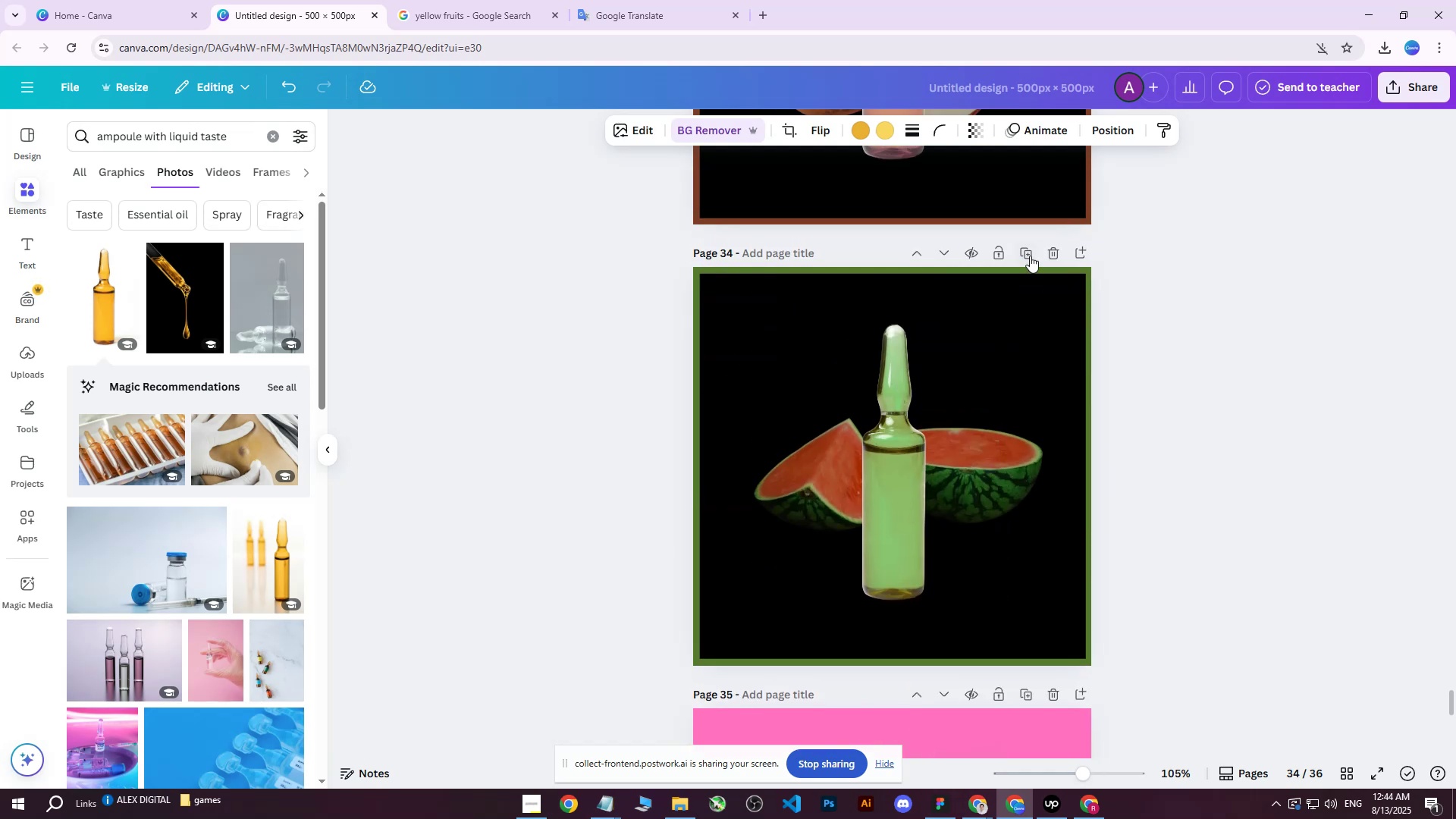 
left_click([1028, 253])
 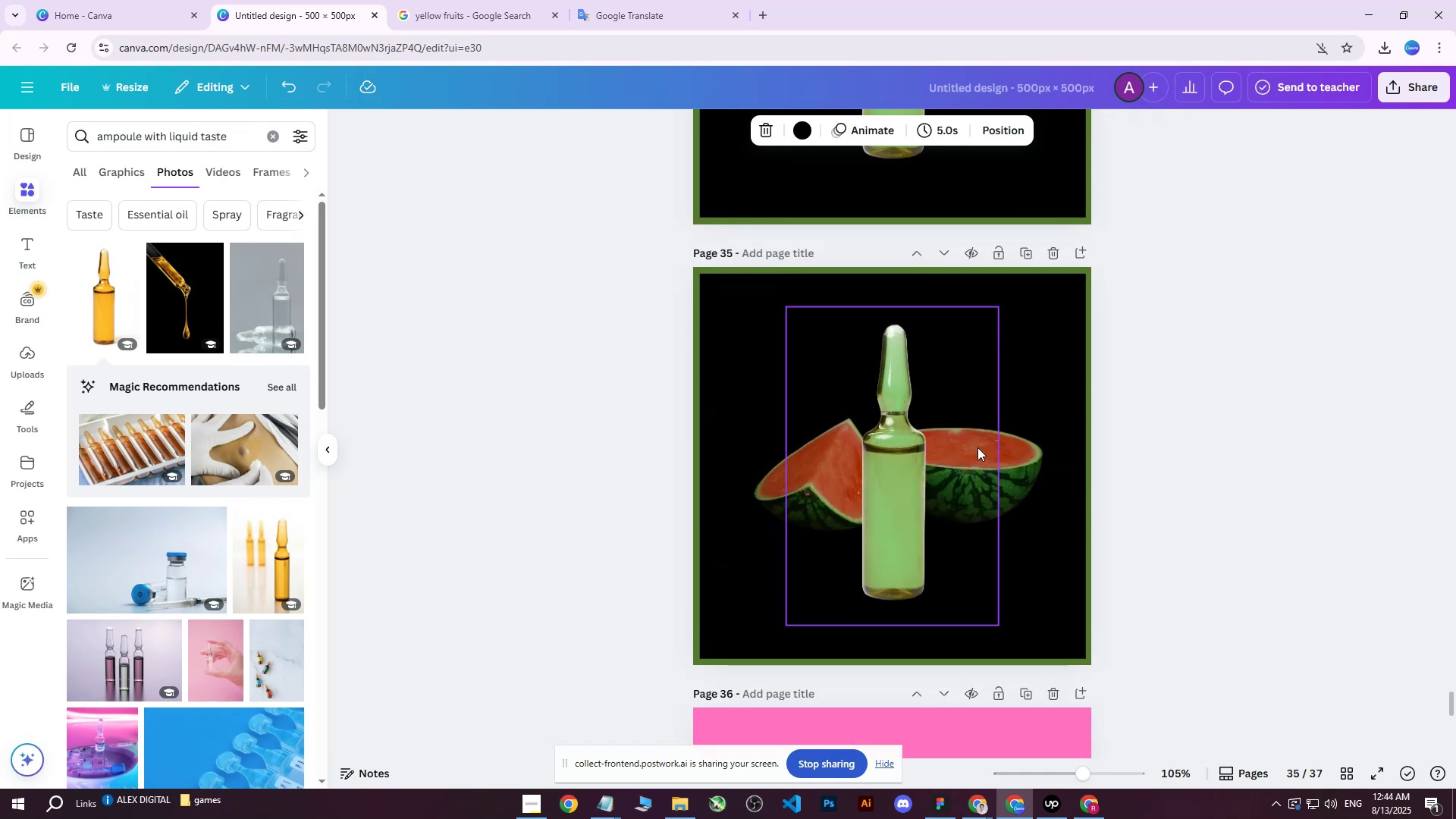 
left_click([1012, 456])
 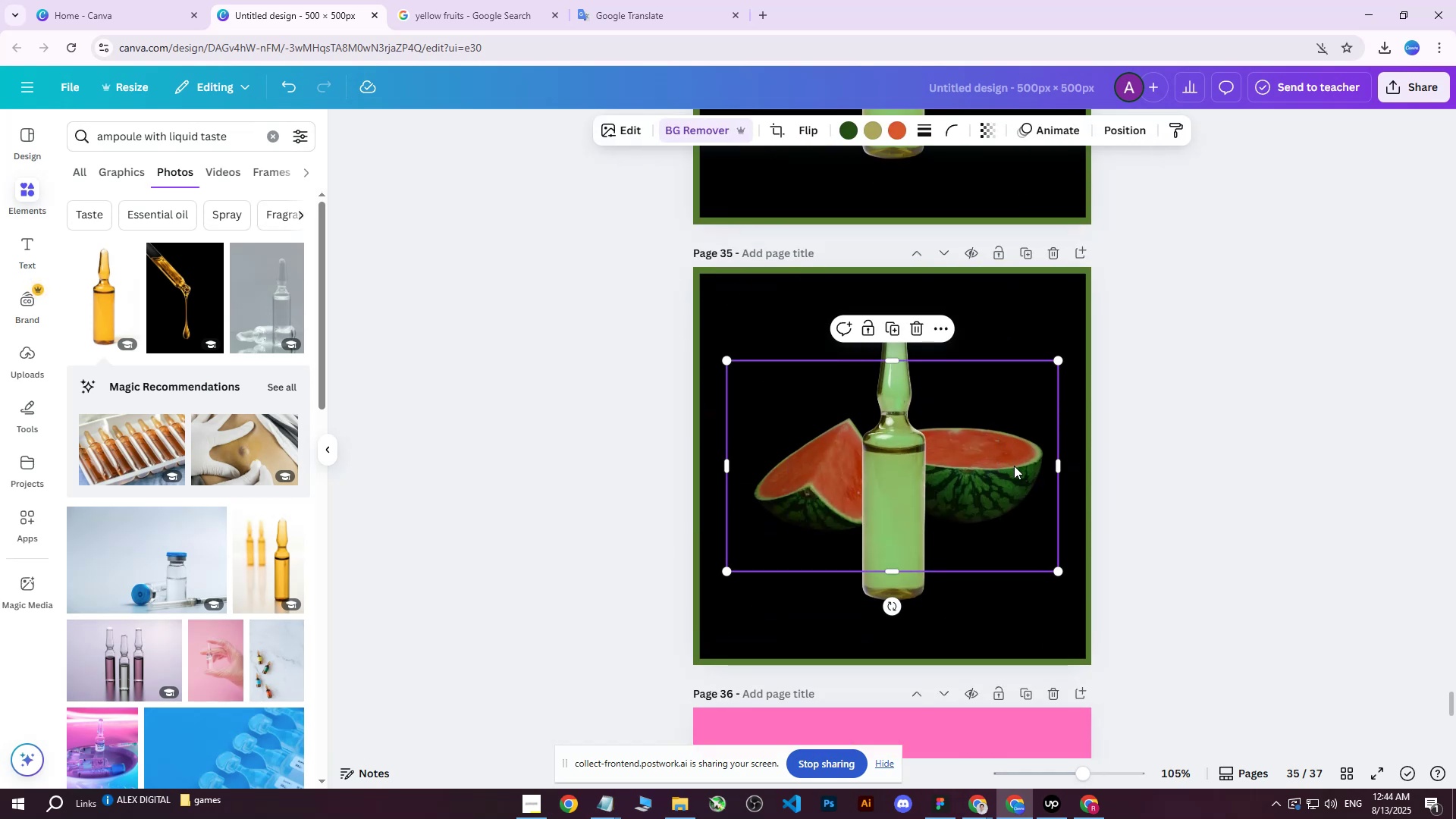 
key(Delete)
 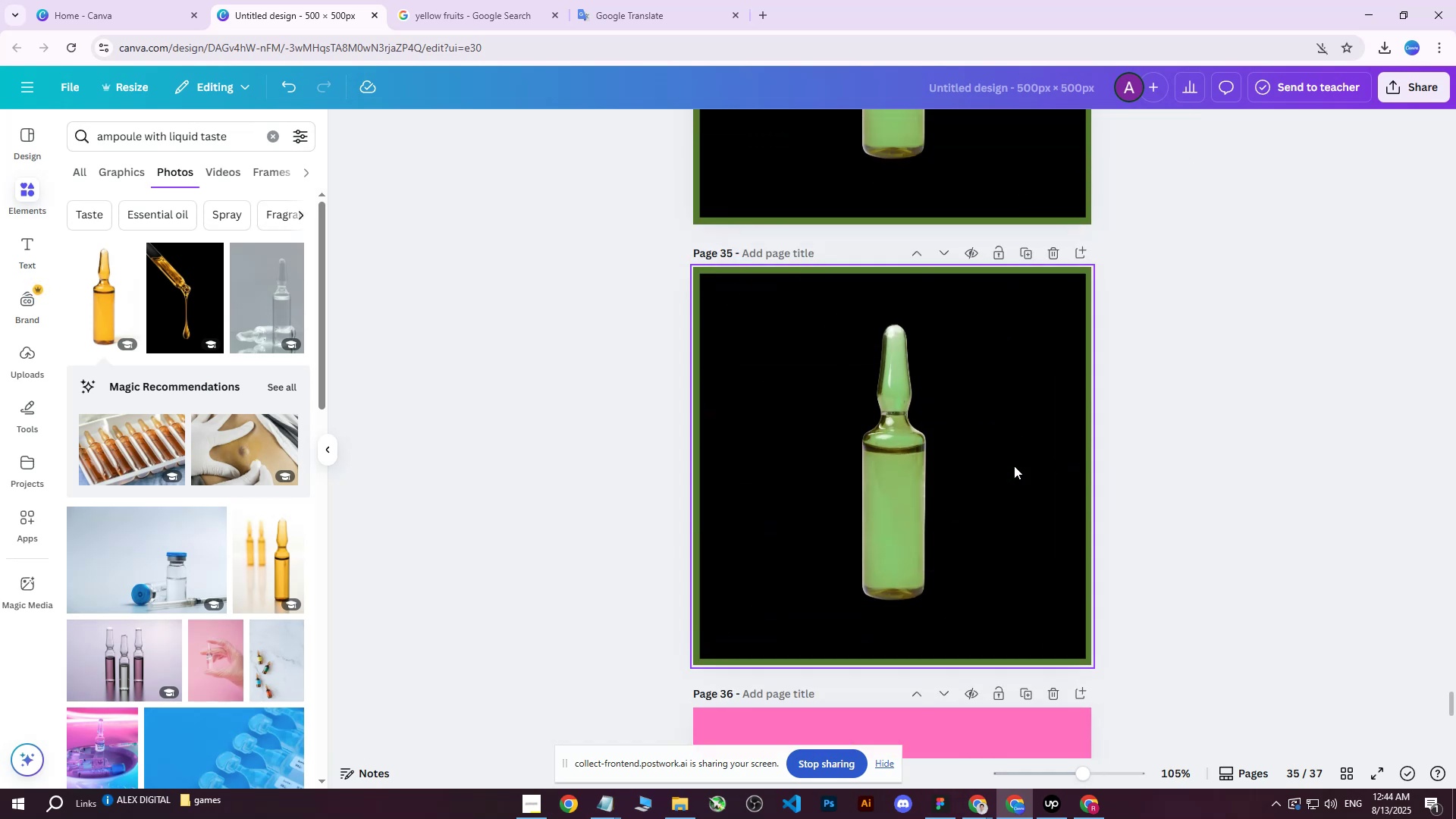 
key(Control+ControlLeft)
 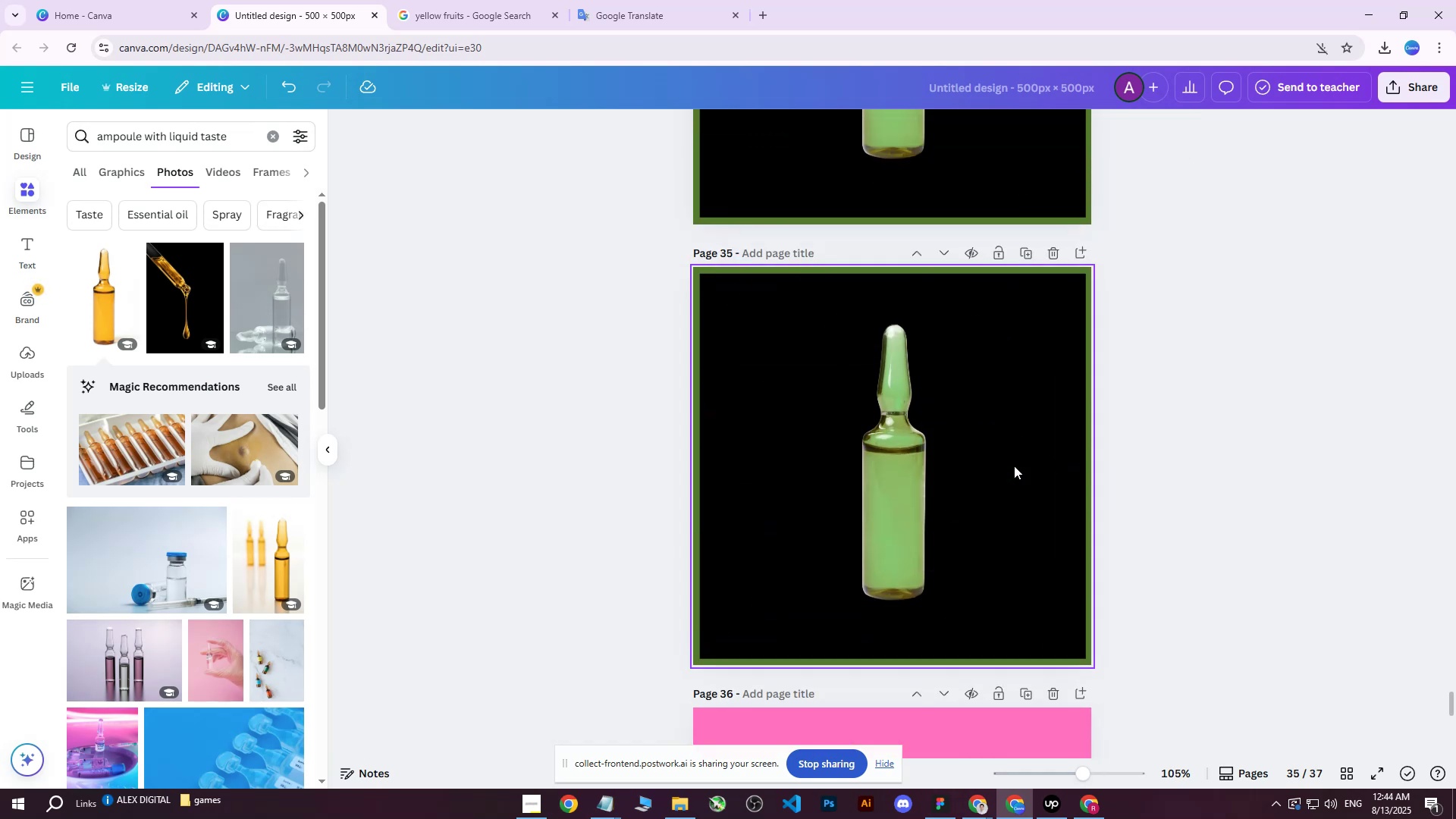 
key(Control+V)
 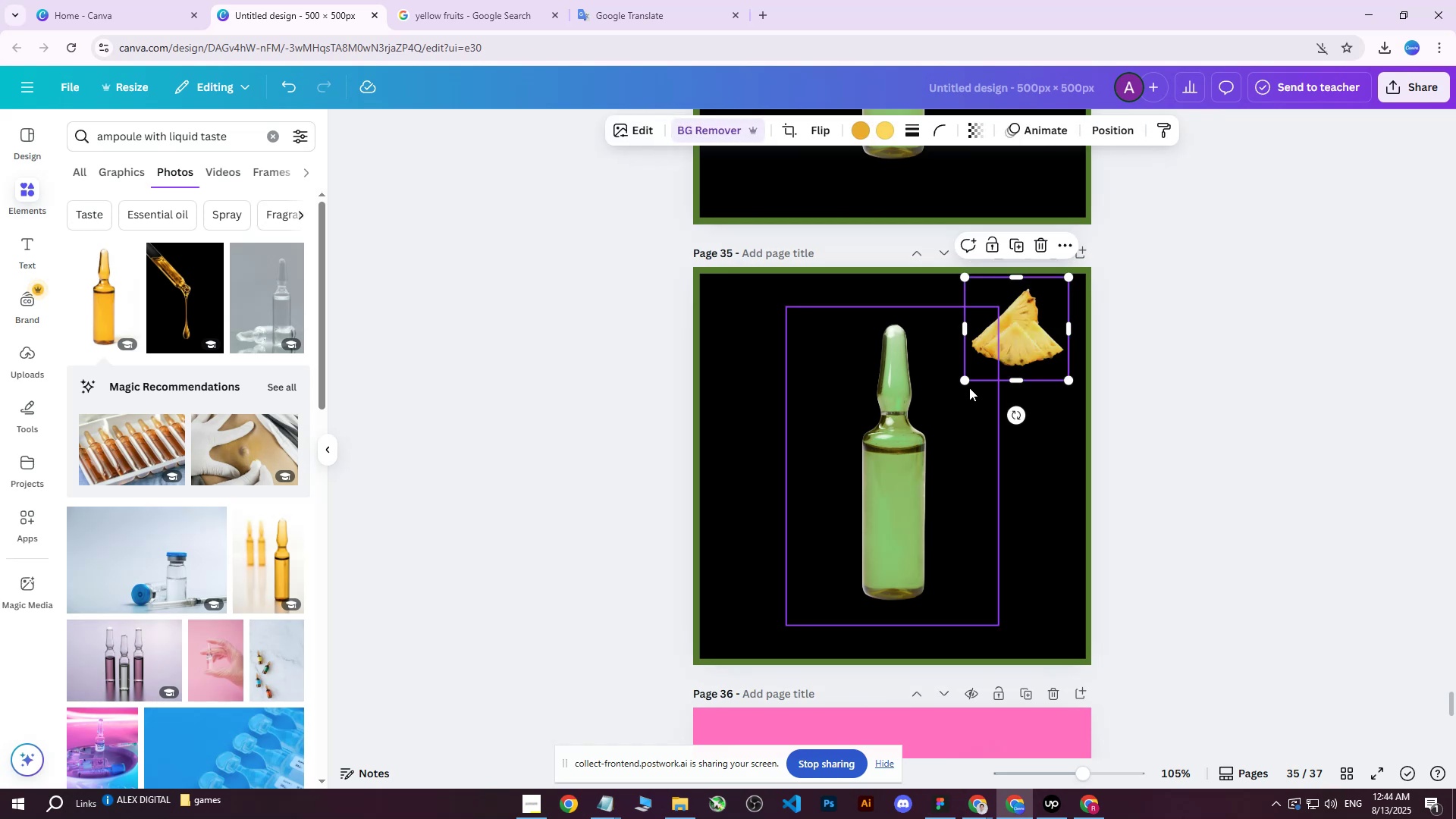 
left_click_drag(start_coordinate=[967, 380], to_coordinate=[790, 559])
 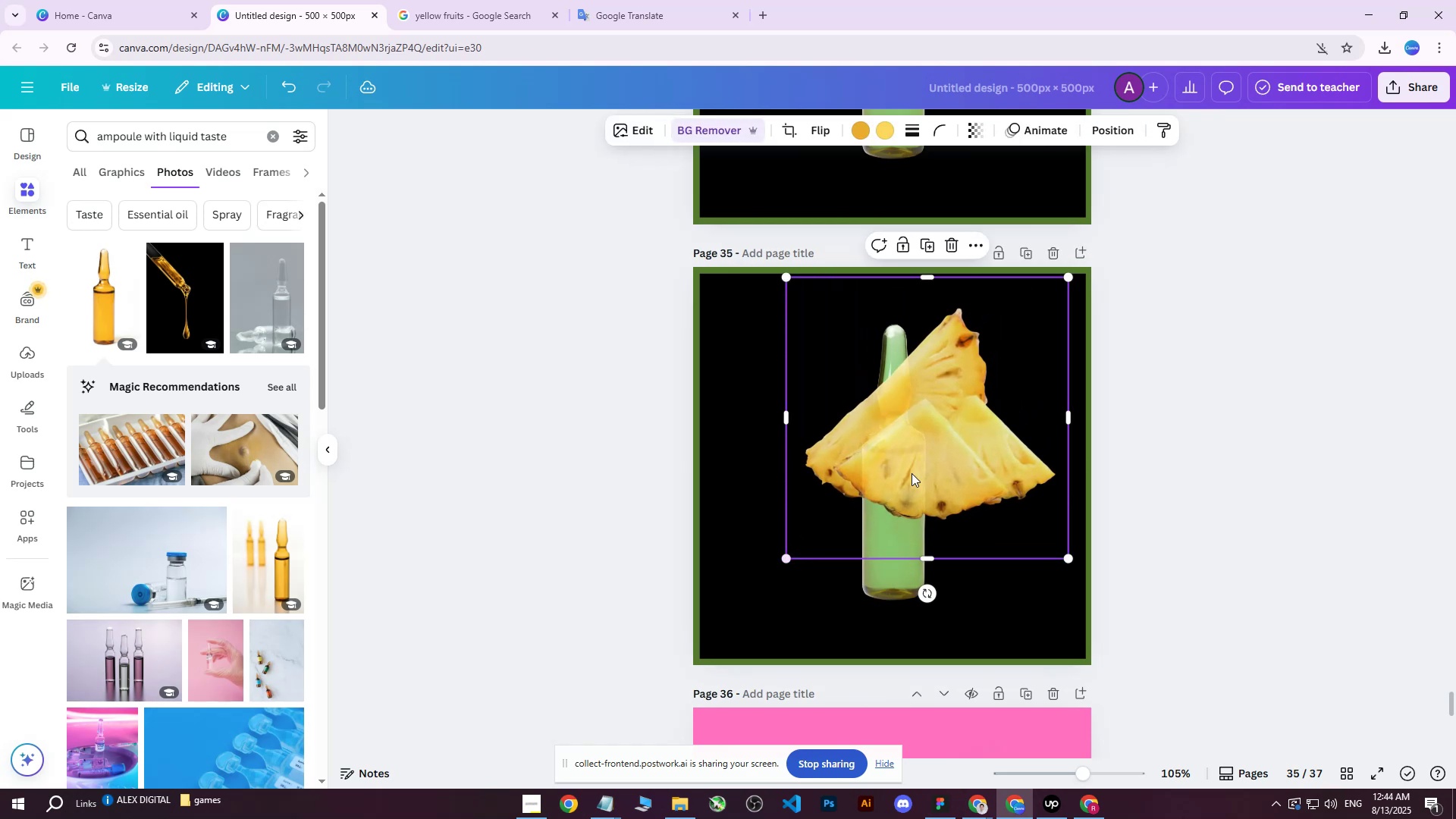 
left_click_drag(start_coordinate=[959, 446], to_coordinate=[929, 485])
 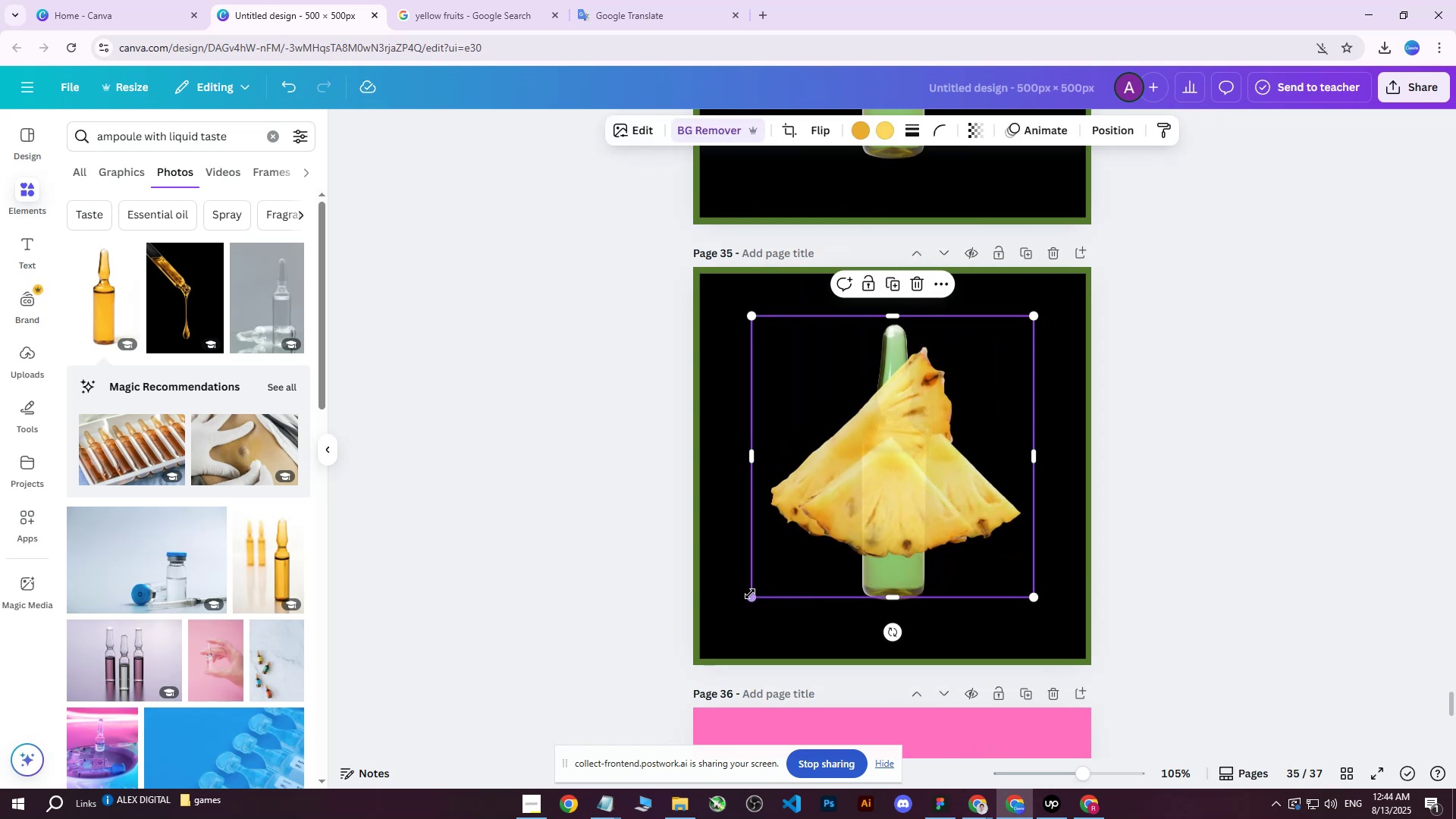 
left_click_drag(start_coordinate=[751, 597], to_coordinate=[700, 638])
 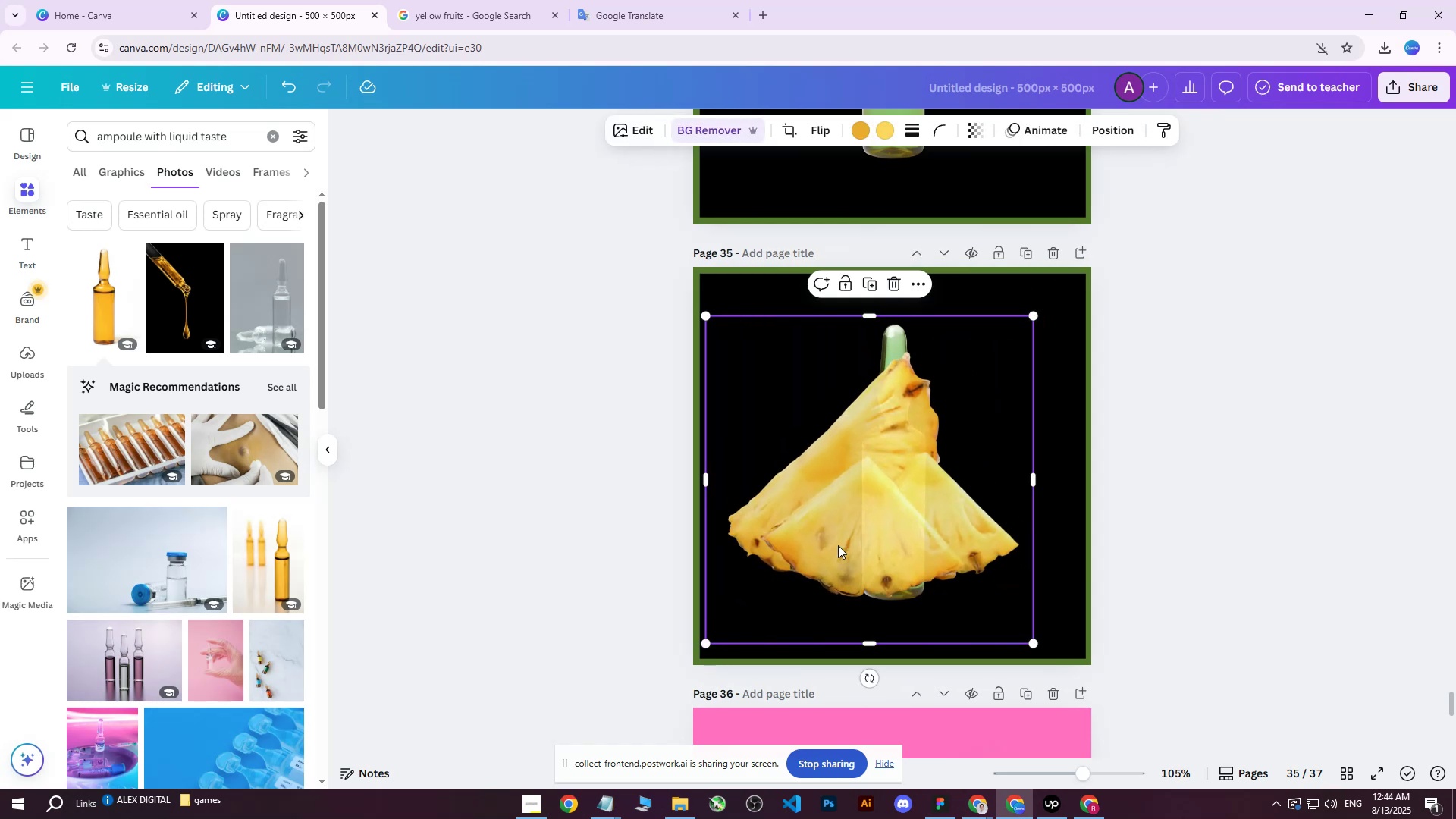 
left_click_drag(start_coordinate=[899, 508], to_coordinate=[927, 485])
 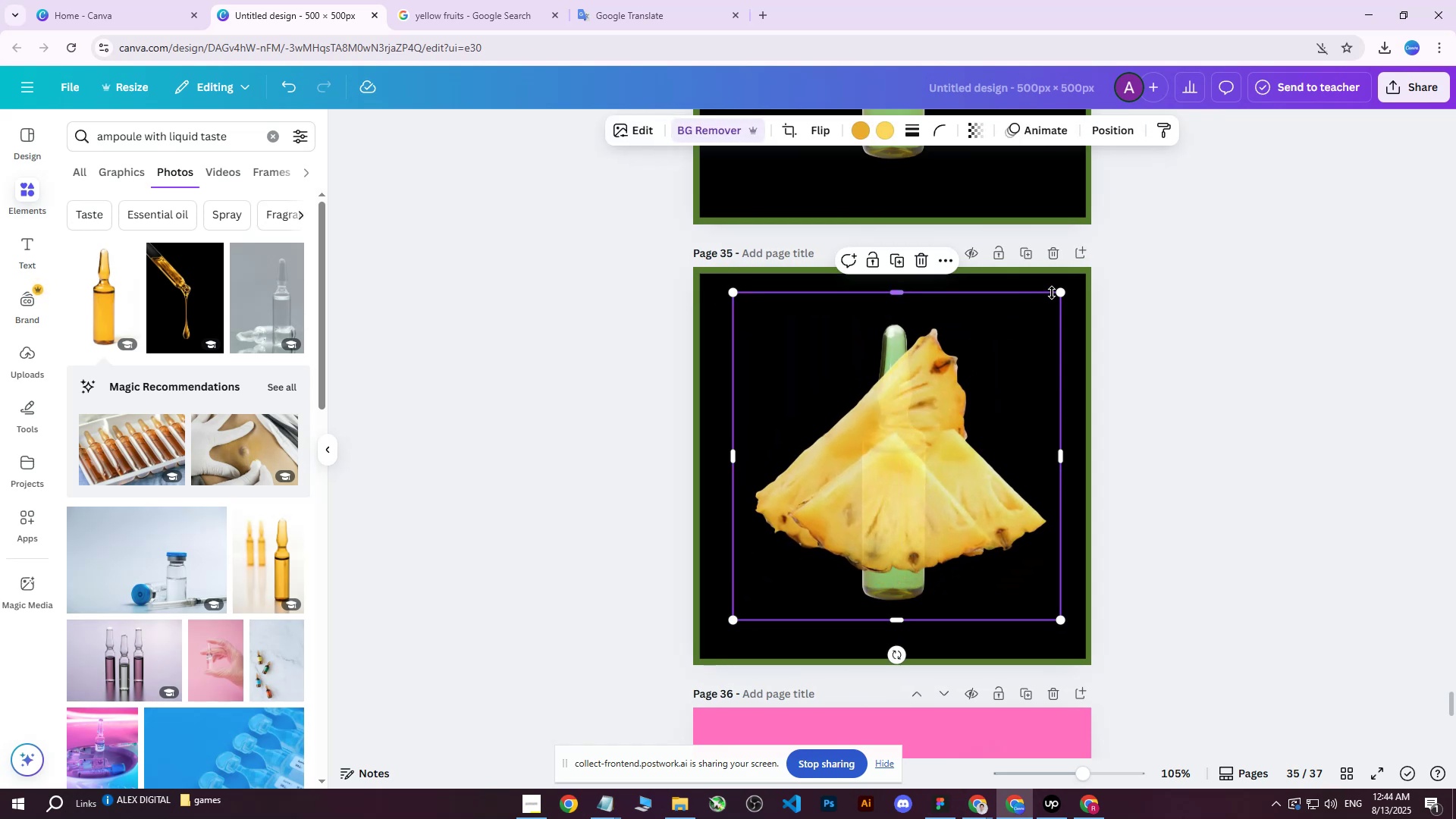 
left_click_drag(start_coordinate=[1060, 290], to_coordinate=[1034, 325])
 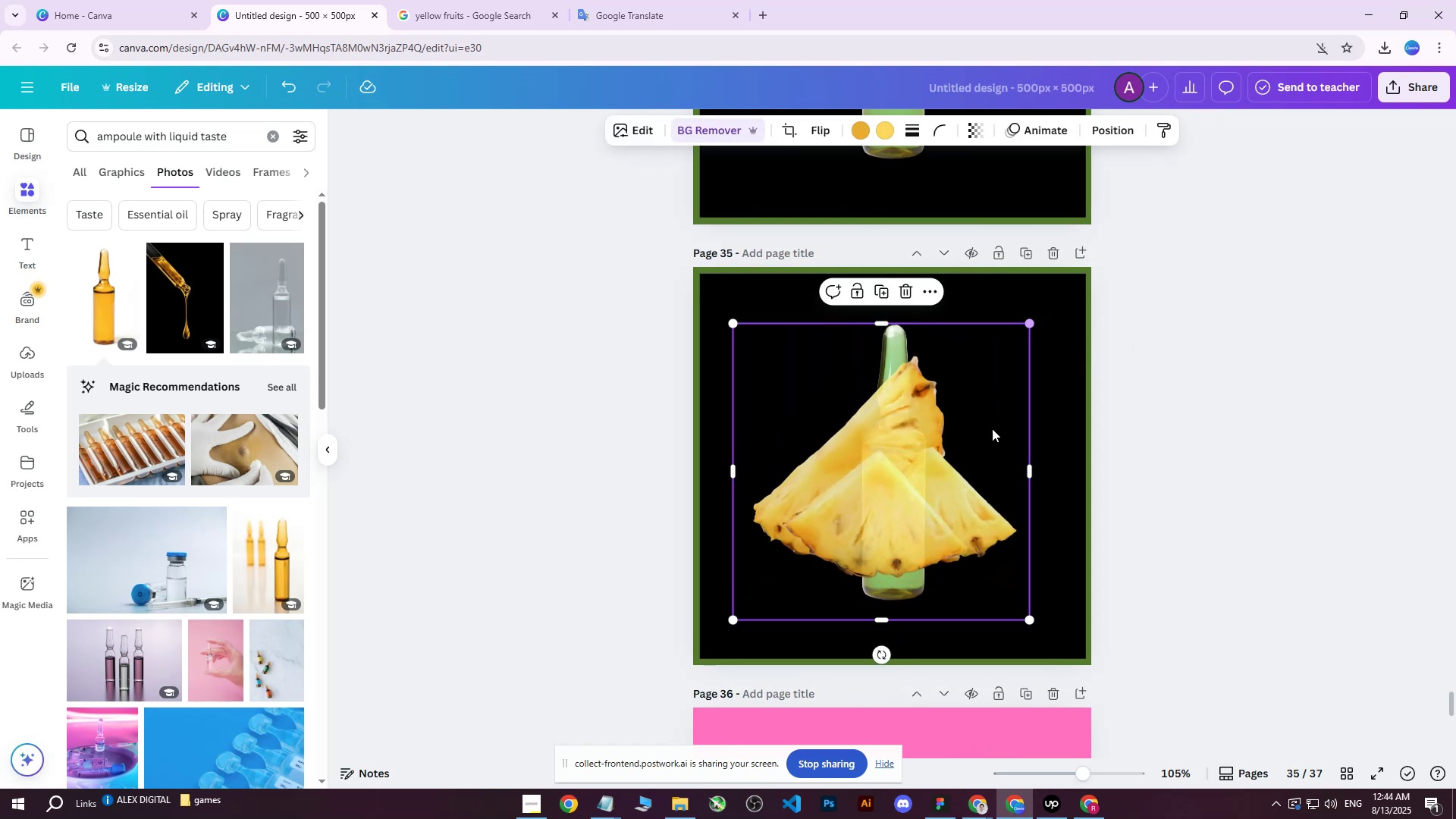 
left_click_drag(start_coordinate=[989, 438], to_coordinate=[997, 430])
 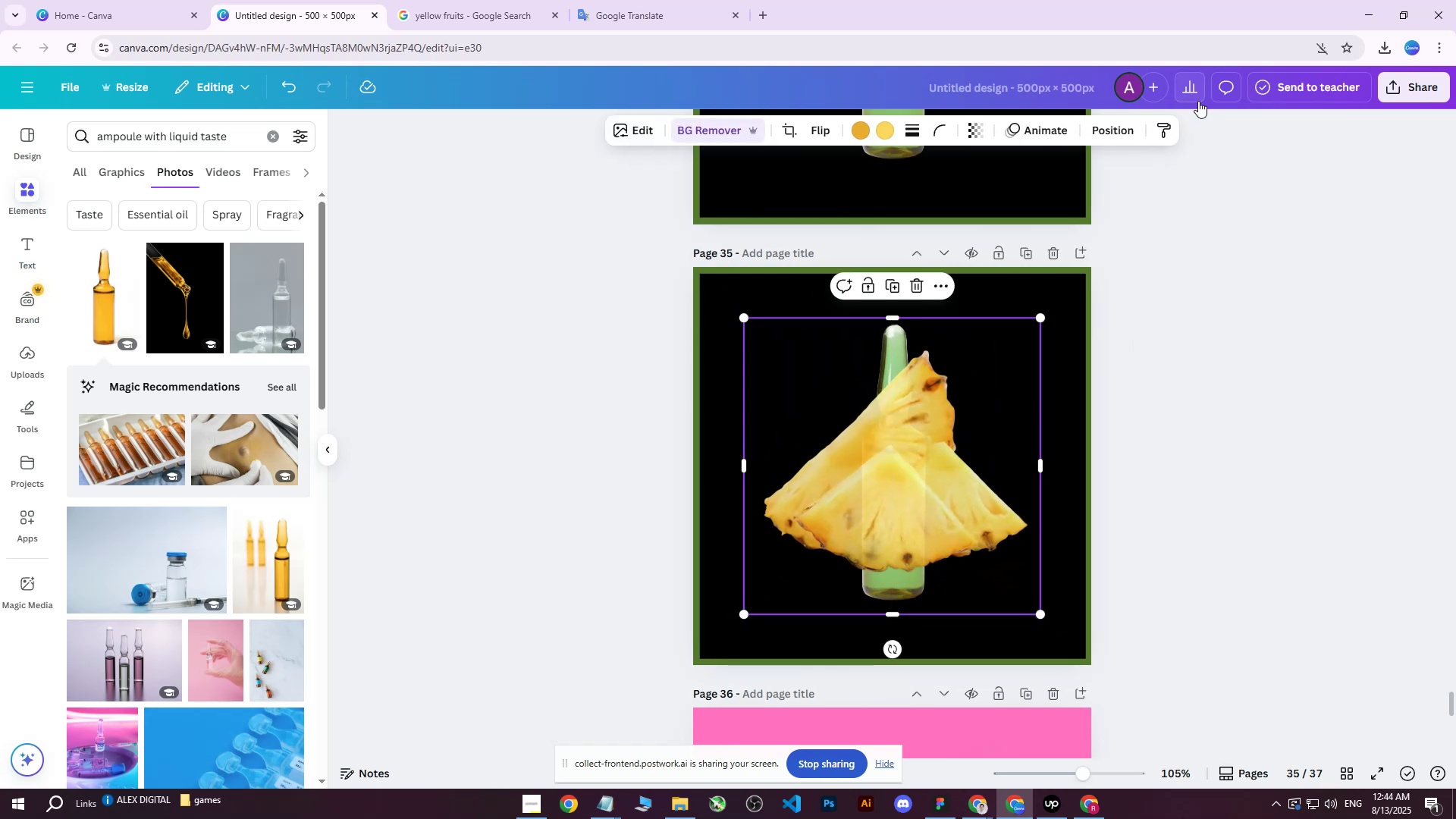 
left_click([1123, 120])
 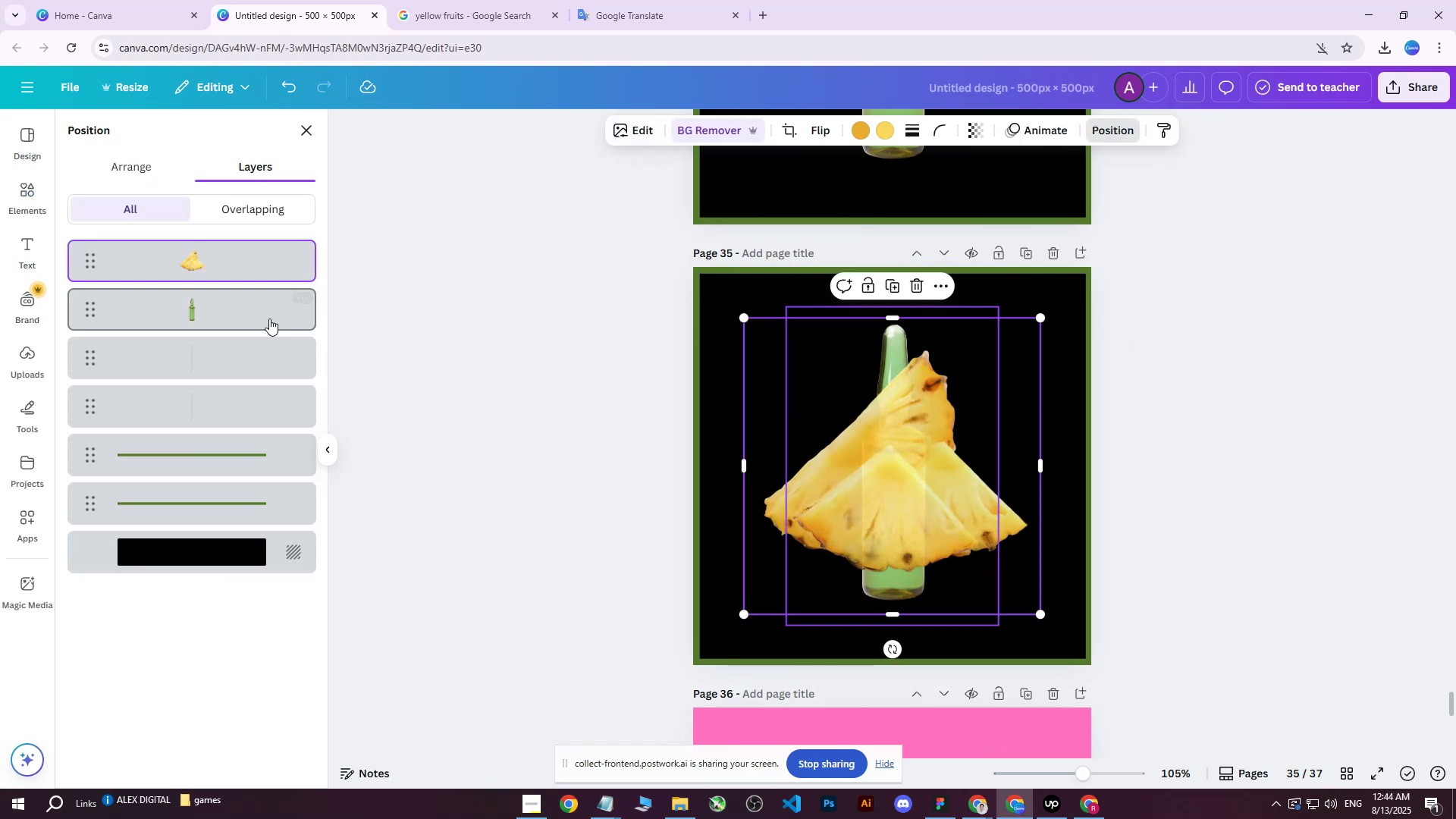 
left_click_drag(start_coordinate=[212, 259], to_coordinate=[209, 319])
 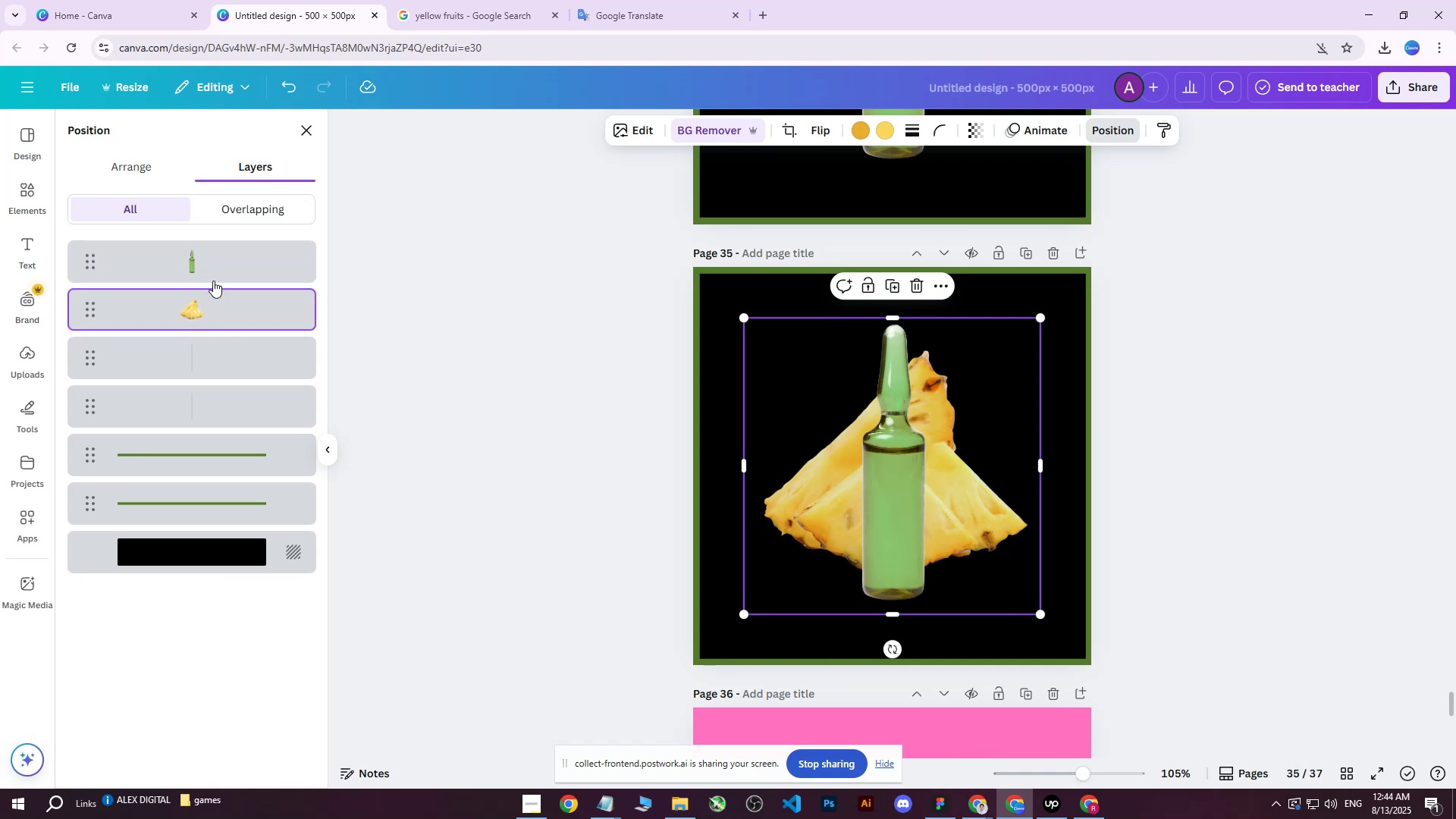 
left_click([208, 269])
 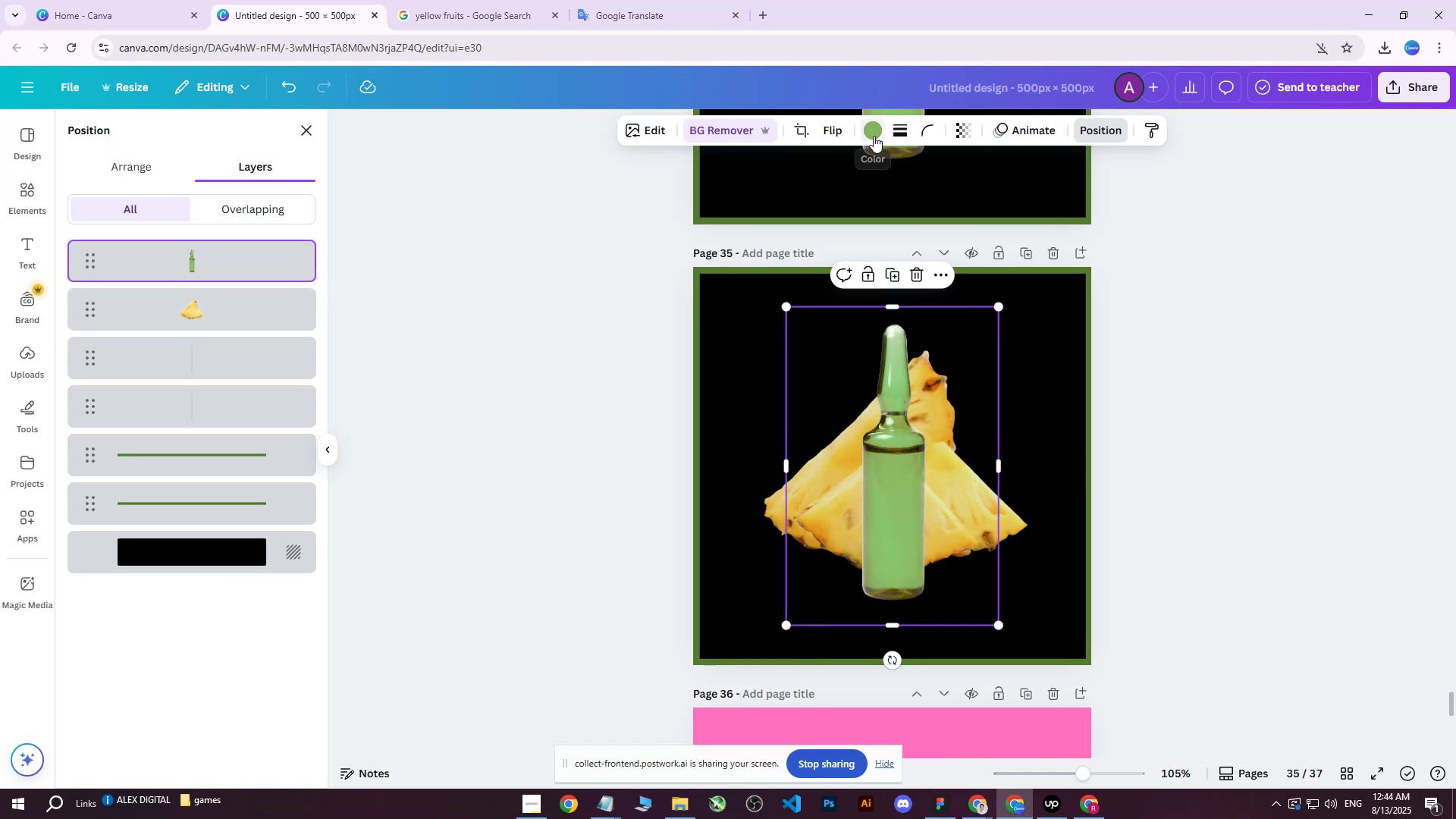 
left_click([1203, 430])
 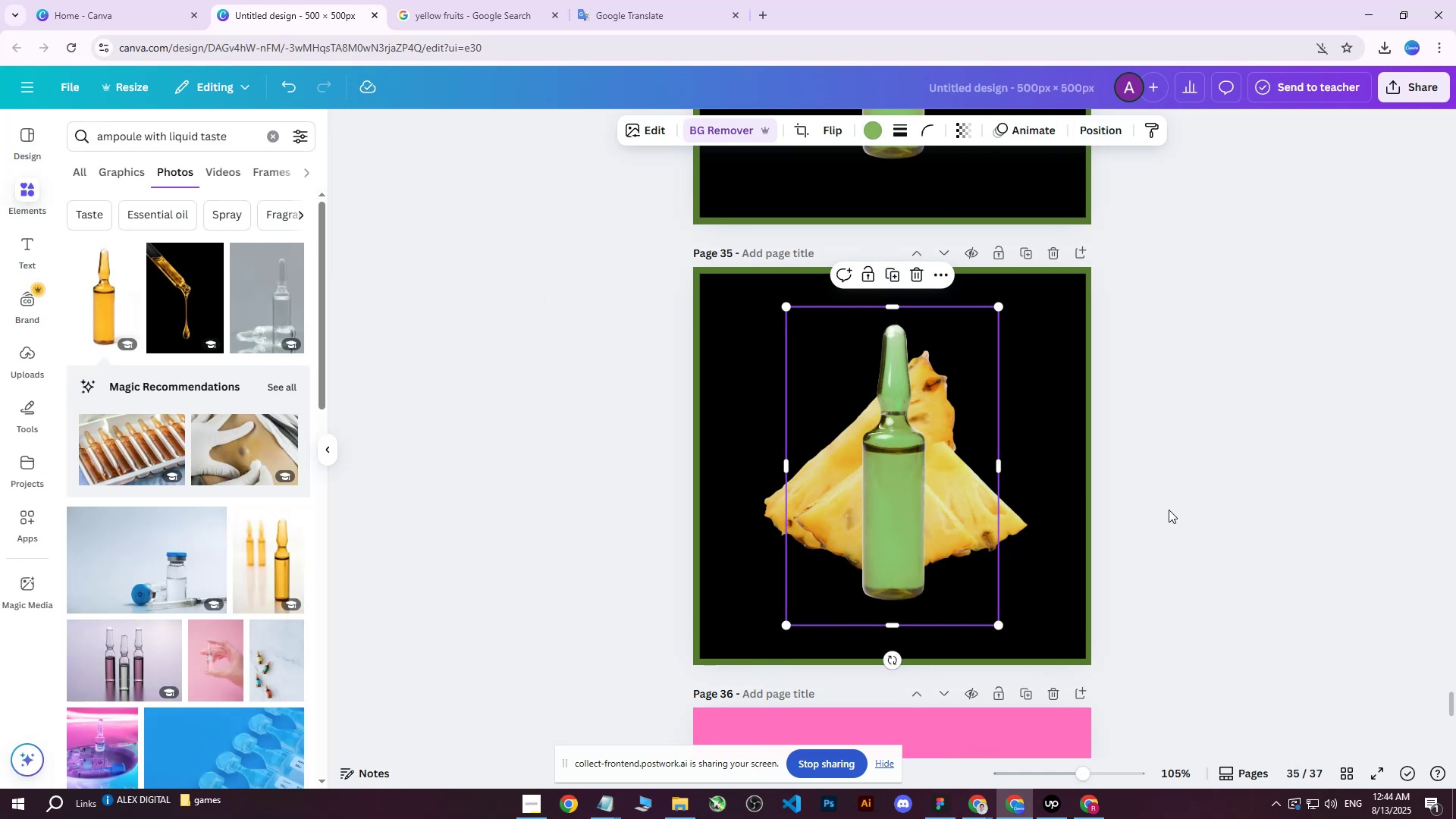 
middle_click([1169, 510])
 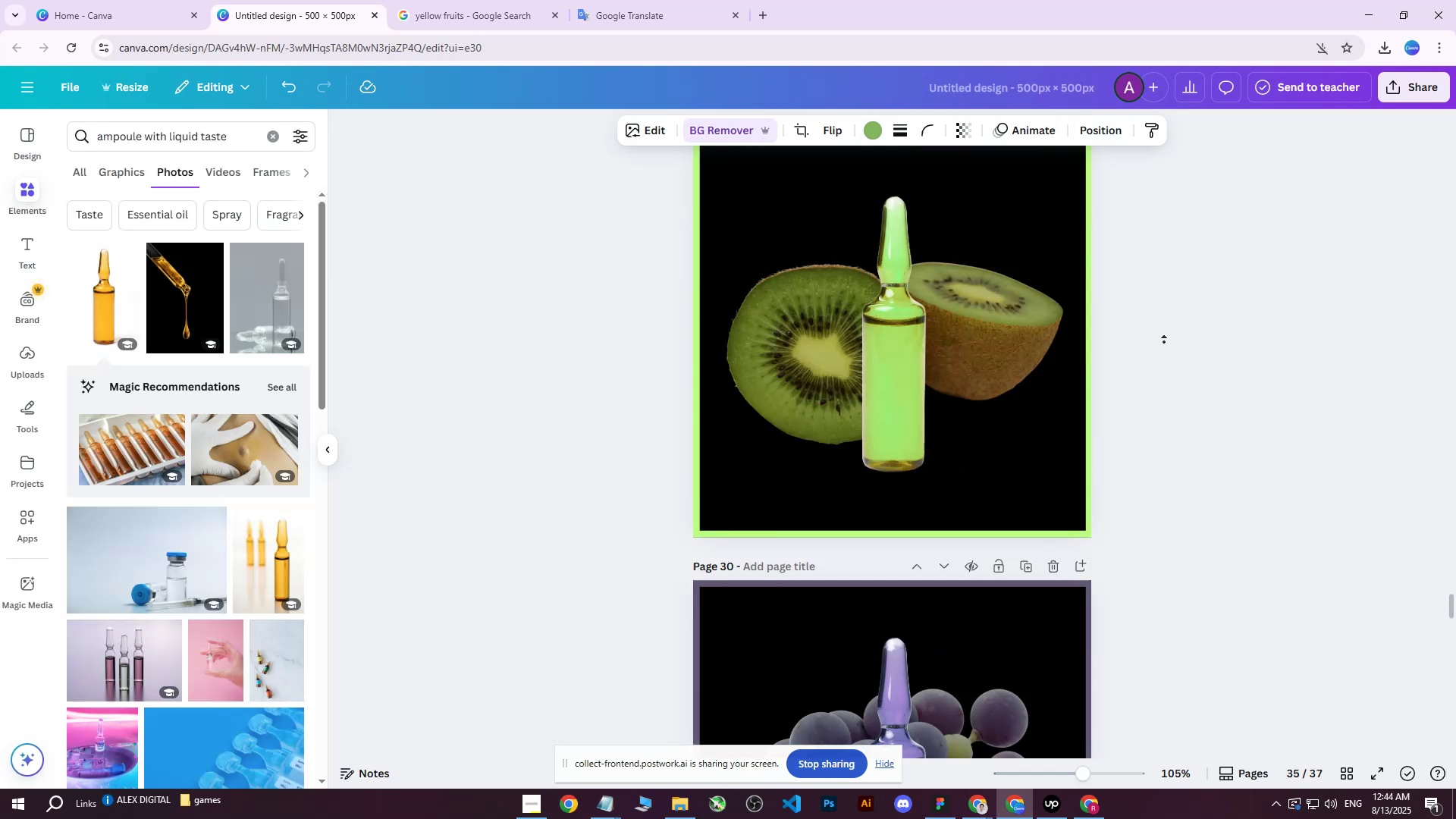 
middle_click([1164, 342])
 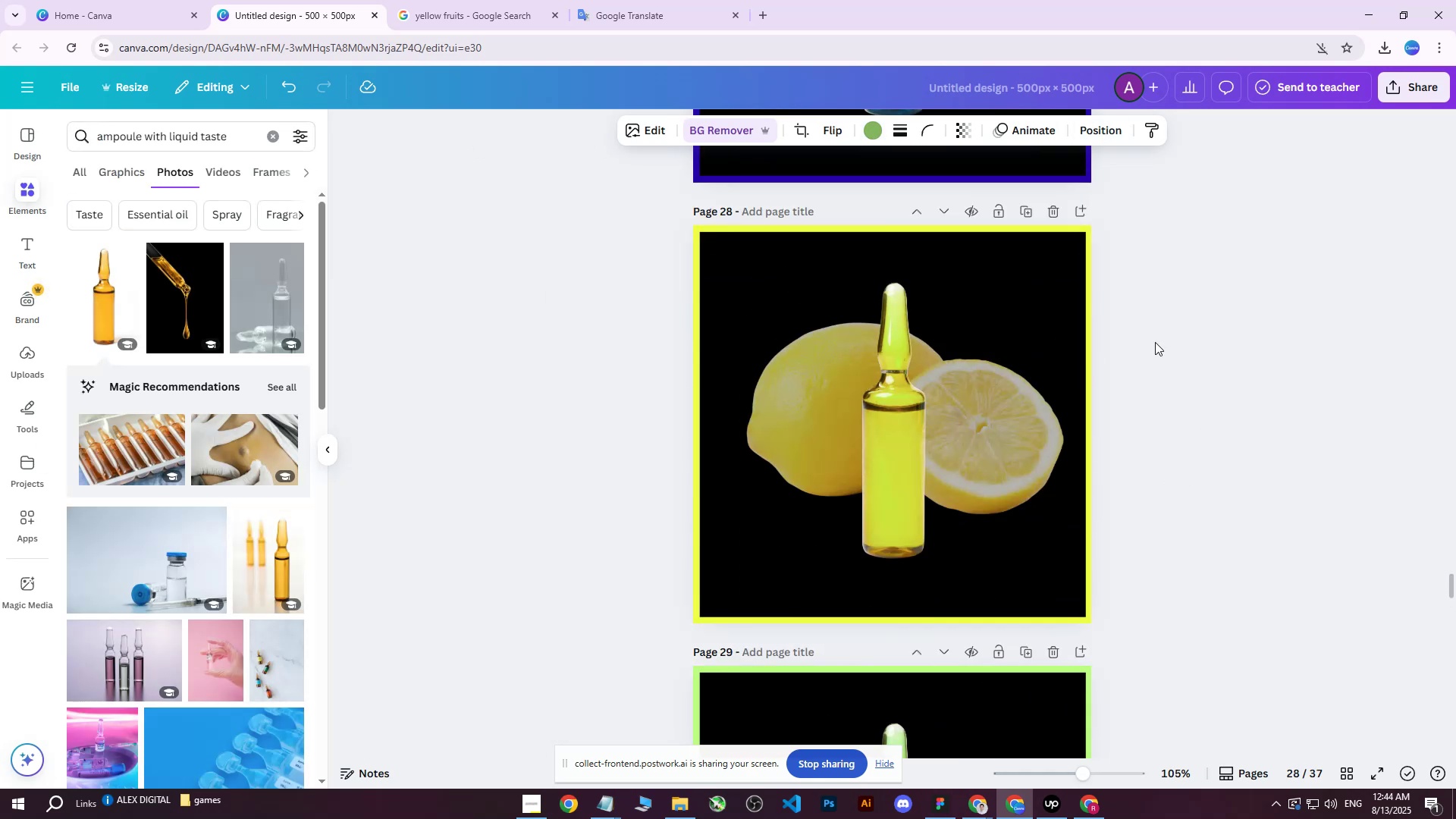 
scroll: coordinate [861, 381], scroll_direction: up, amount: 129.0
 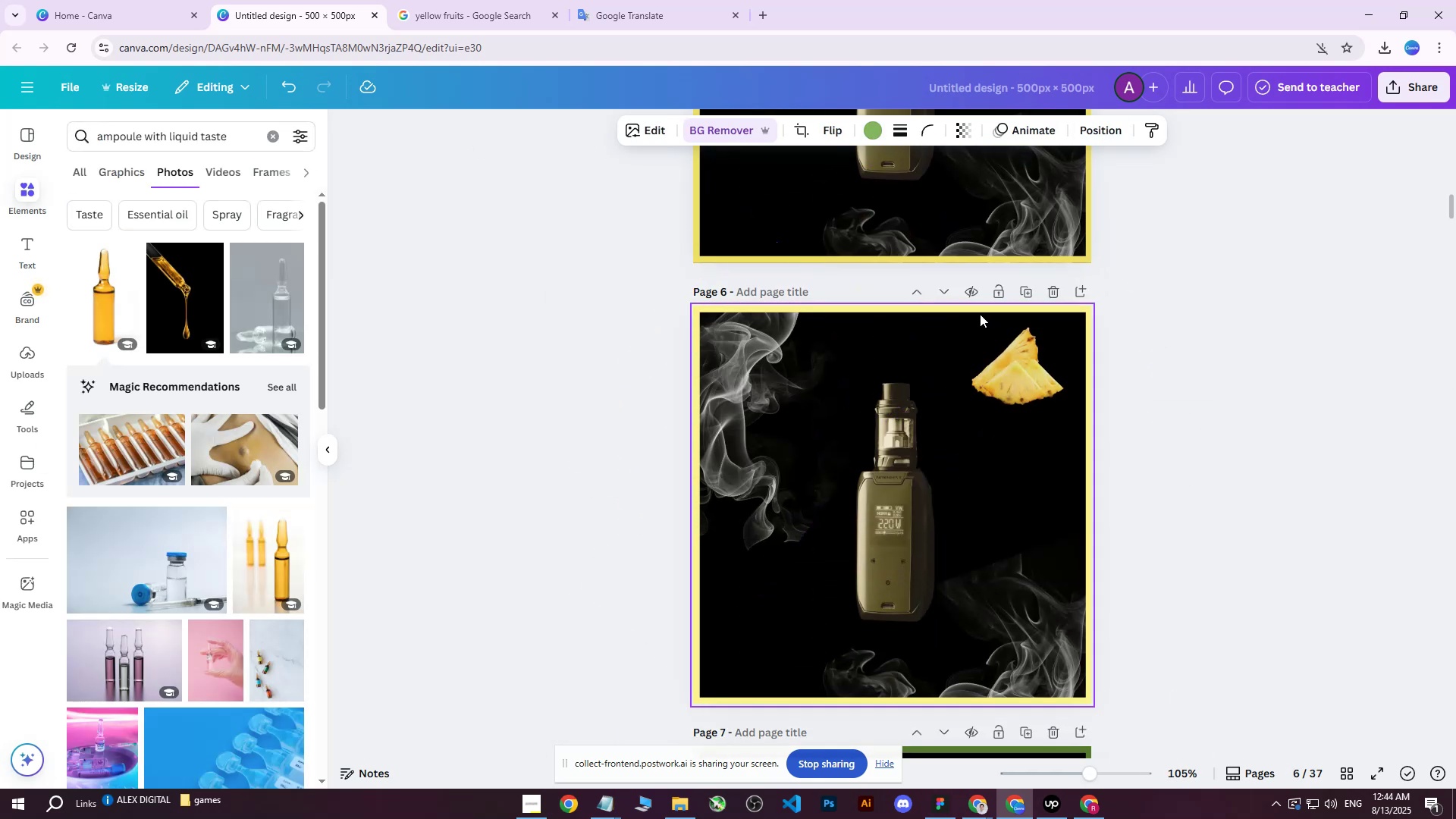 
left_click([977, 311])
 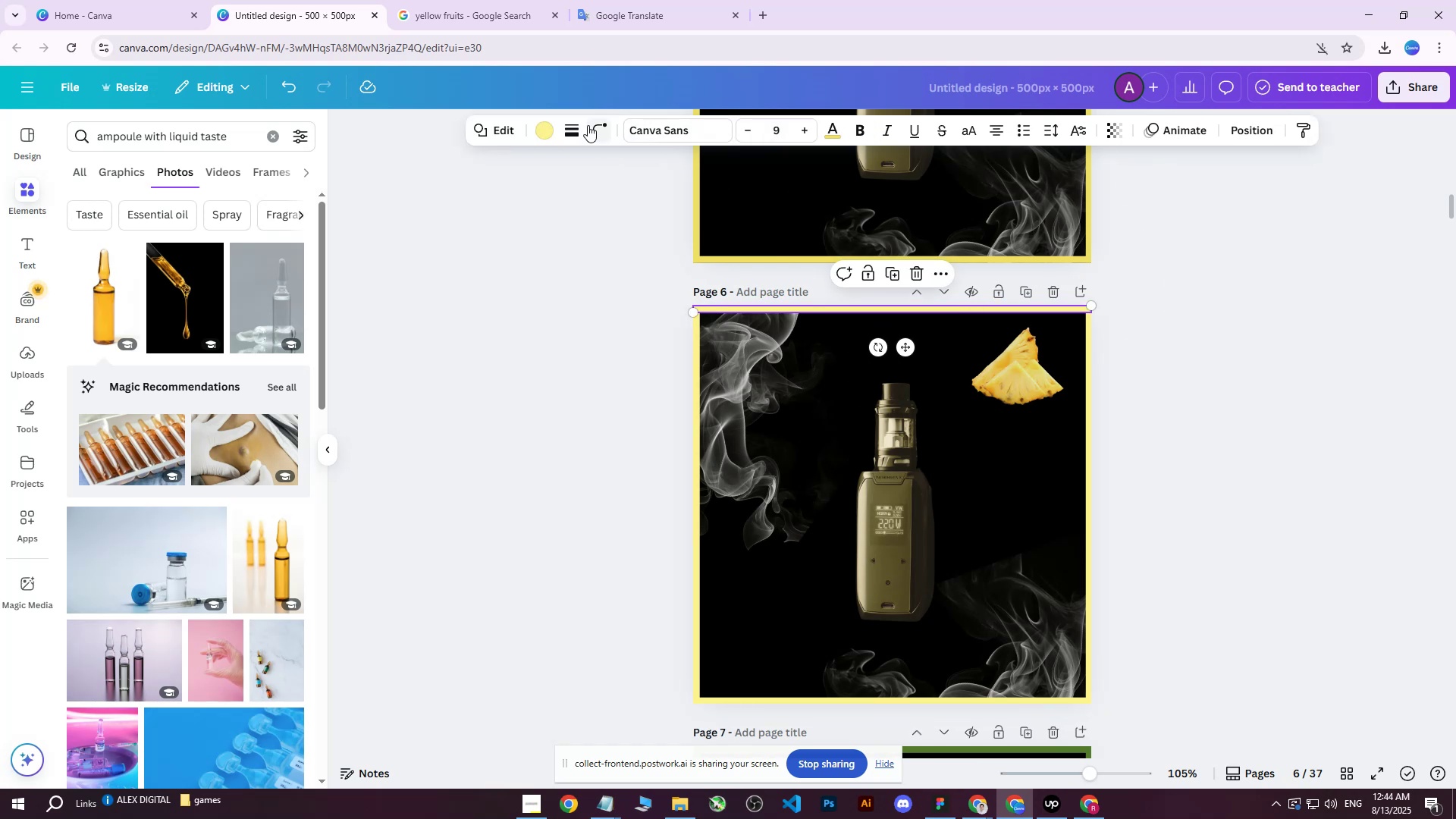 
left_click([544, 133])
 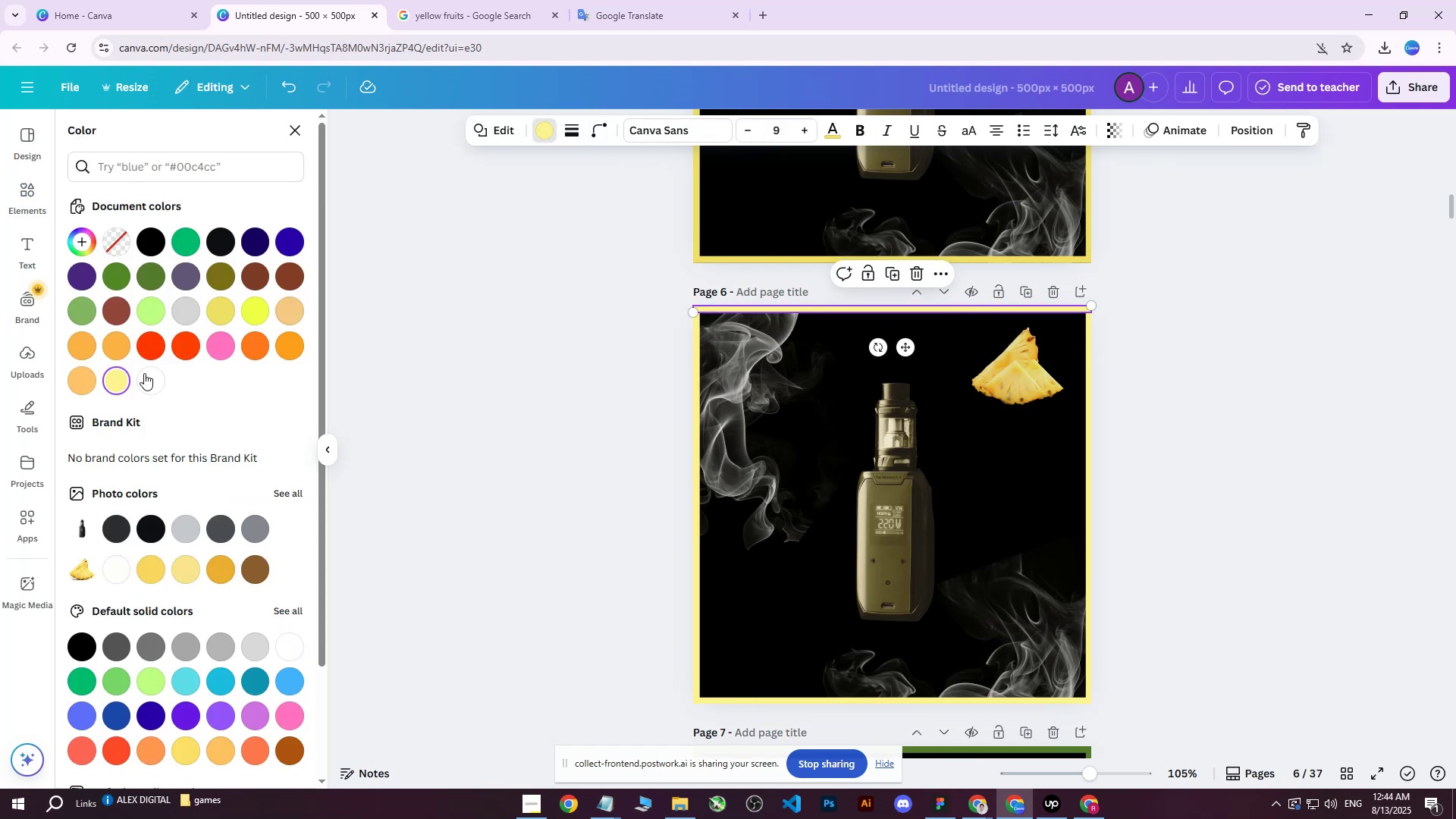 
left_click([114, 384])
 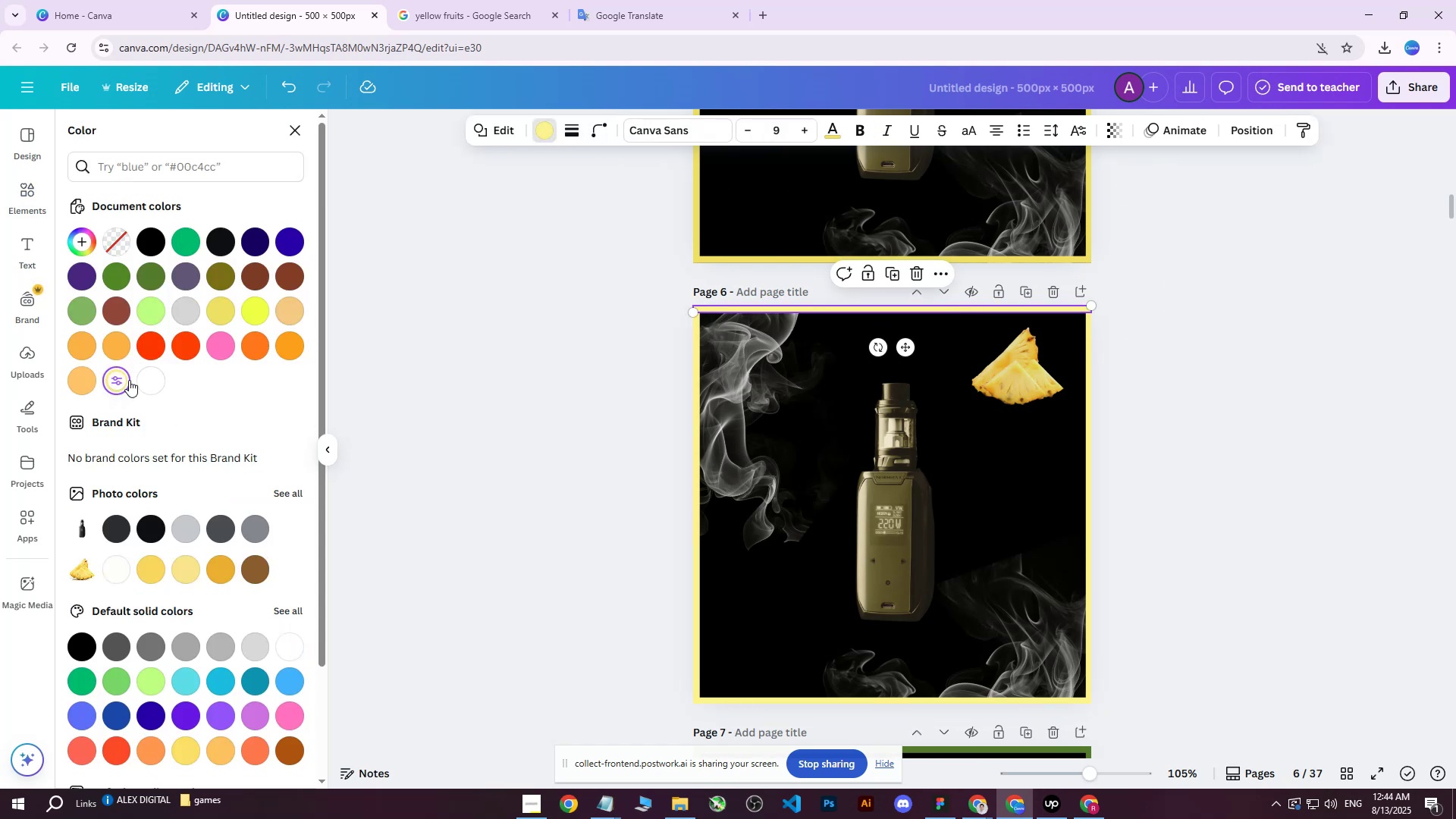 
left_click([122, 378])
 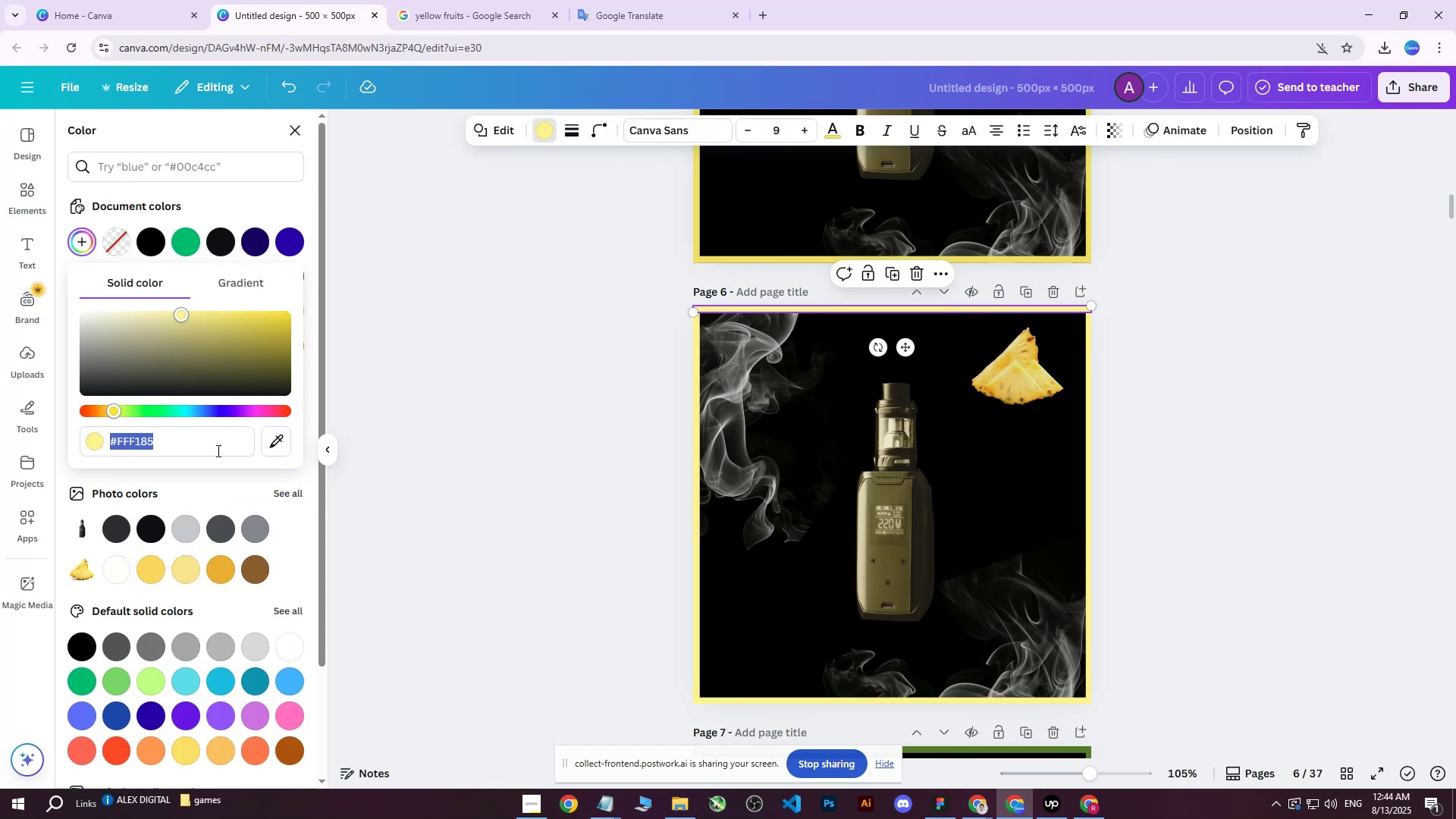 
left_click([215, 449])
 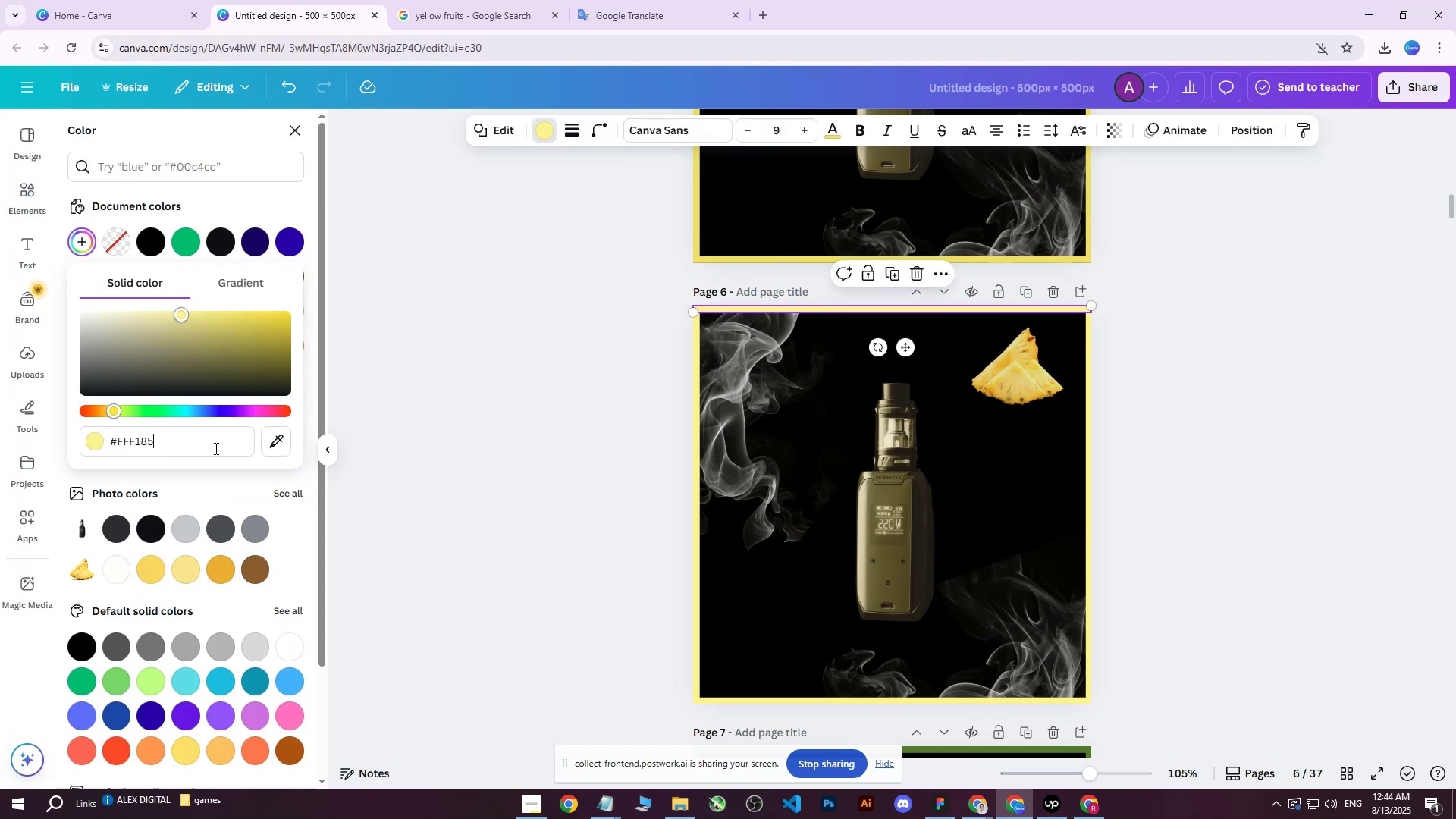 
left_click_drag(start_coordinate=[215, 447], to_coordinate=[42, 442])
 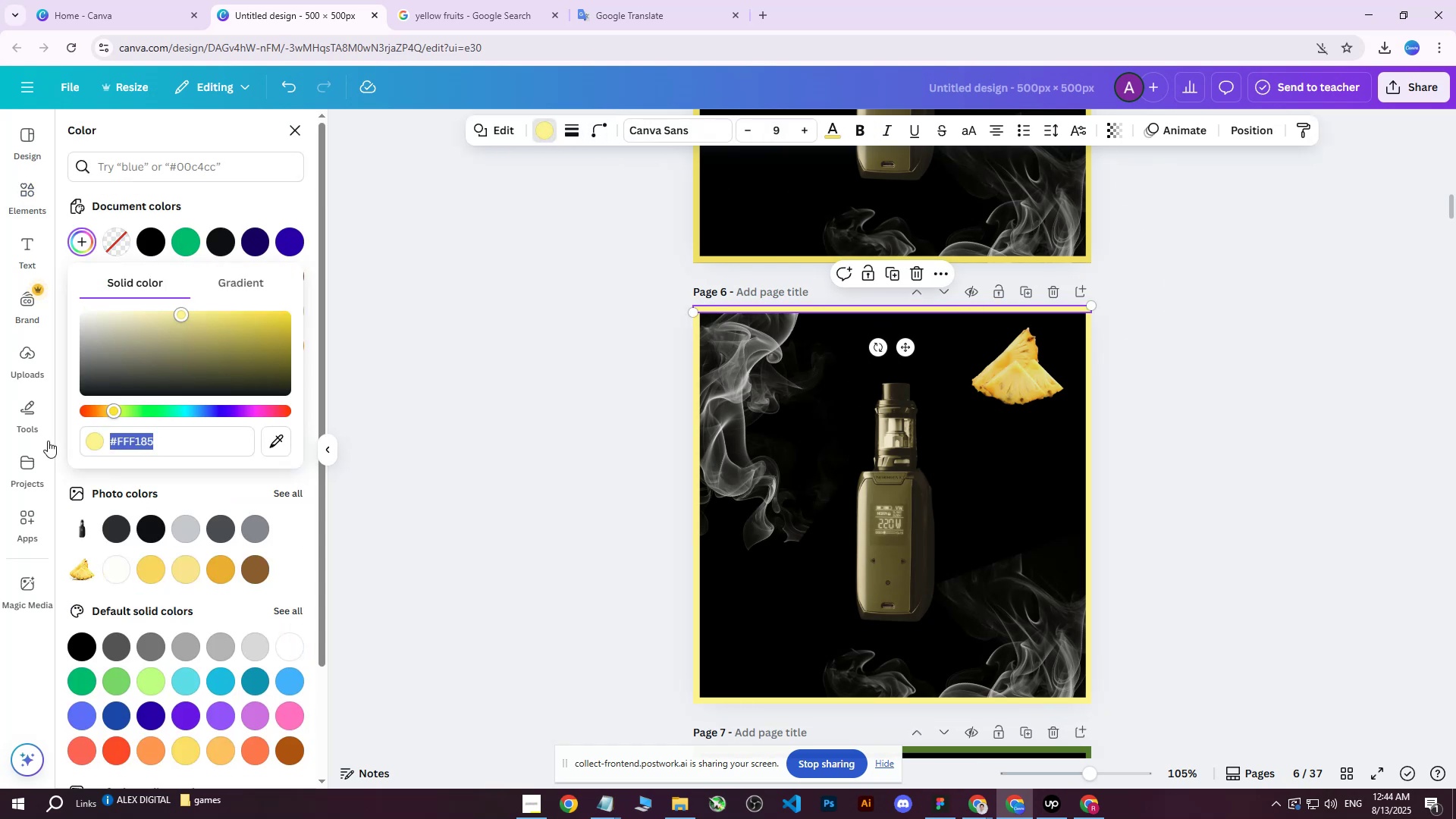 
key(Control+C)
 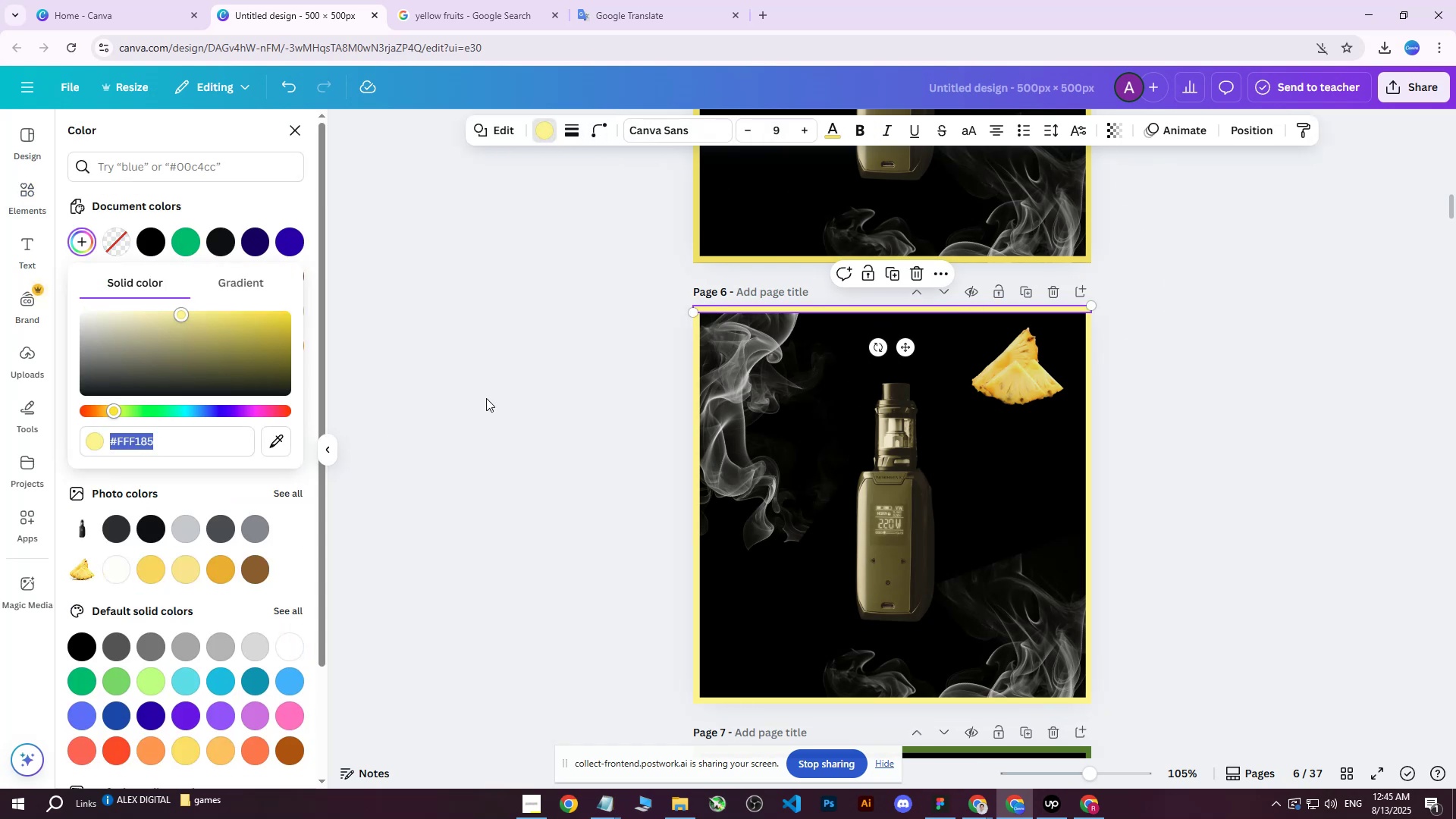 
left_click([486, 398])
 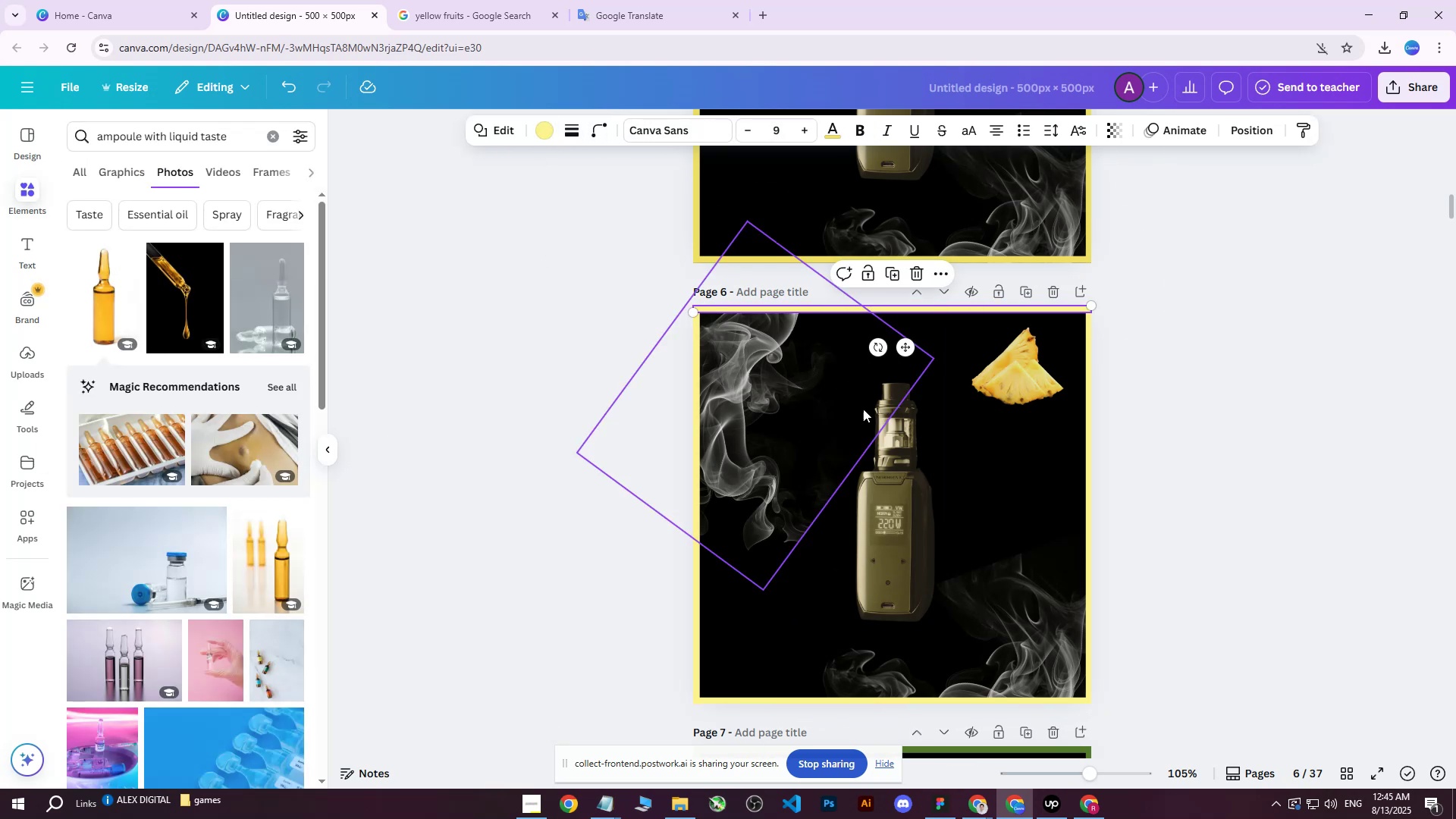 
scroll: coordinate [770, 513], scroll_direction: down, amount: 171.0
 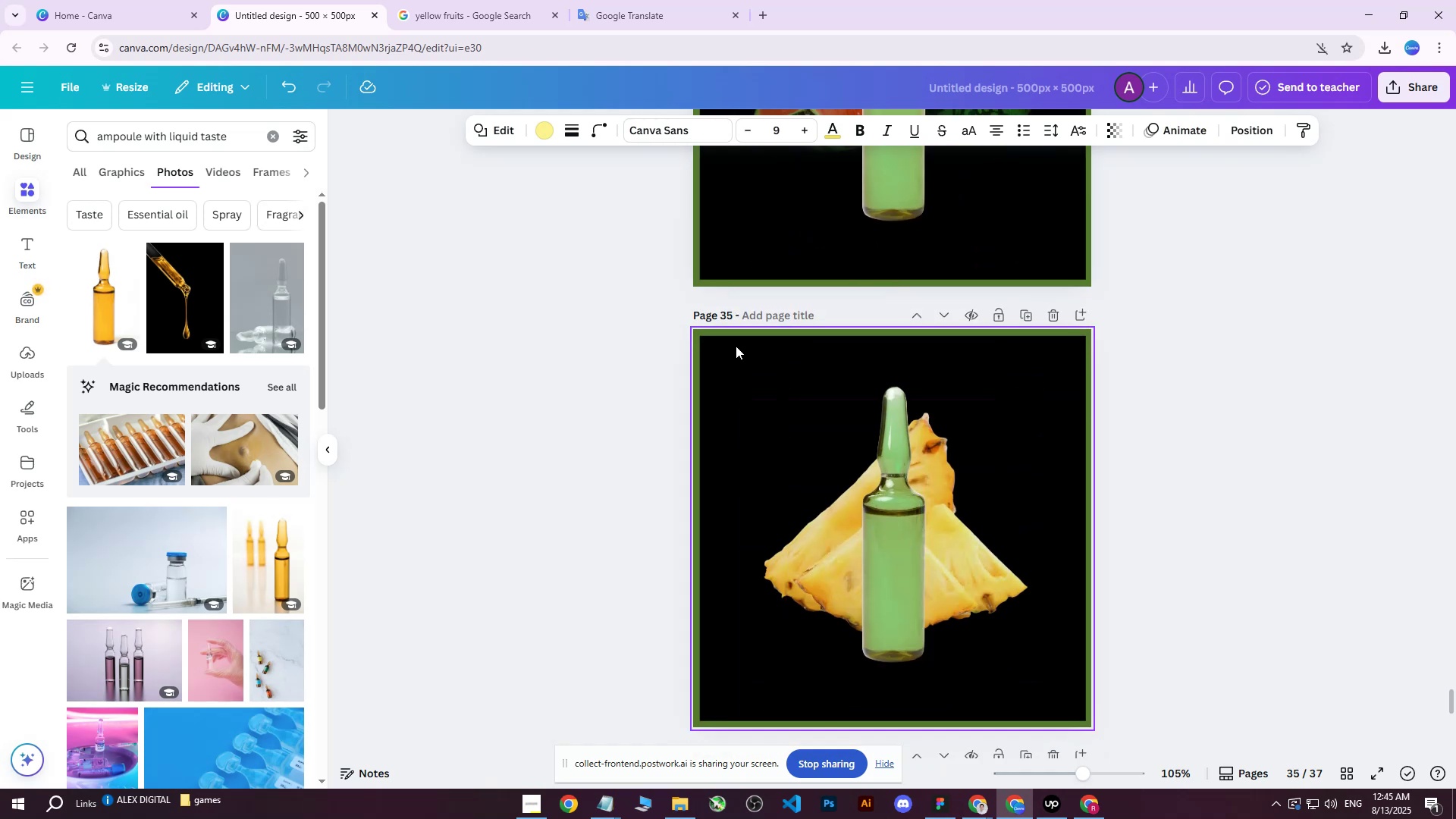 
left_click([731, 355])
 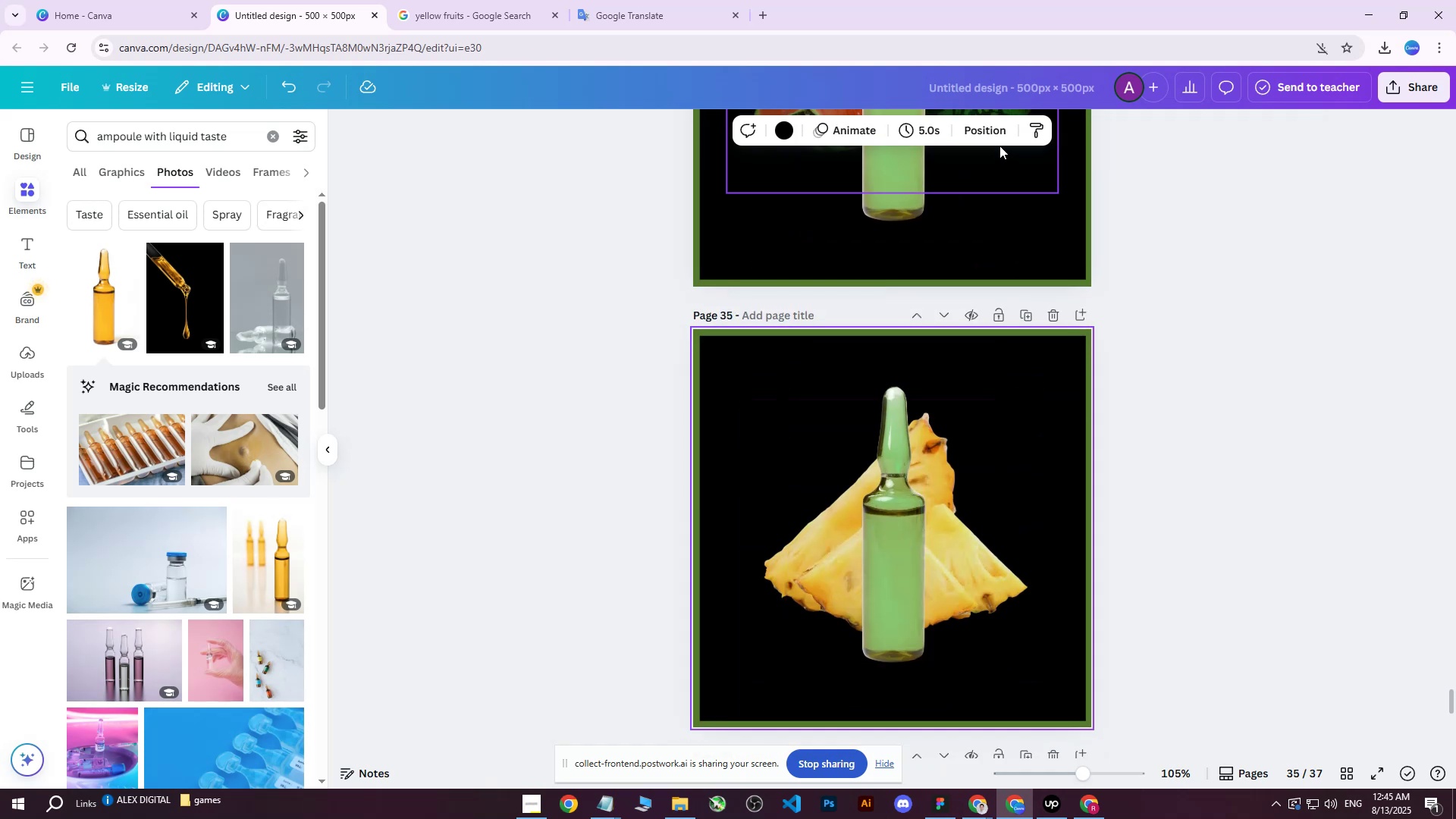 
left_click([993, 136])
 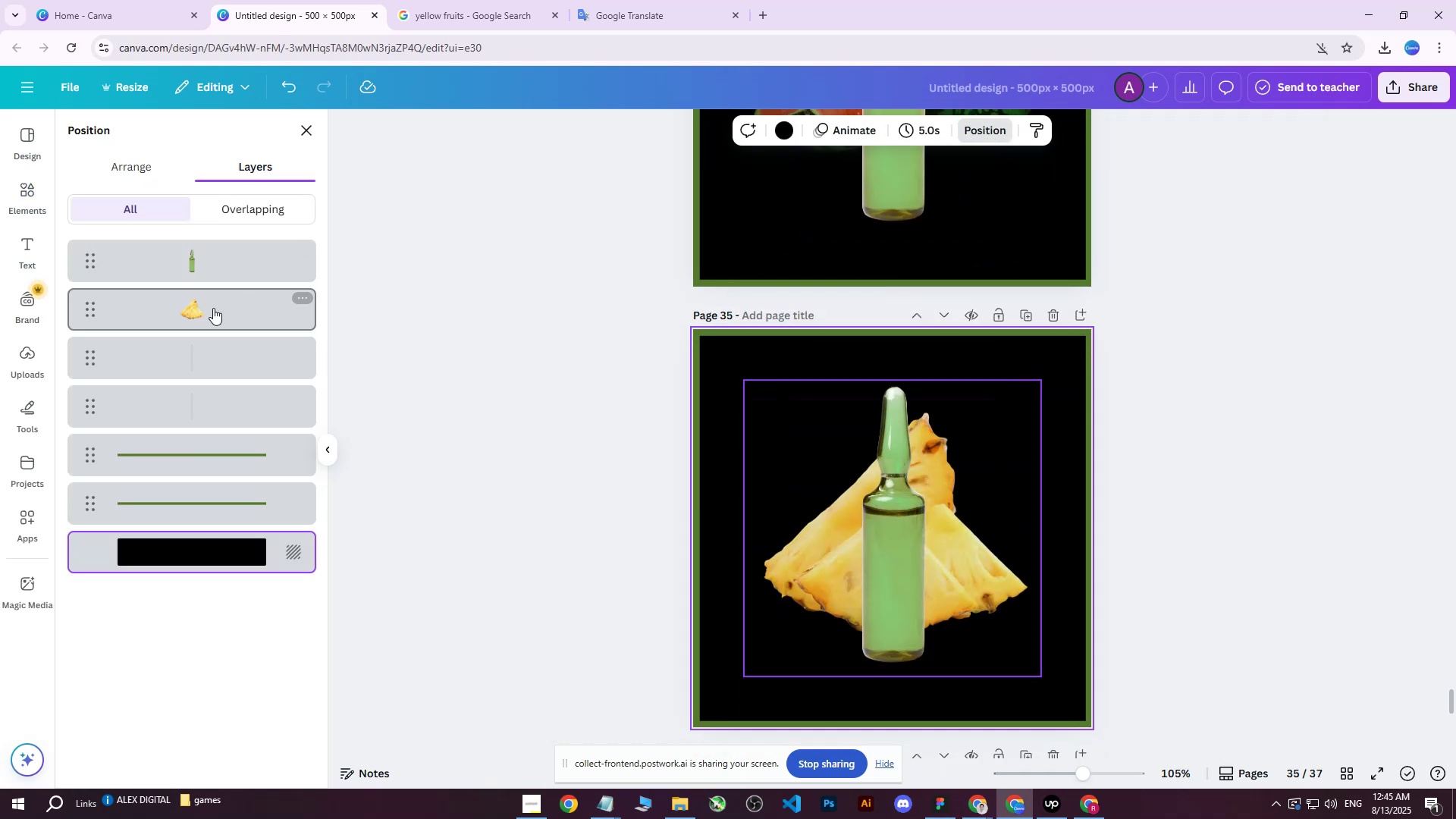 
left_click([196, 346])
 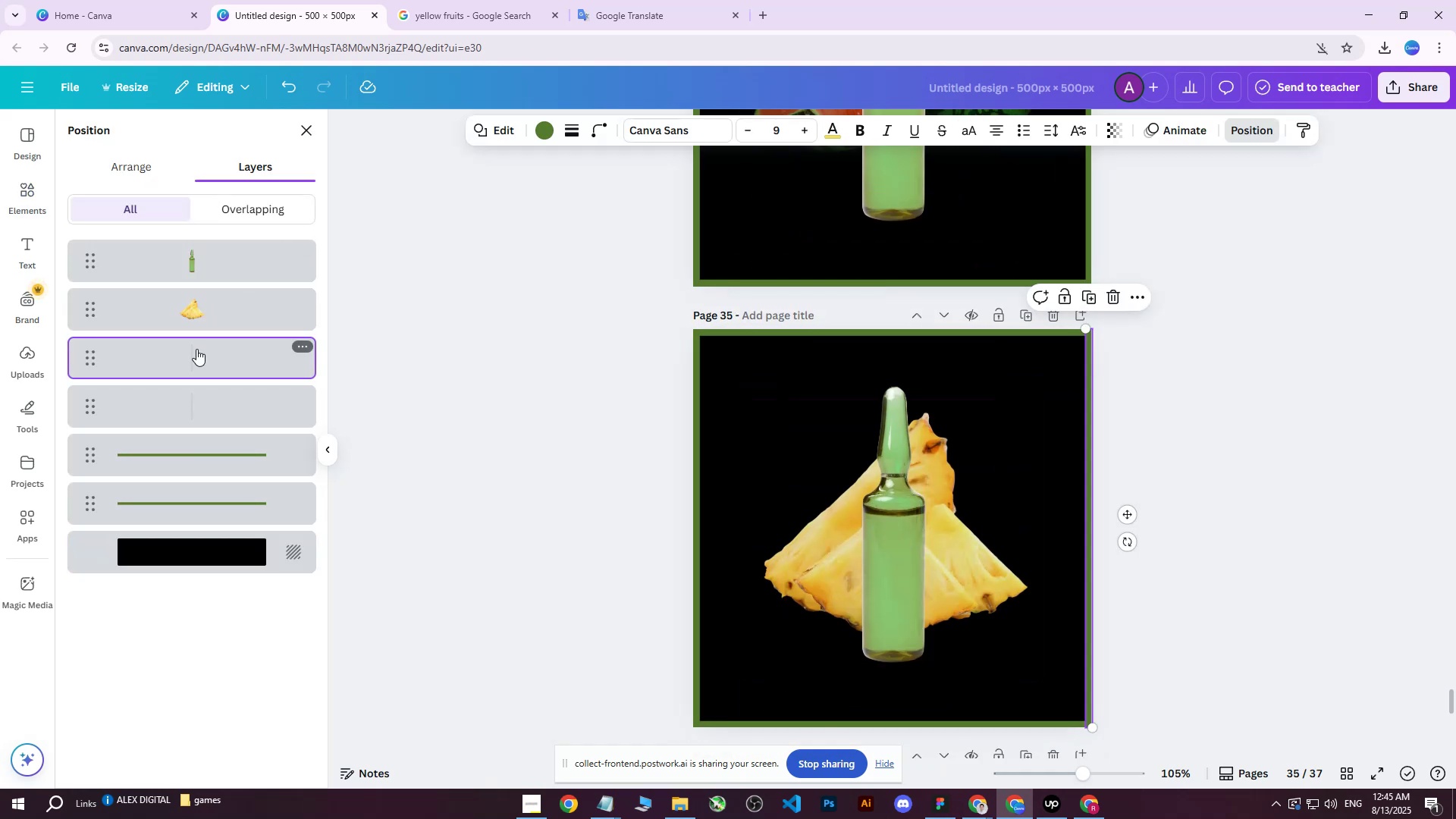 
hold_key(key=ShiftLeft, duration=0.52)
left_click([196, 492])
 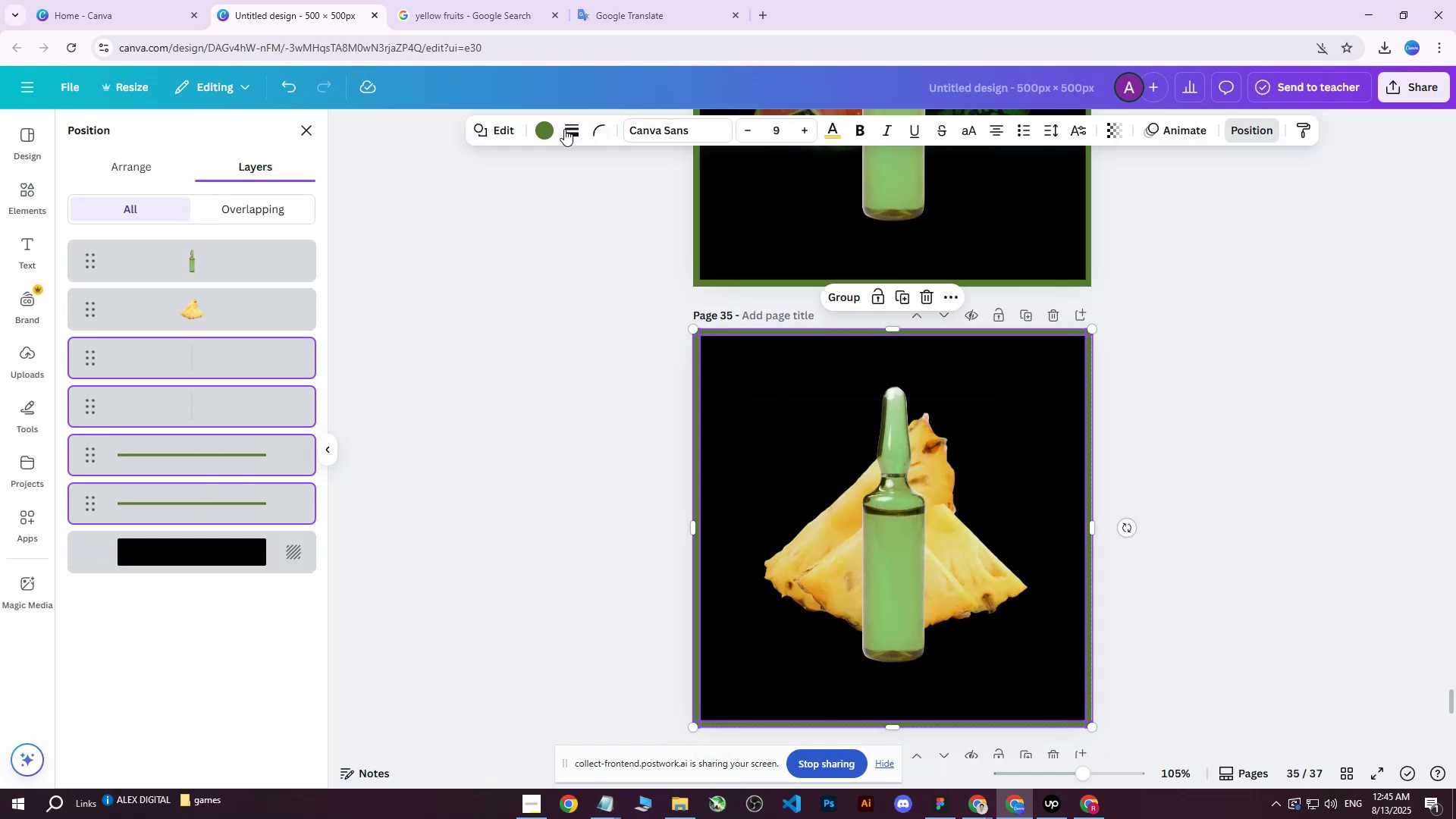 
left_click([545, 128])
 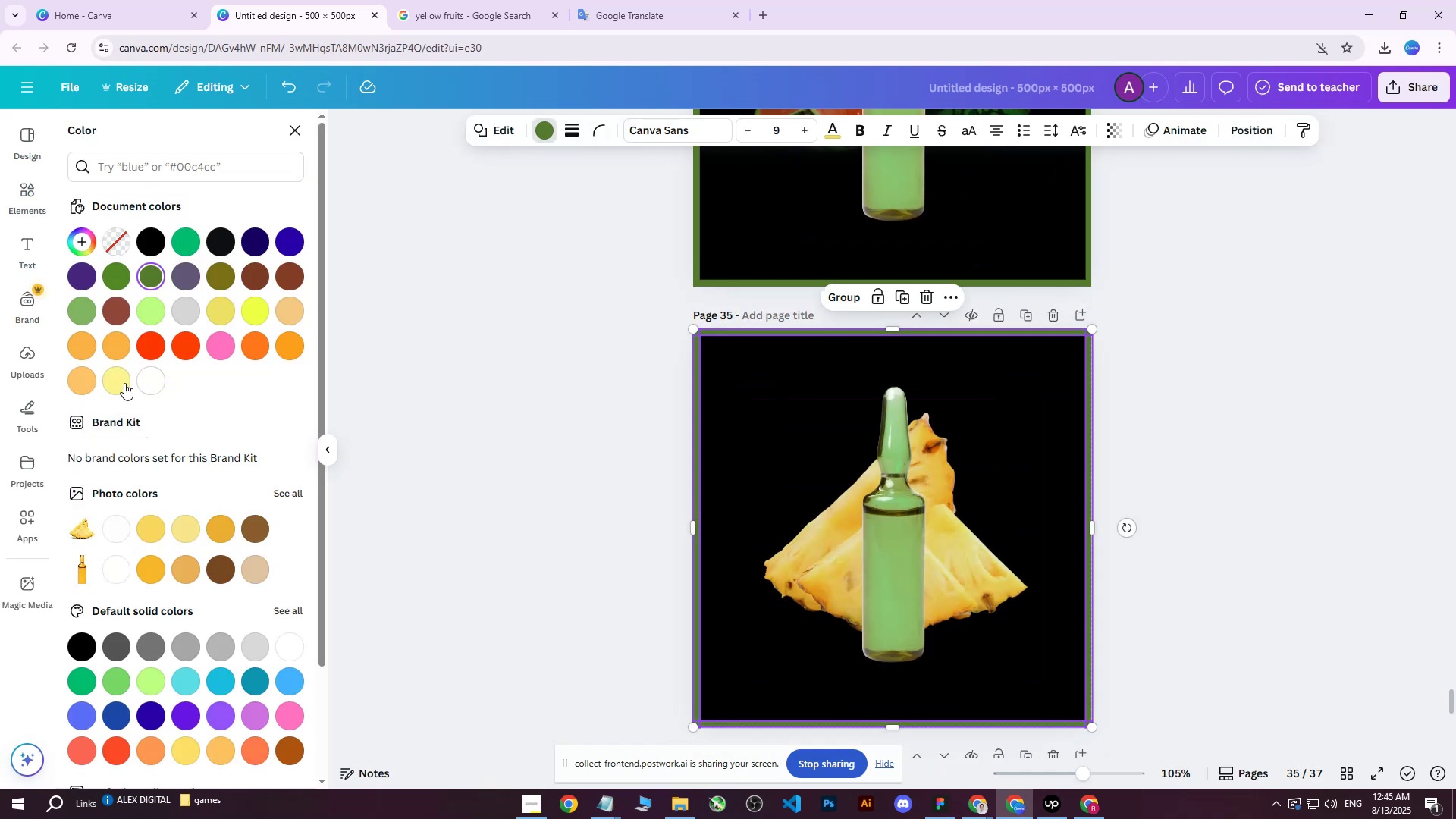 
double_click([120, 383])
 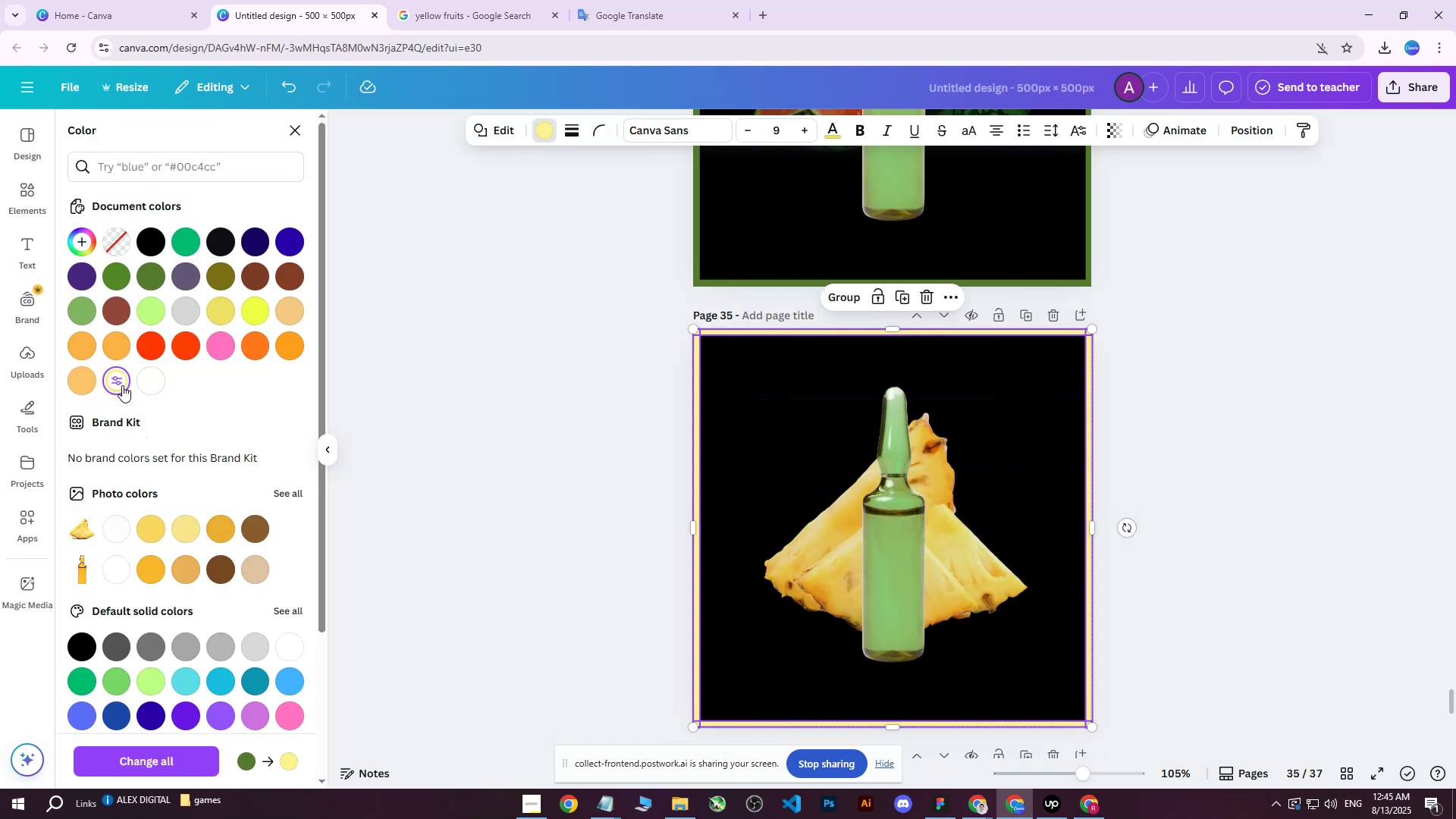 
triple_click([122, 385])
 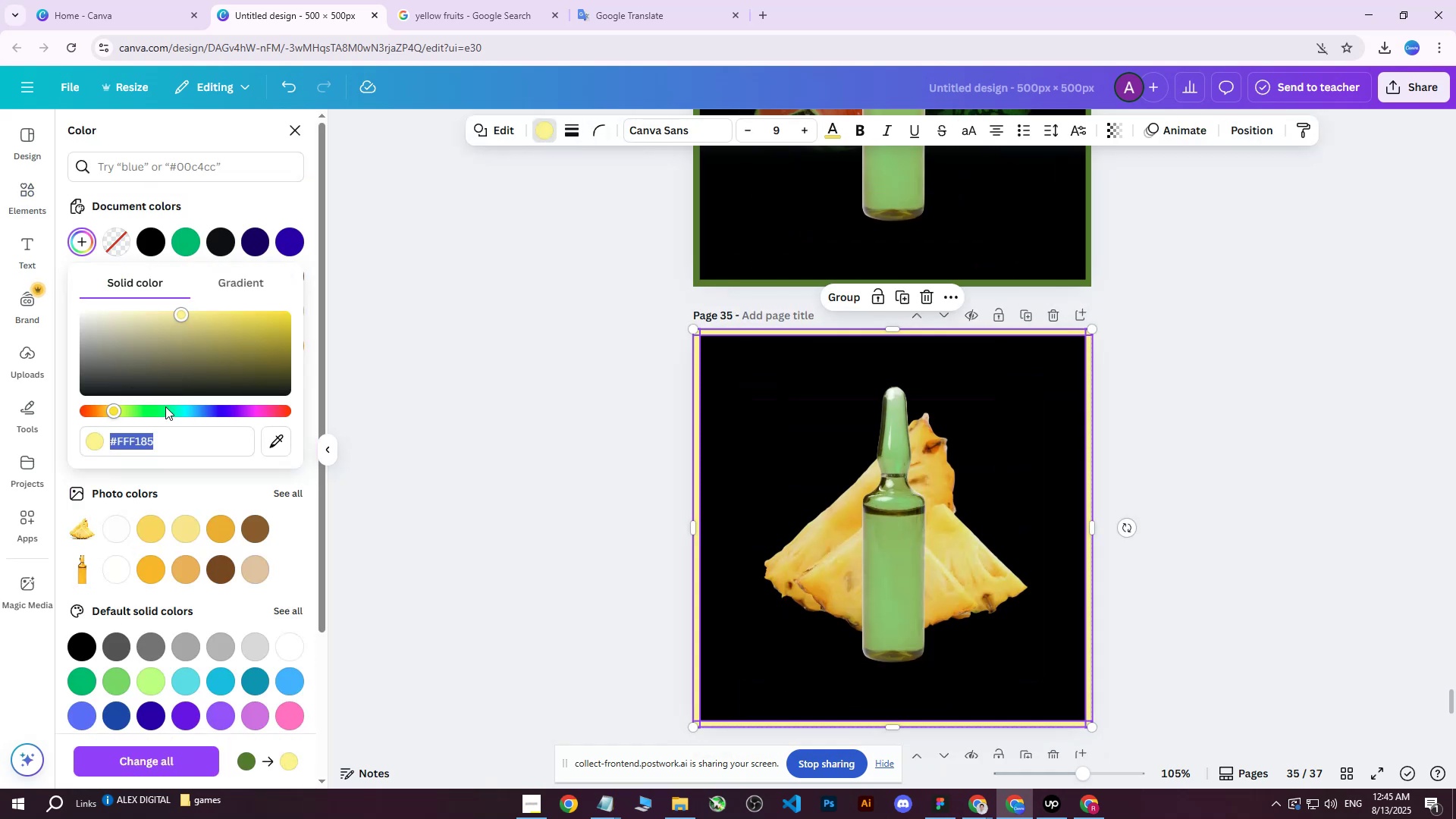 
key(Control+ControlLeft)
 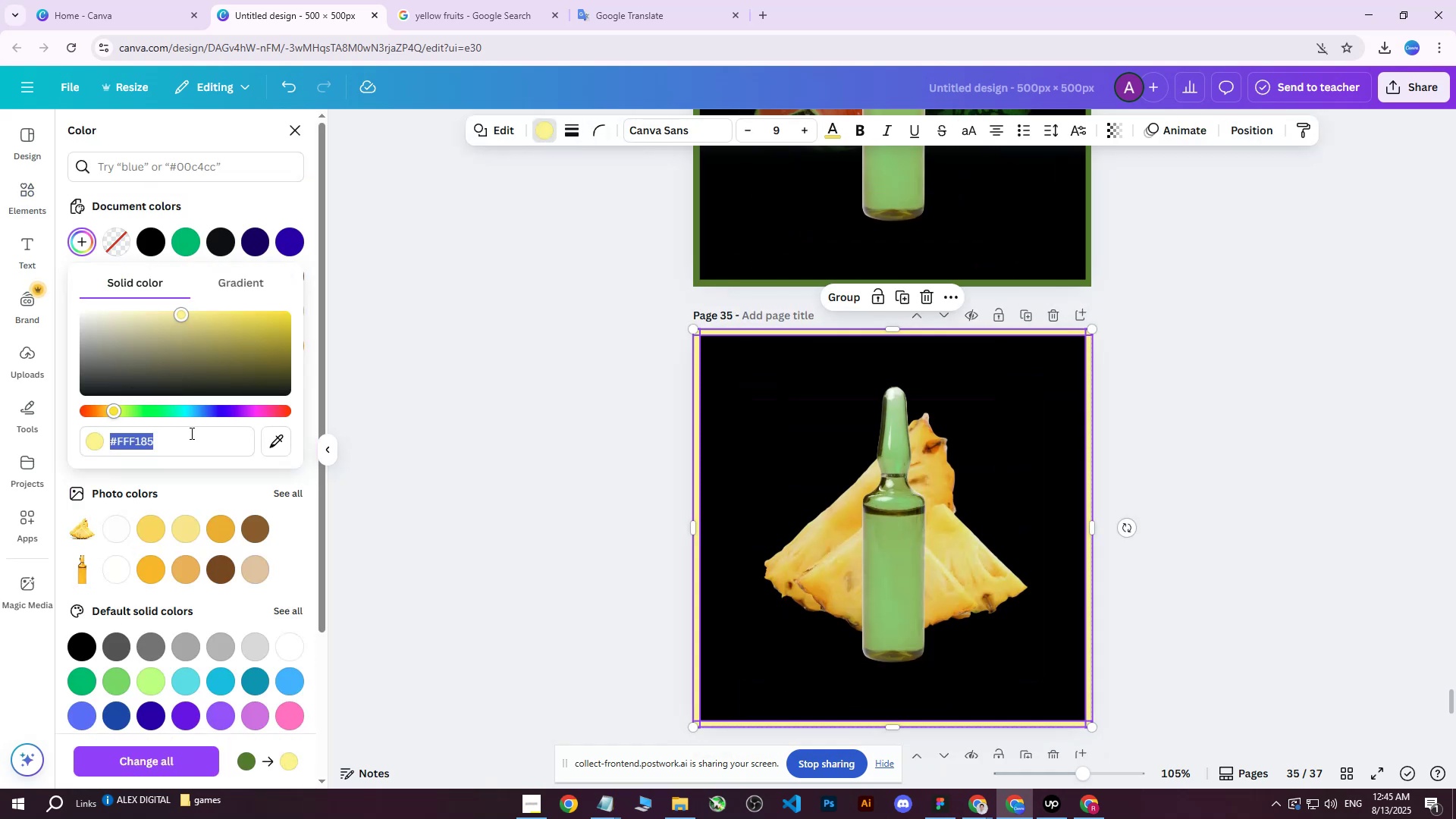 
key(Control+V)
 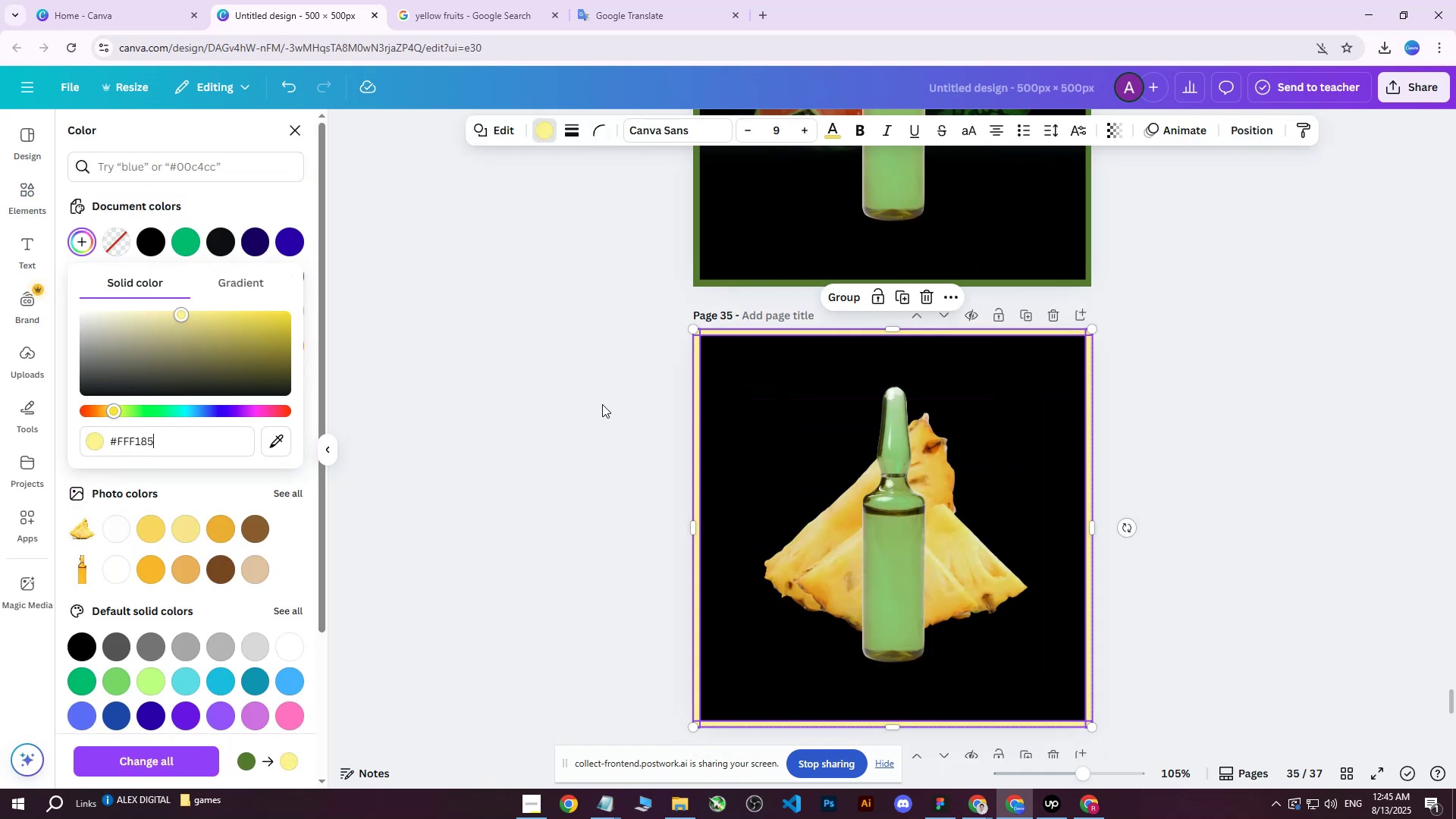 
left_click([592, 403])
 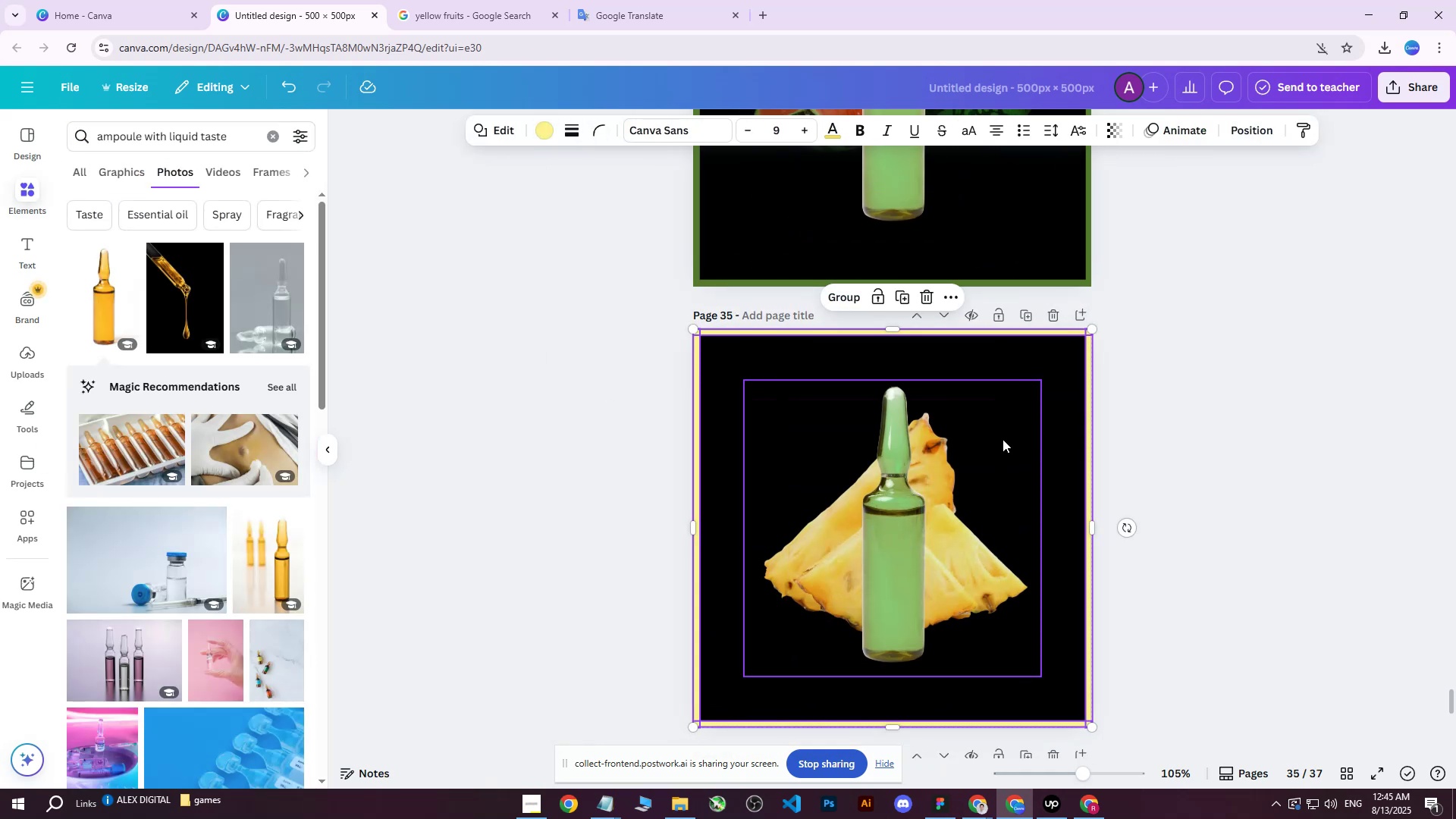 
left_click([899, 463])
 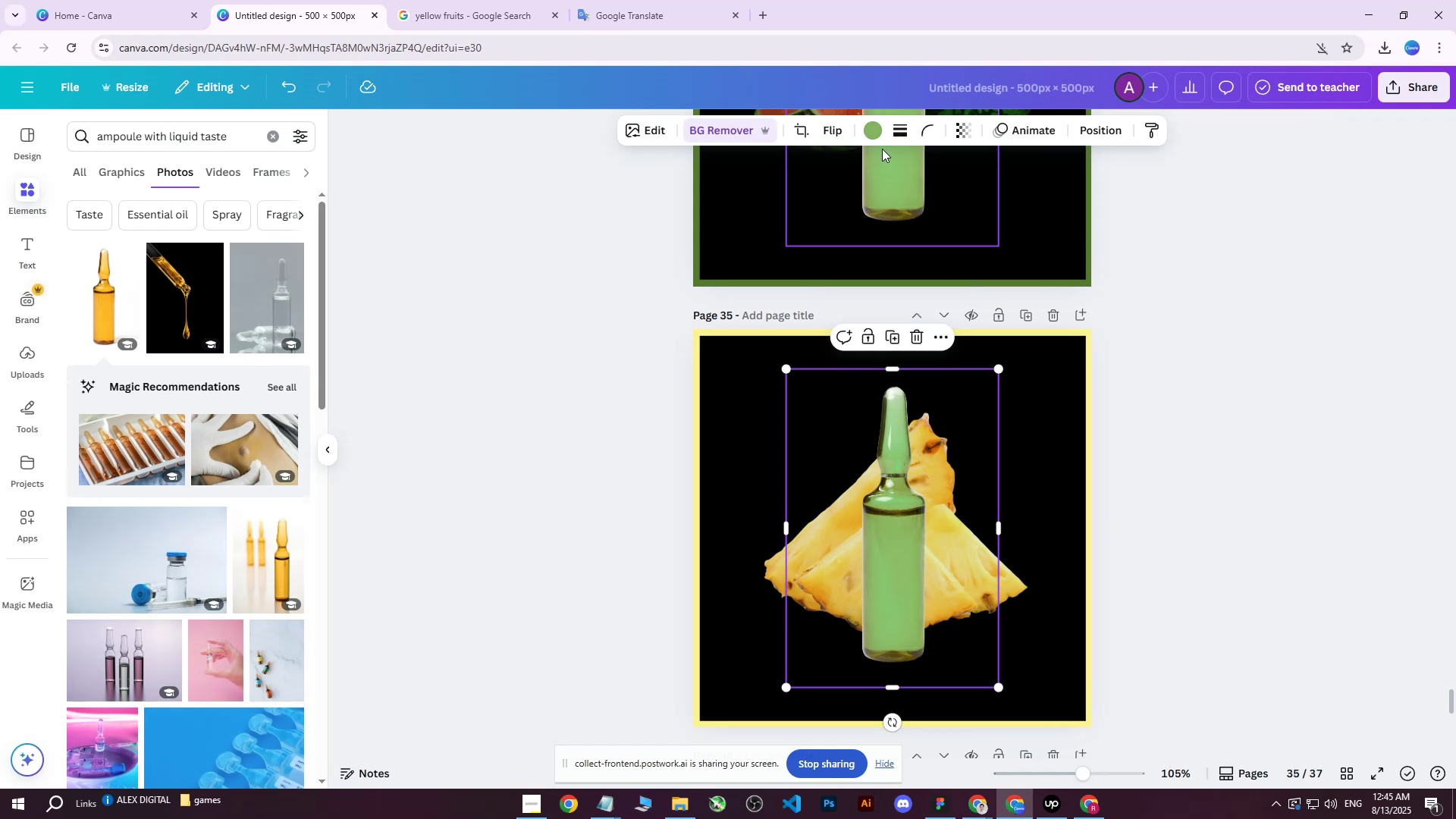 
left_click([882, 130])
 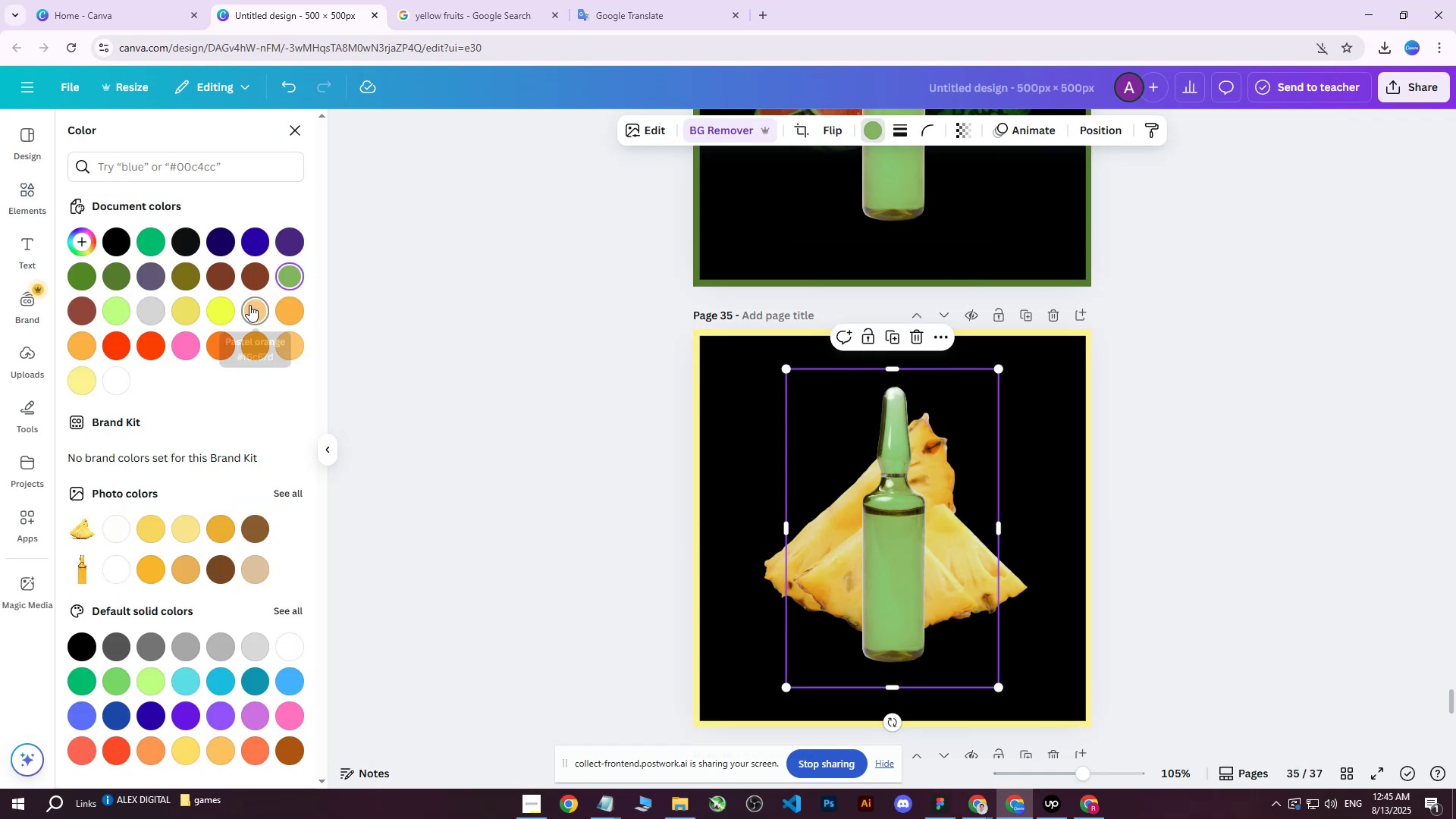 
left_click([289, 272])
 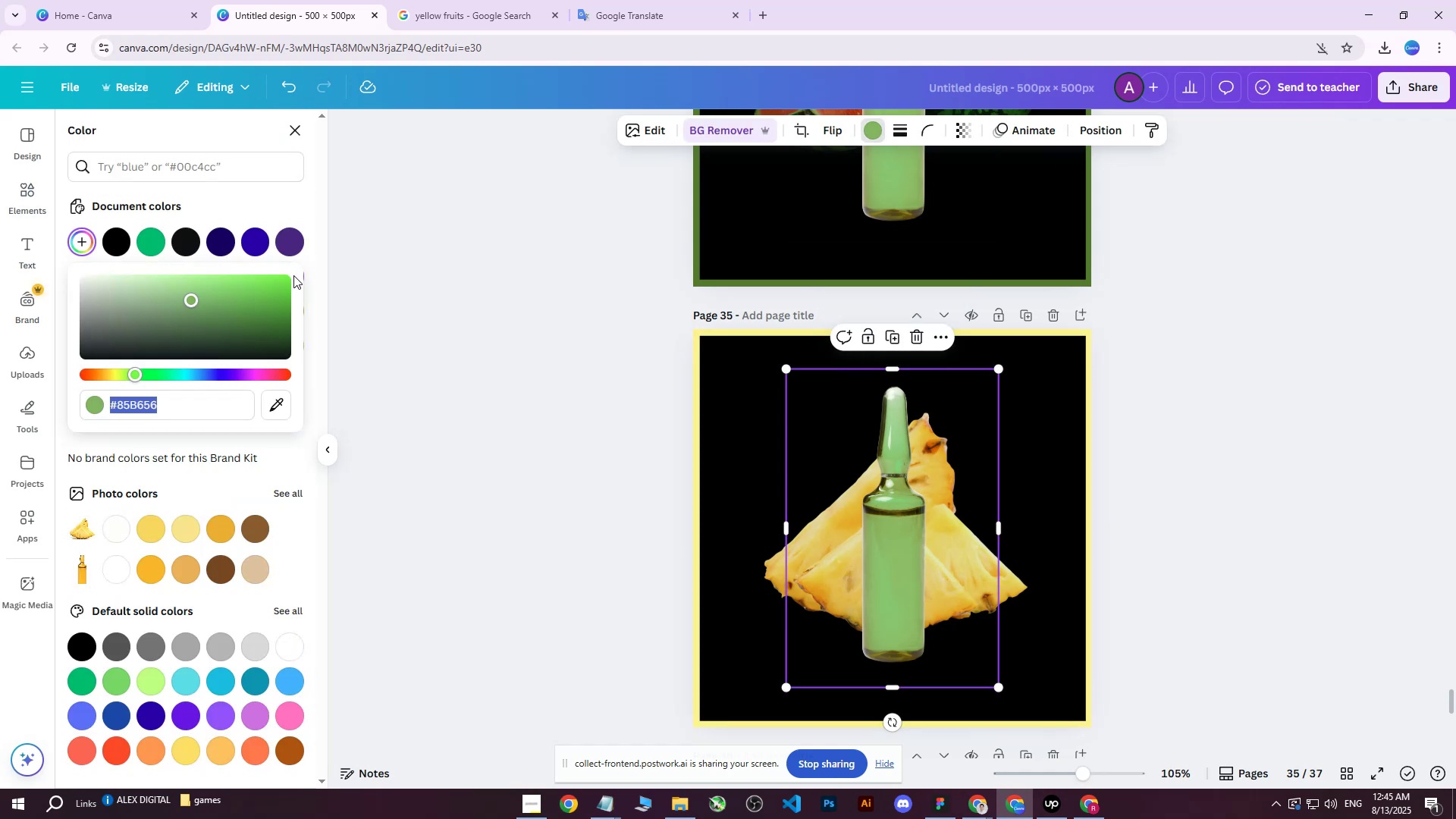 
key(Control+V)
 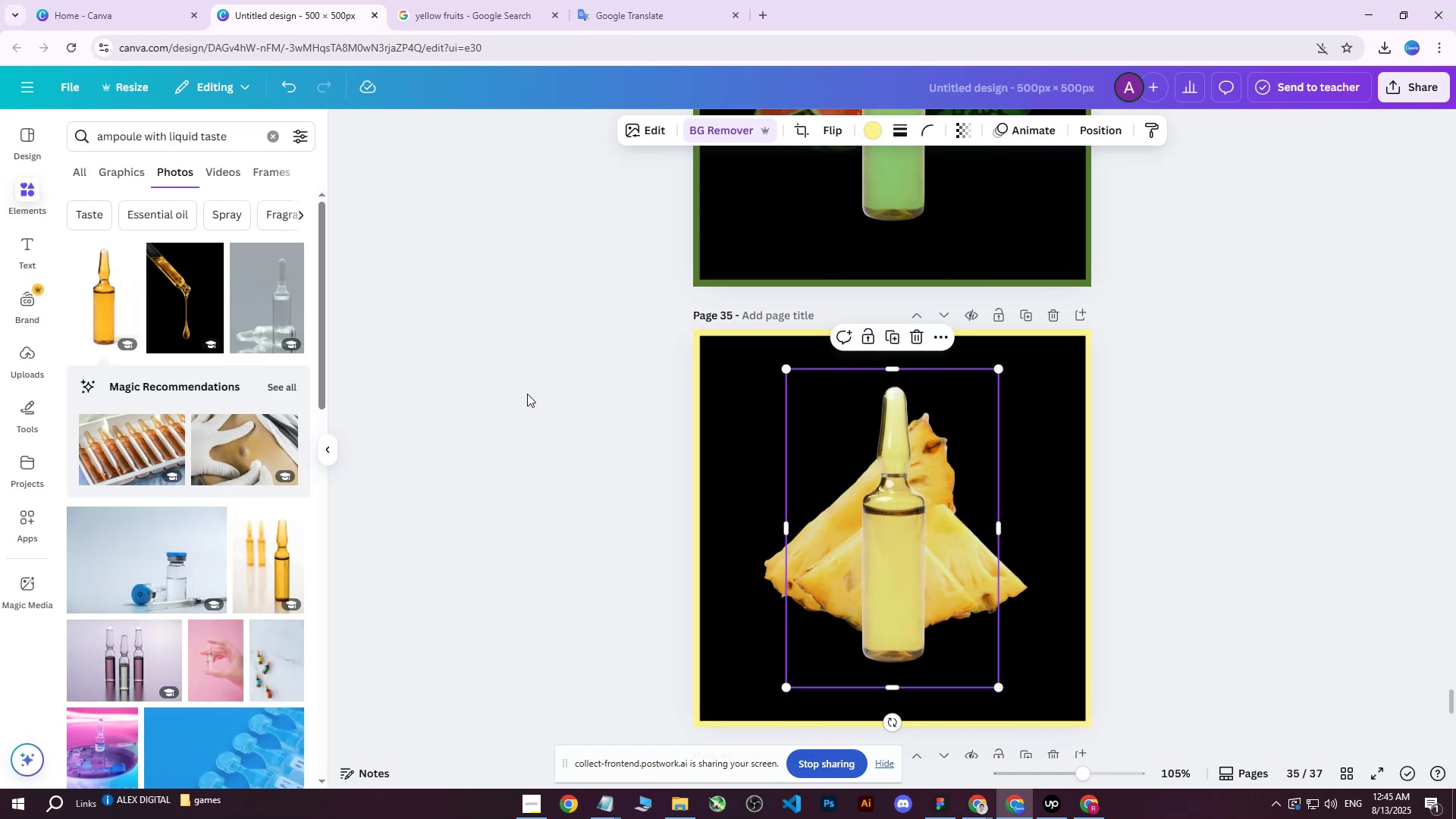 
double_click([527, 394])
 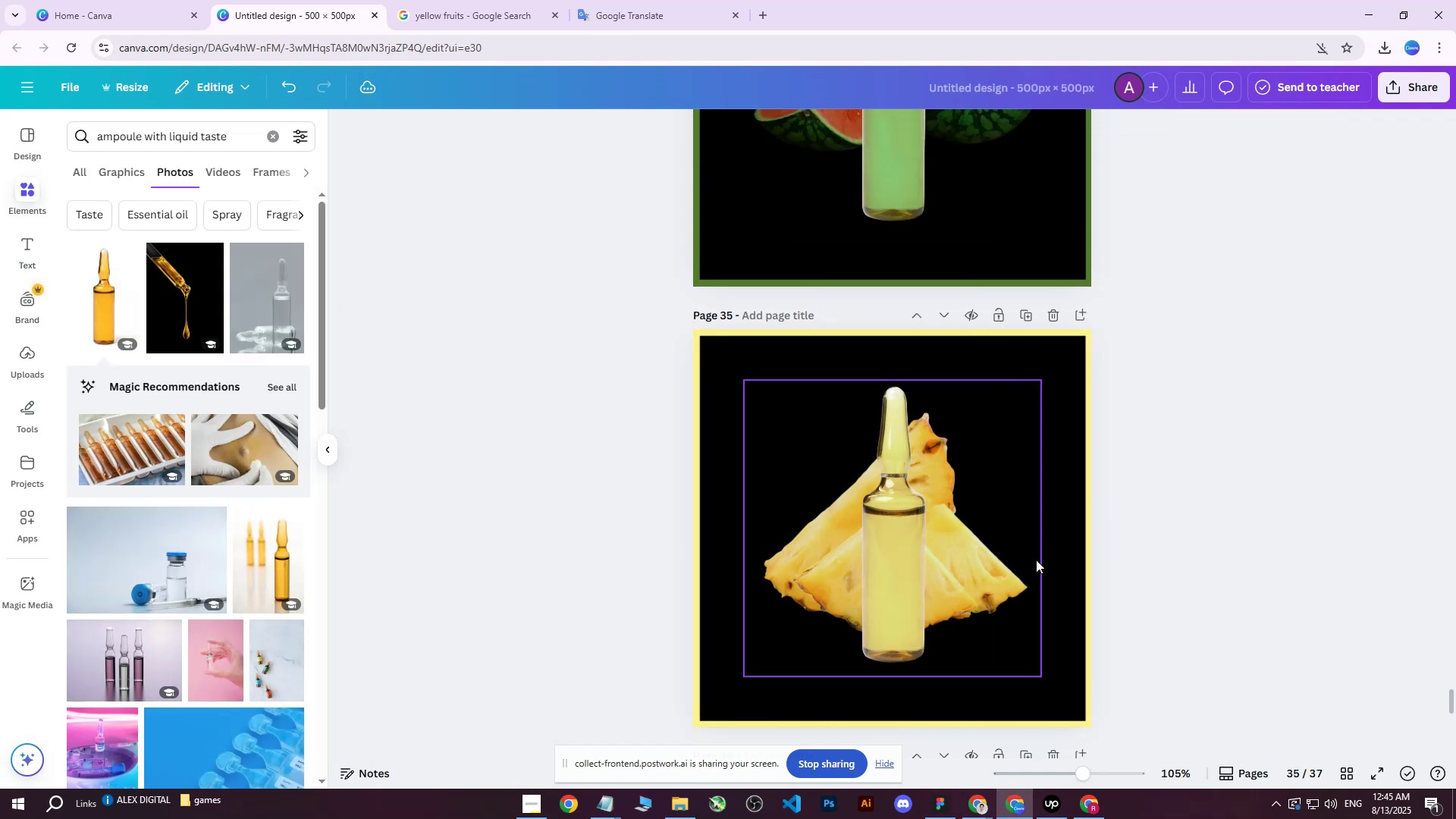 
left_click([1016, 570])
 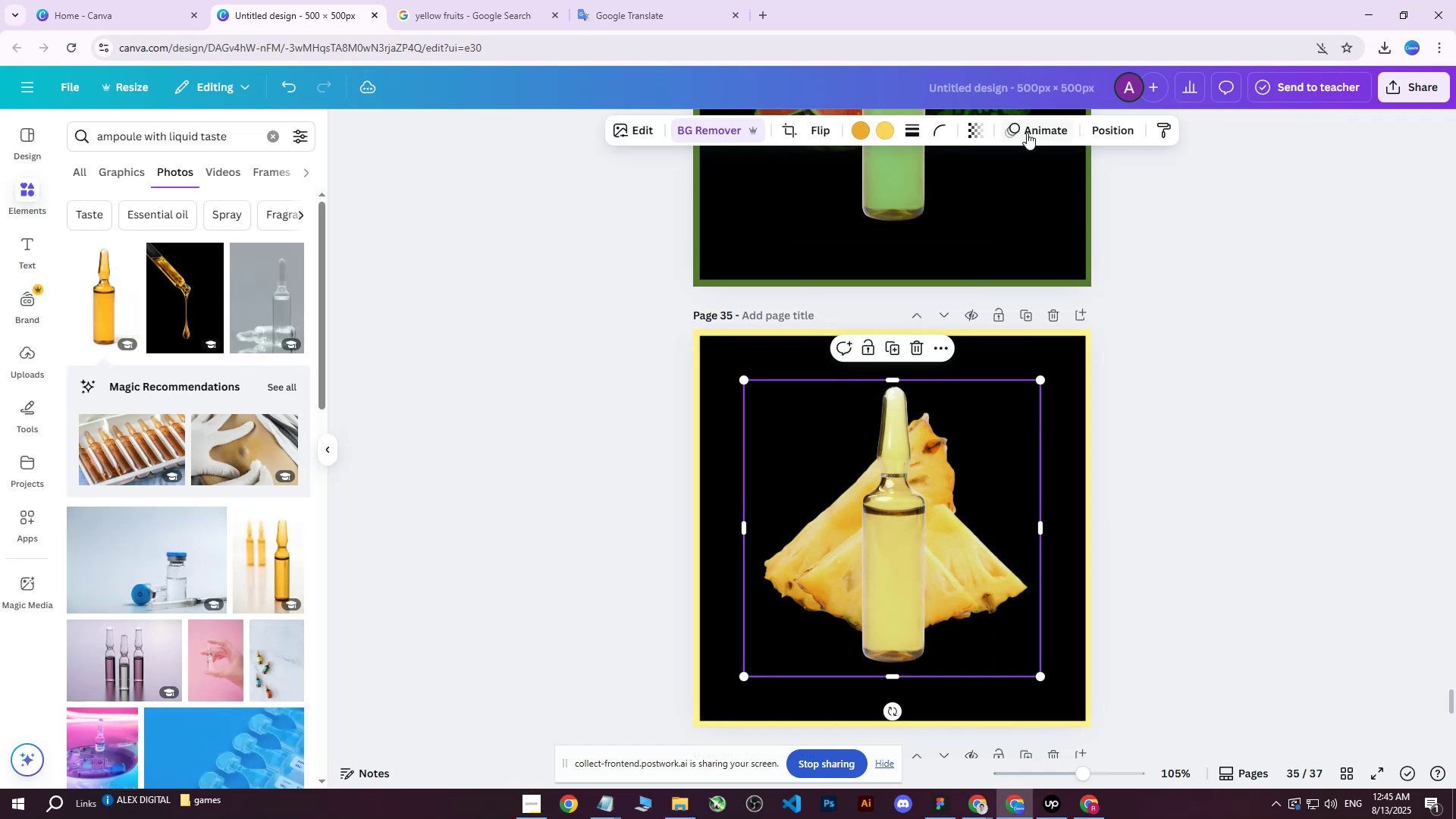 
scroll: coordinate [1031, 239], scroll_direction: up, amount: 5.0
 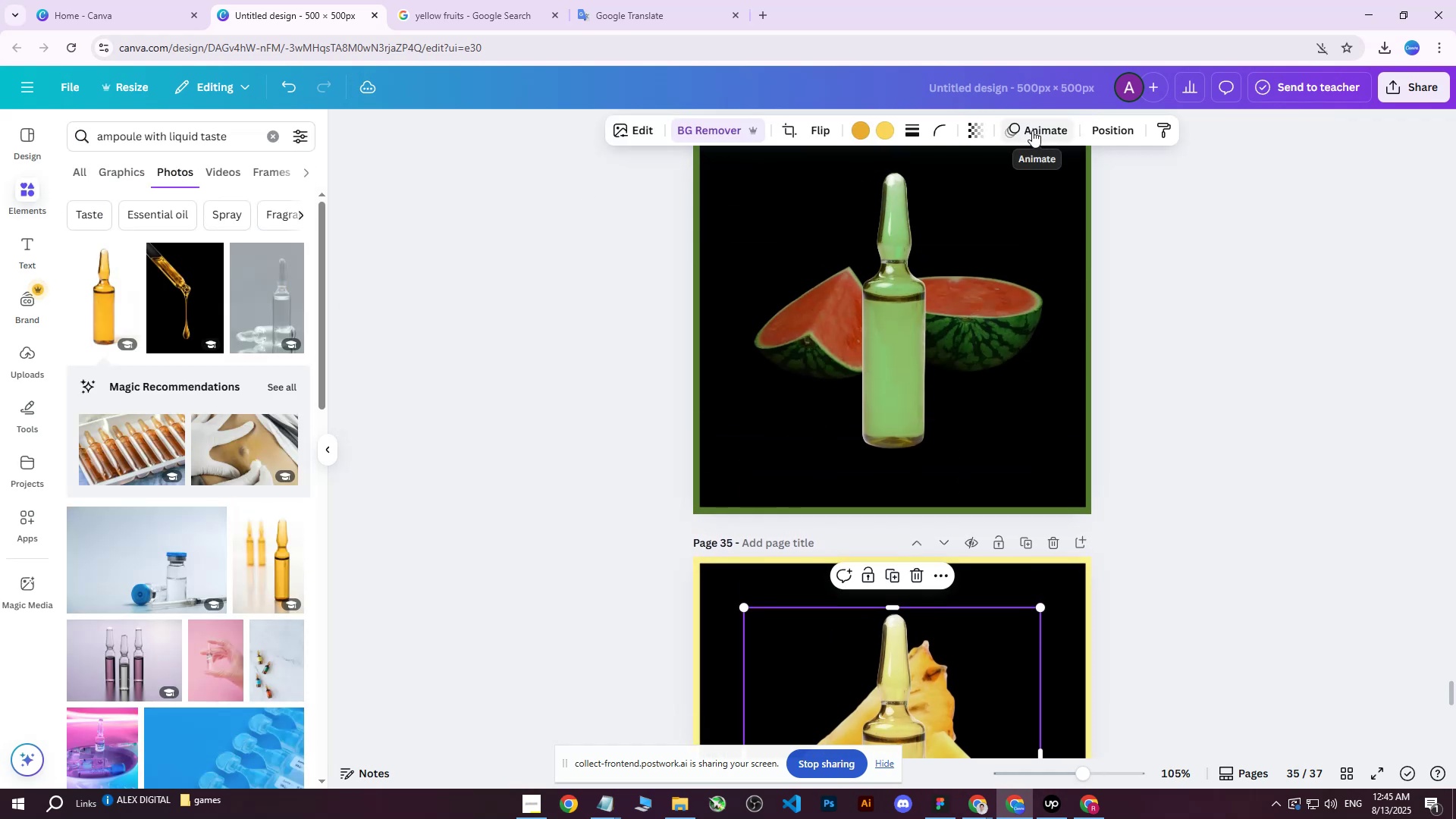 
left_click([981, 129])
 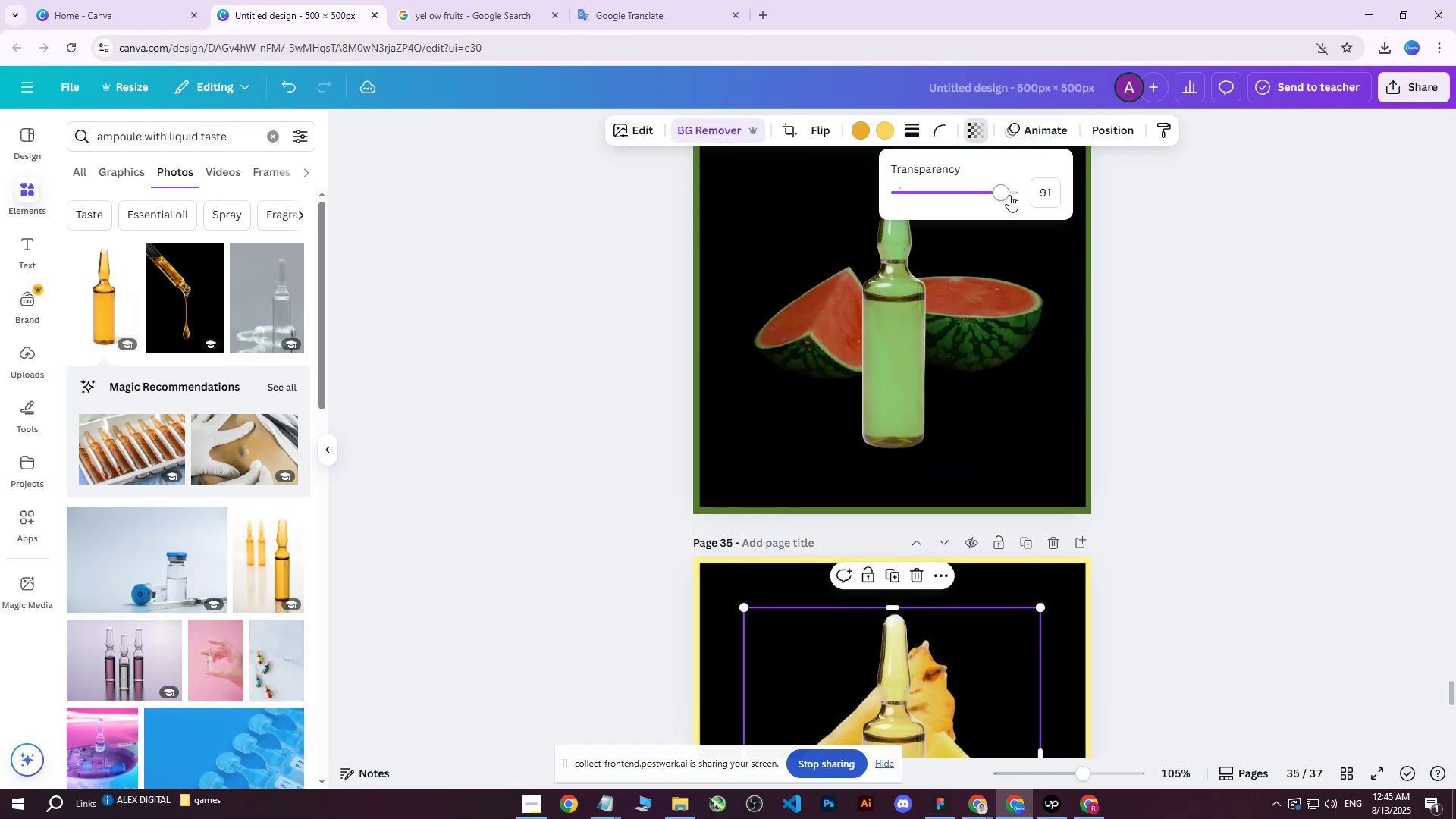 
left_click_drag(start_coordinate=[1000, 195], to_coordinate=[977, 208])
 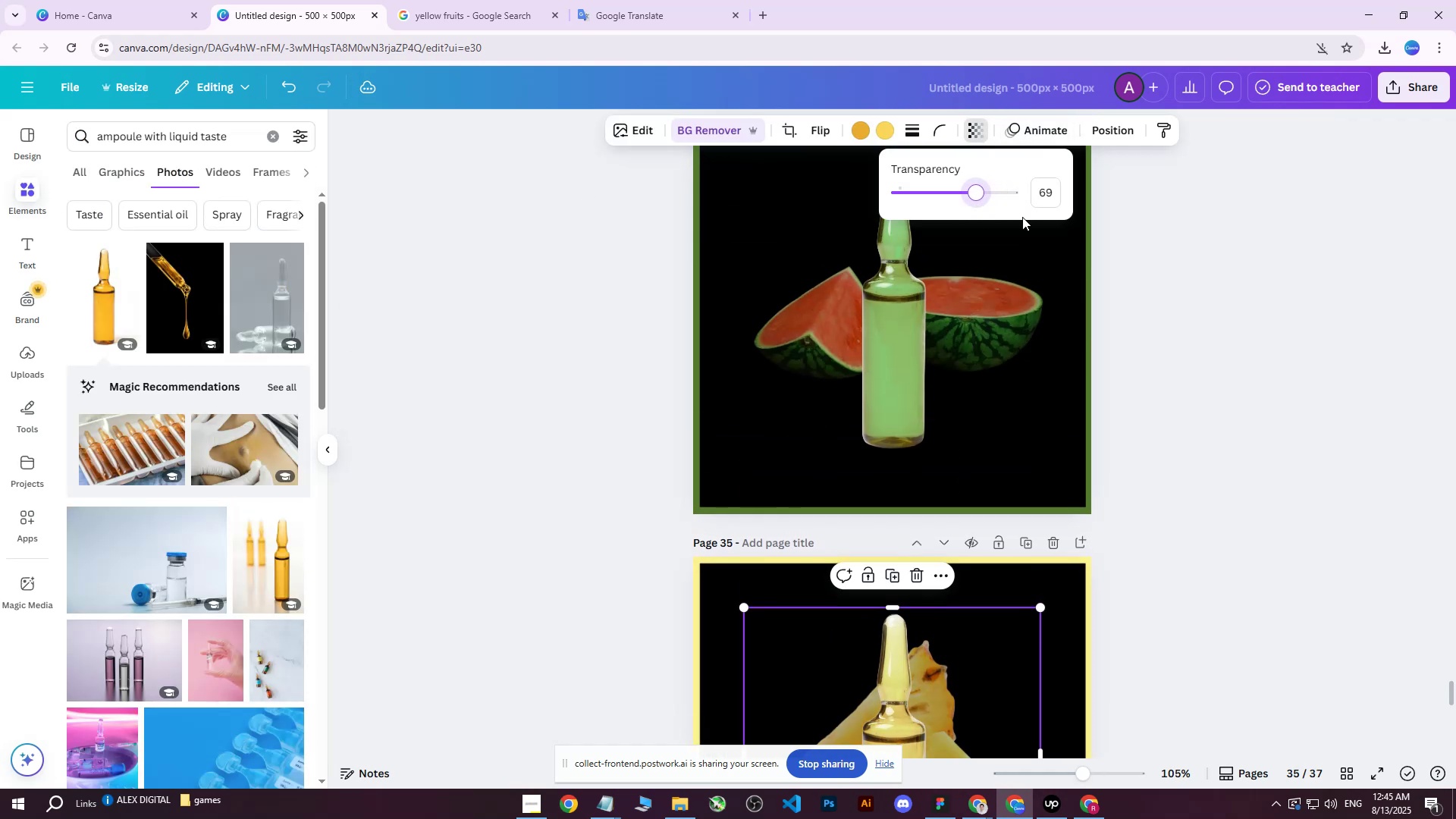 
scroll: coordinate [1107, 228], scroll_direction: down, amount: 3.0
 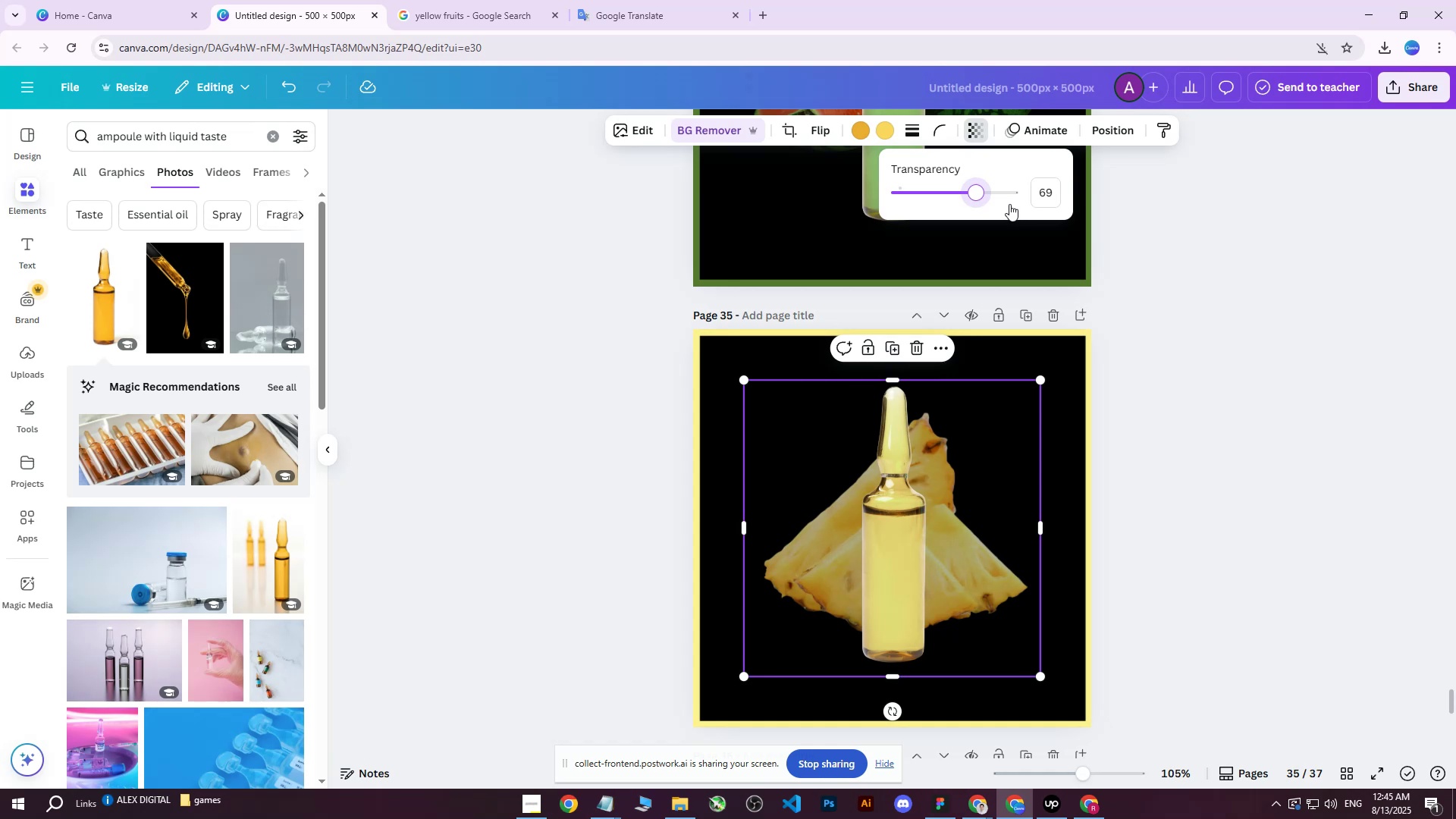 
left_click_drag(start_coordinate=[981, 194], to_coordinate=[974, 195])
 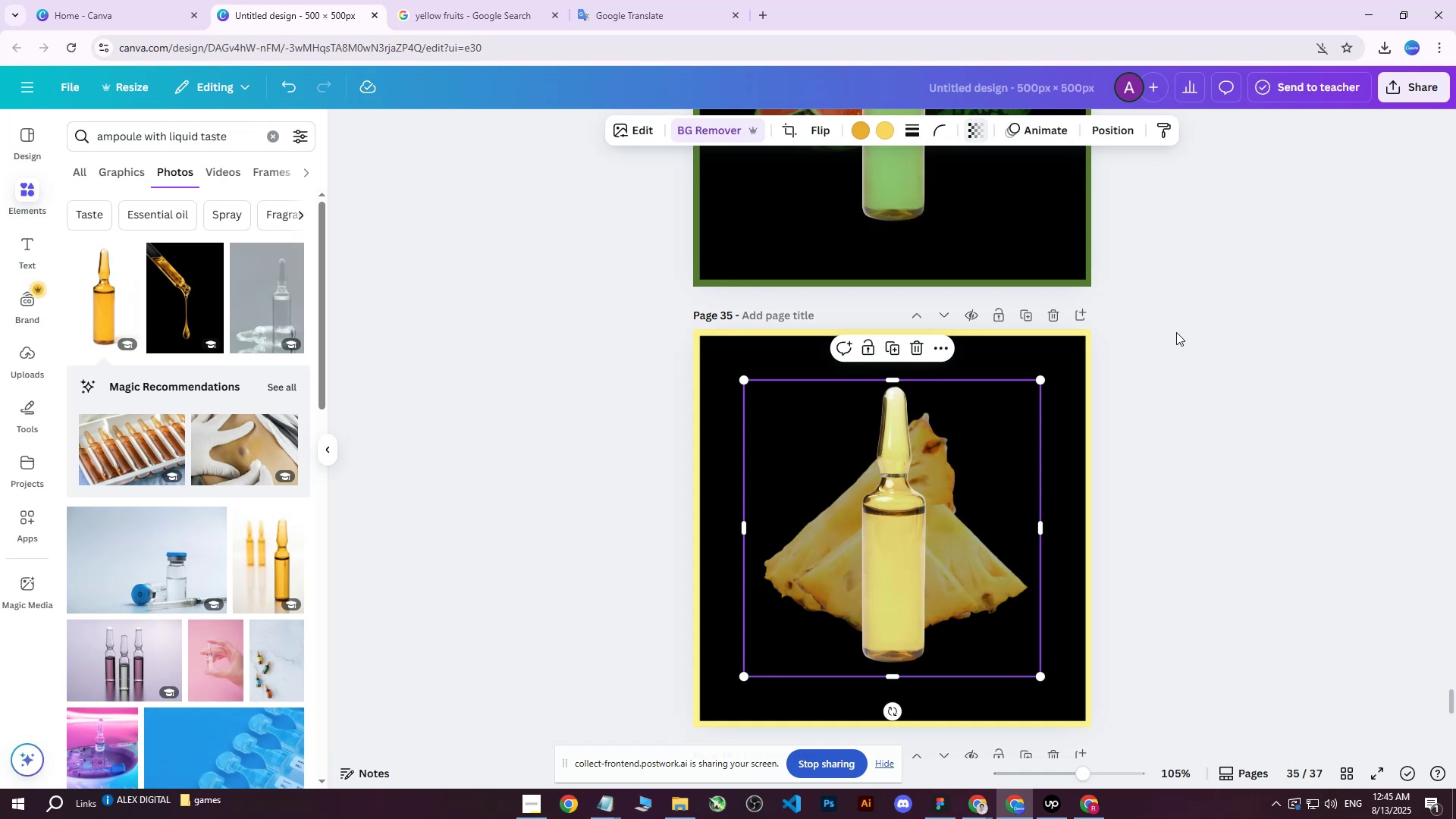 
double_click([1176, 332])
 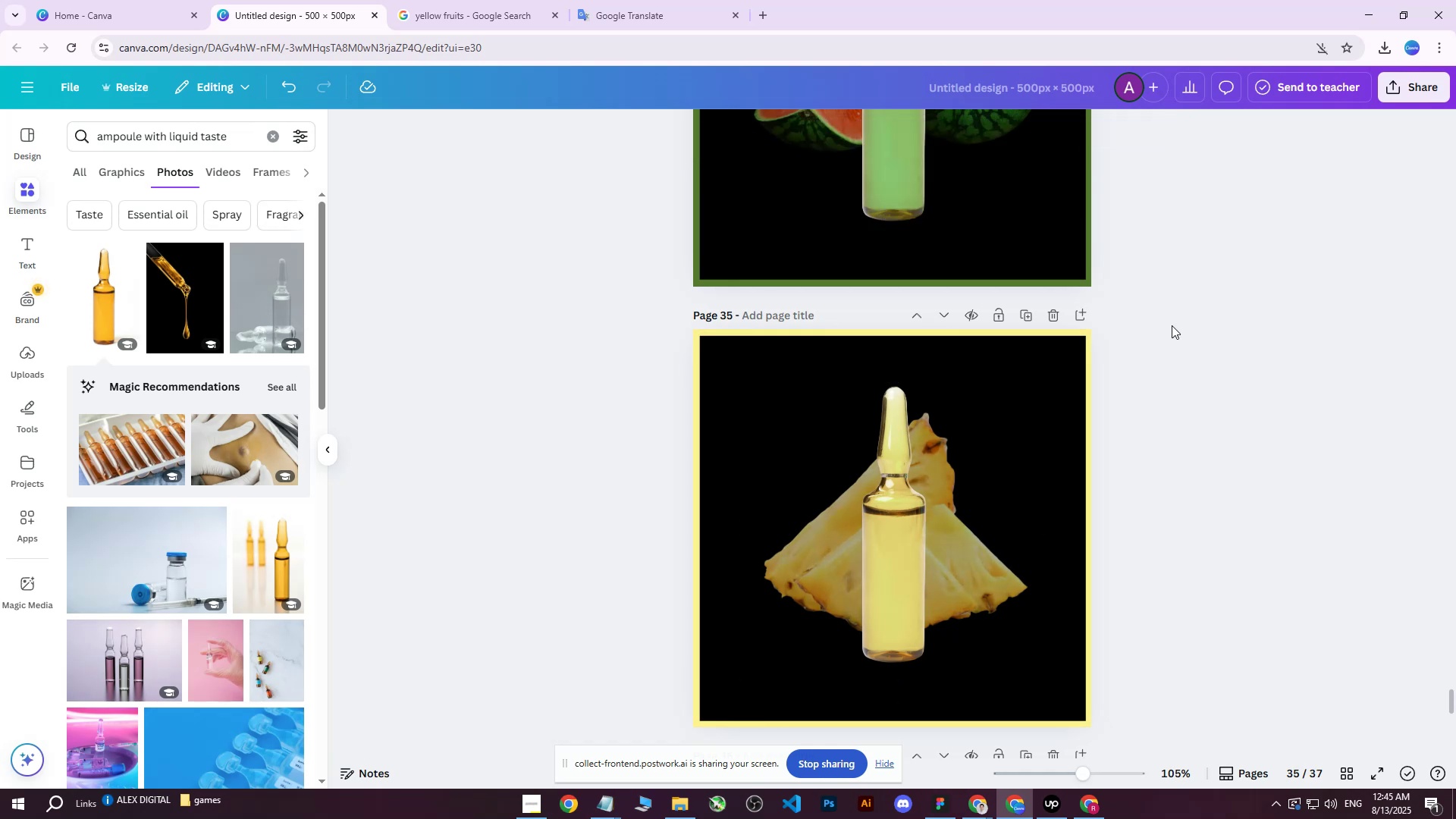 
scroll: coordinate [1172, 325], scroll_direction: up, amount: 2.0
 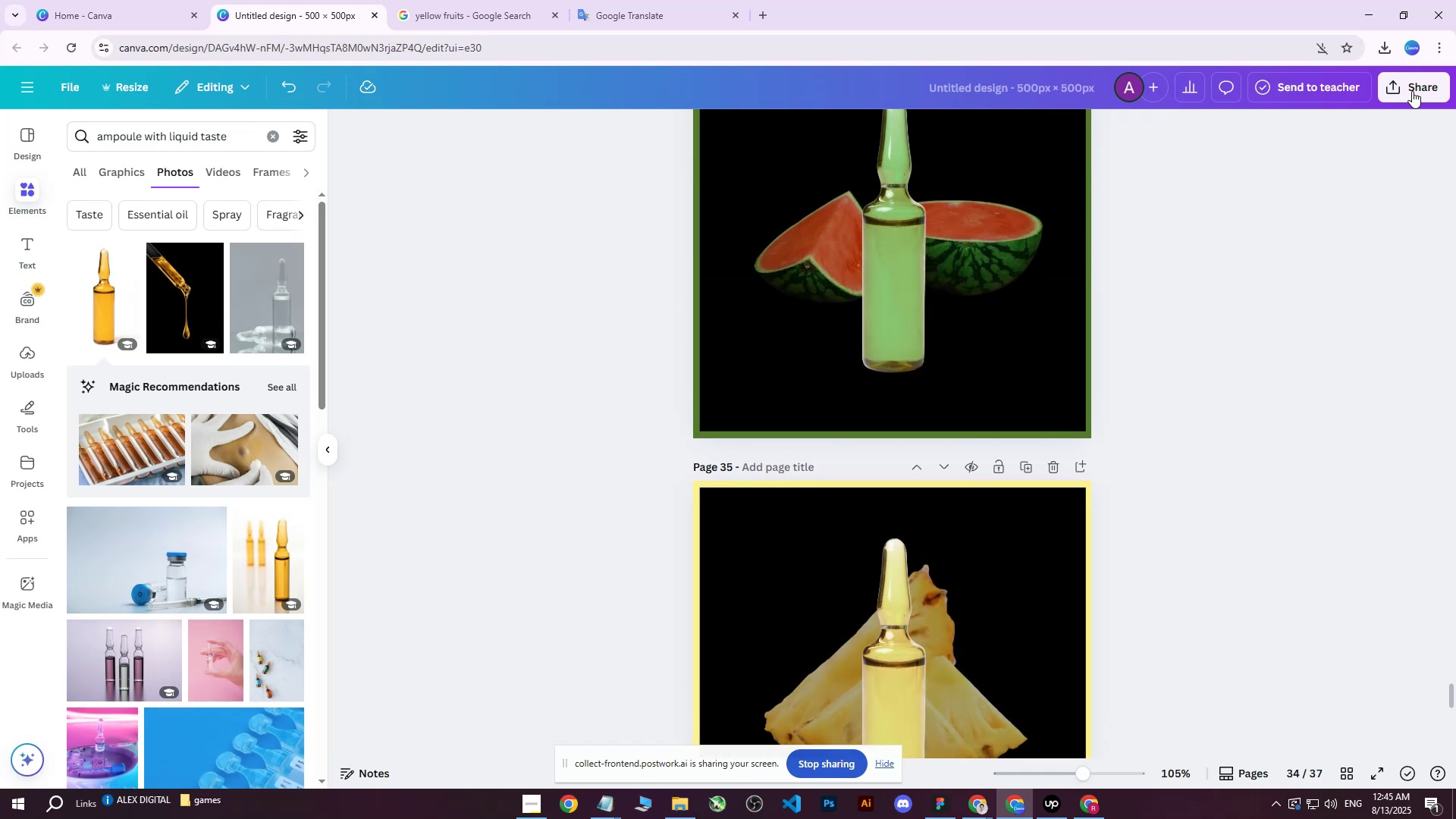 
left_click([1414, 86])
 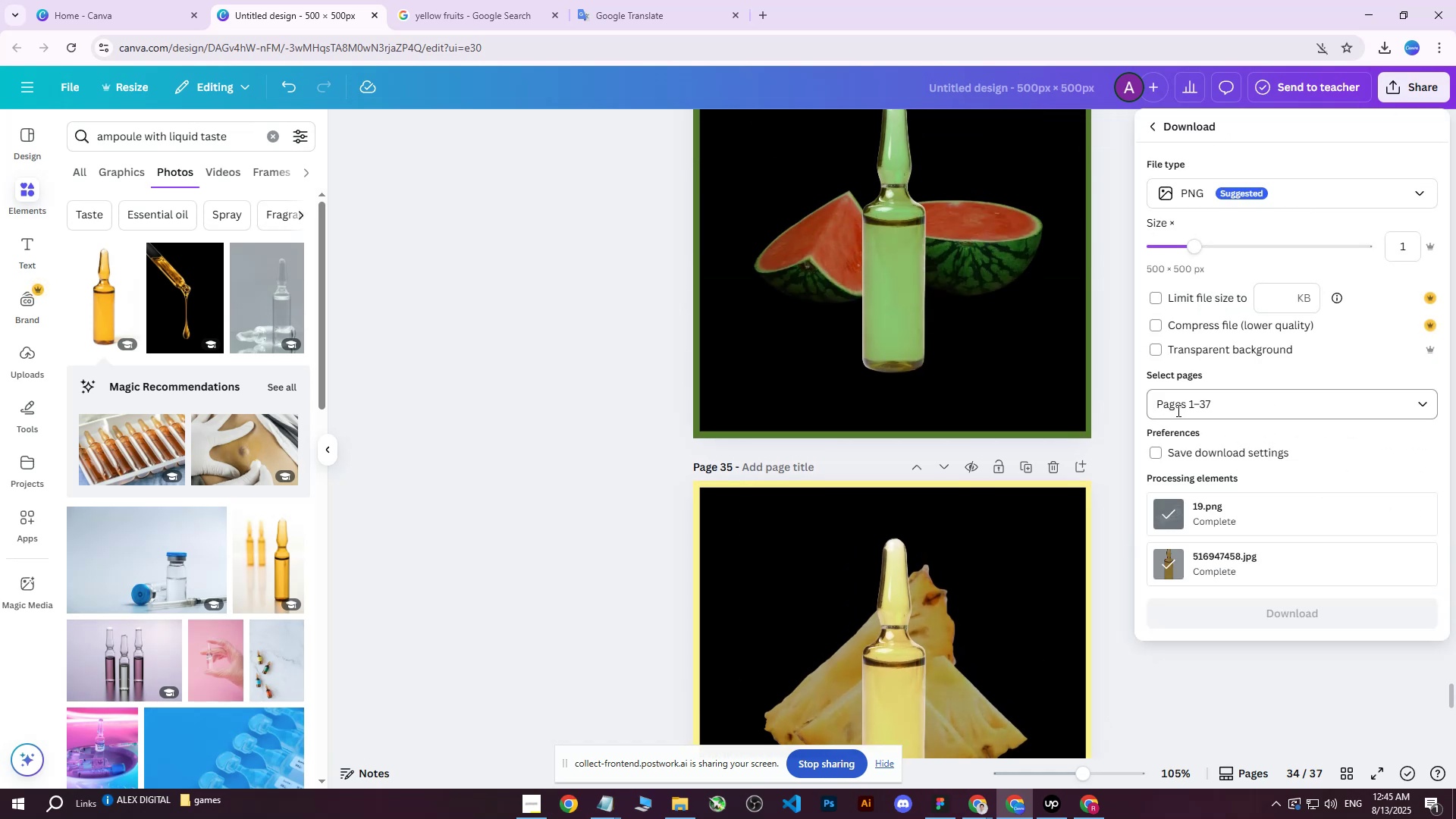 
double_click([1186, 406])
 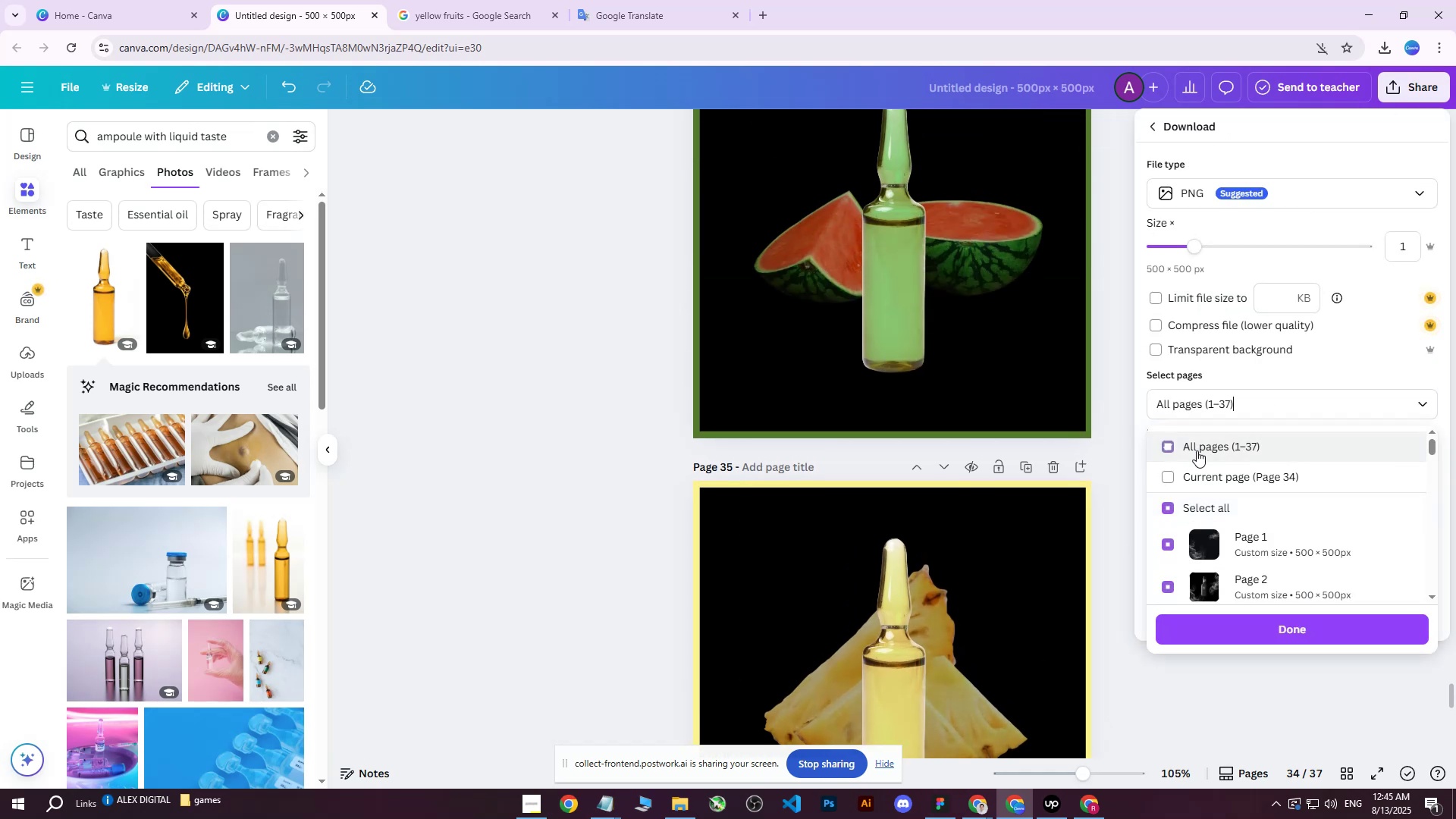 
double_click([1202, 478])
 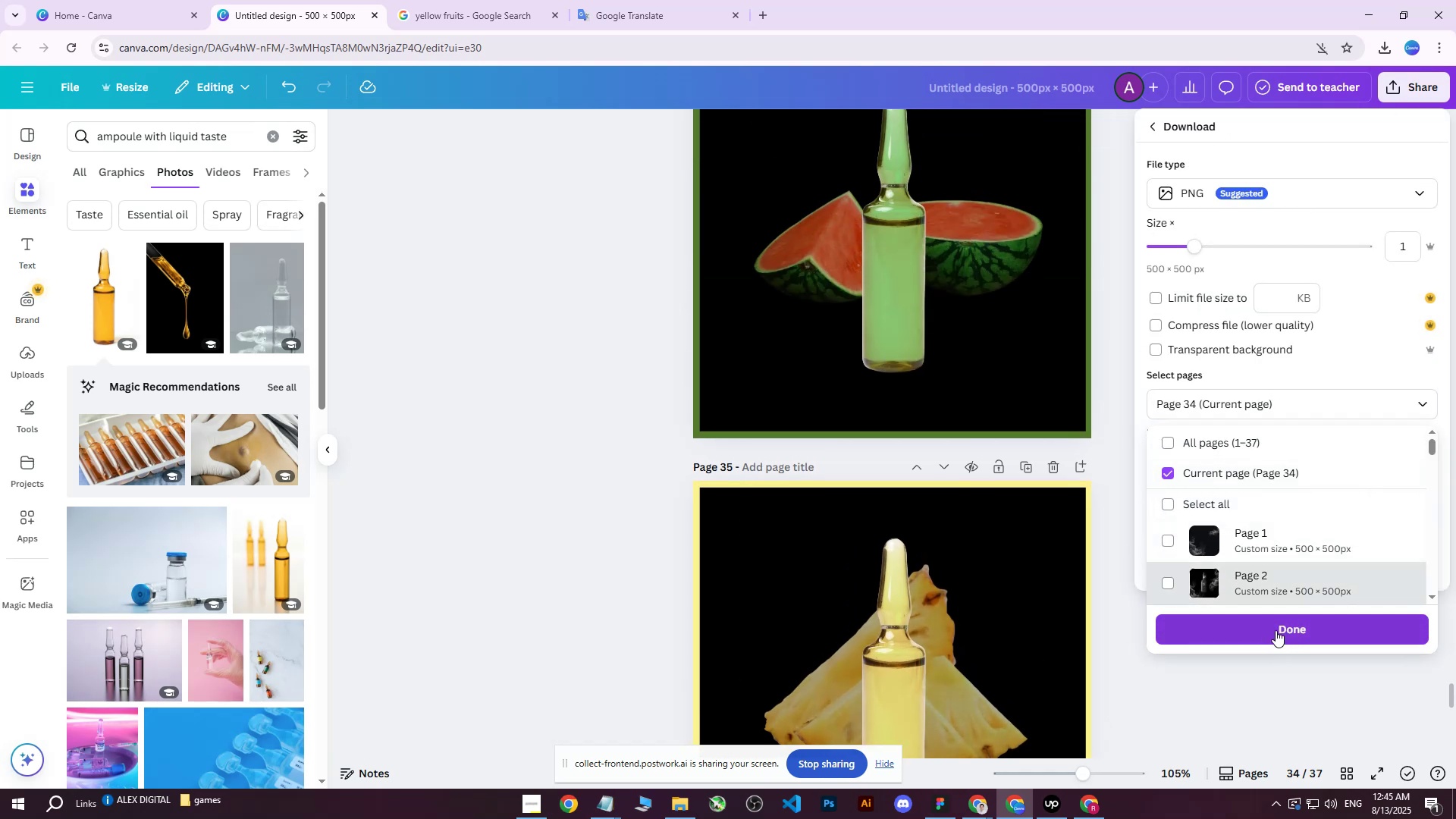 
left_click([1274, 626])
 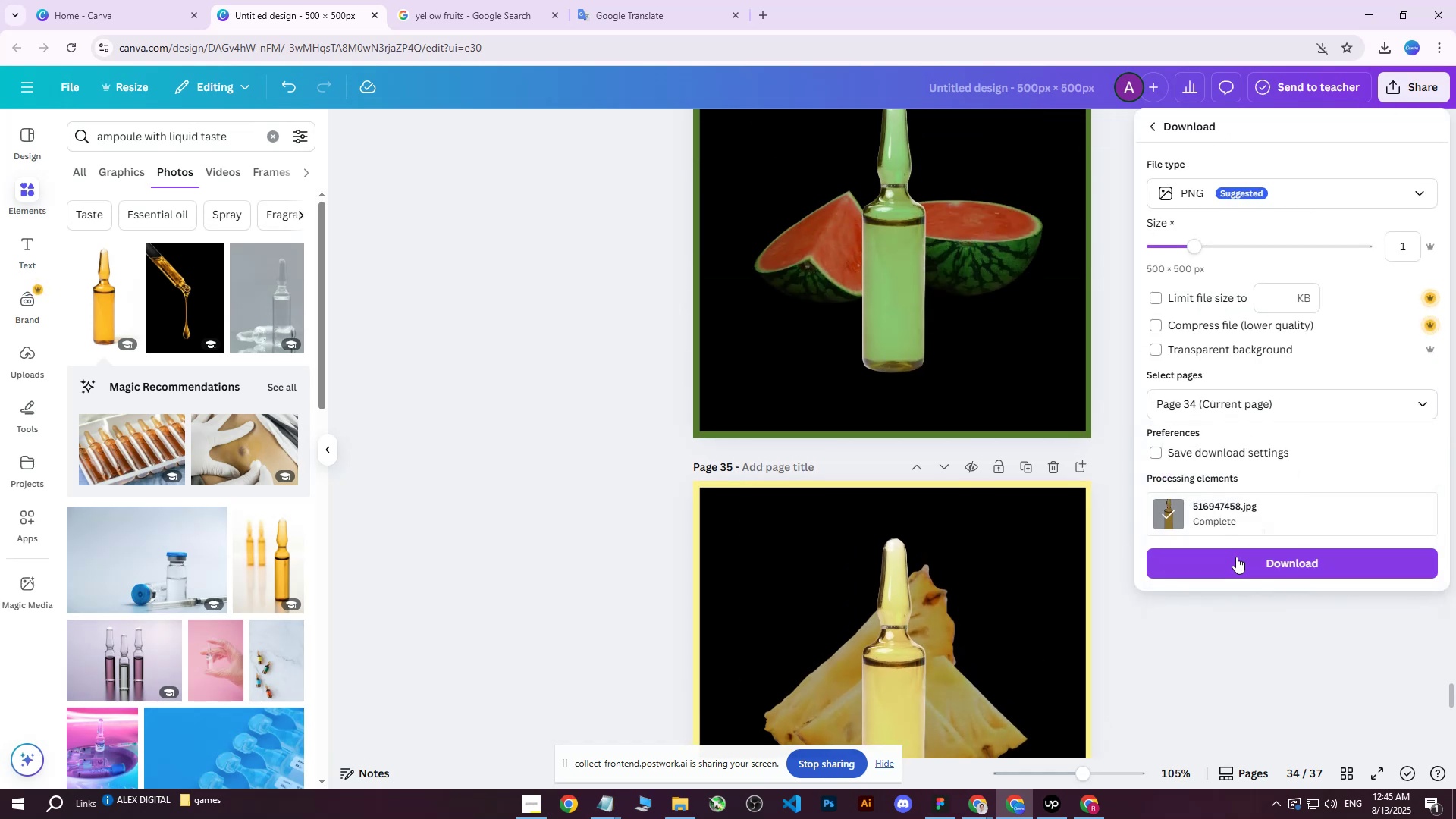 
left_click([1233, 560])
 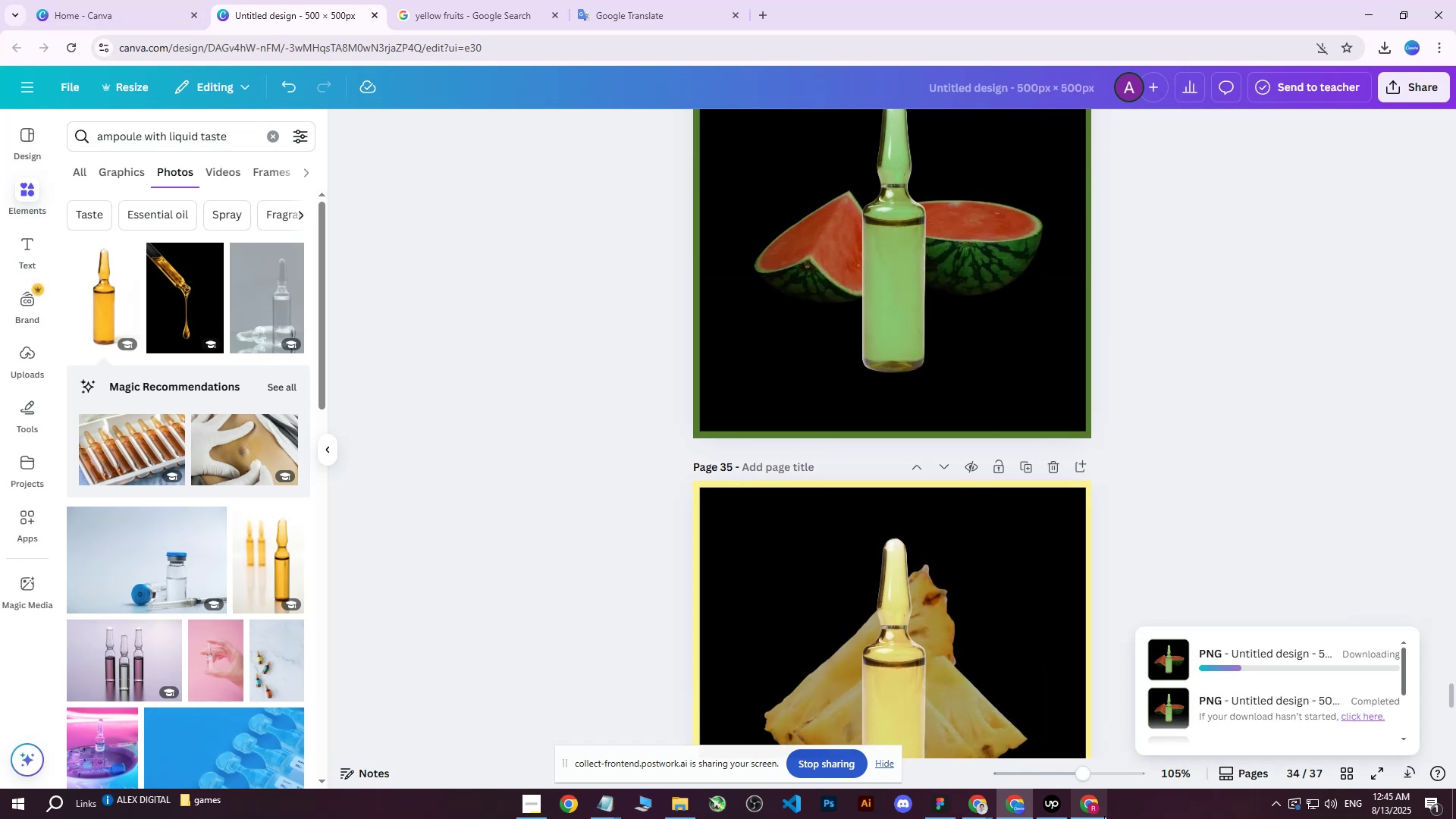 
left_click([1095, 811])
 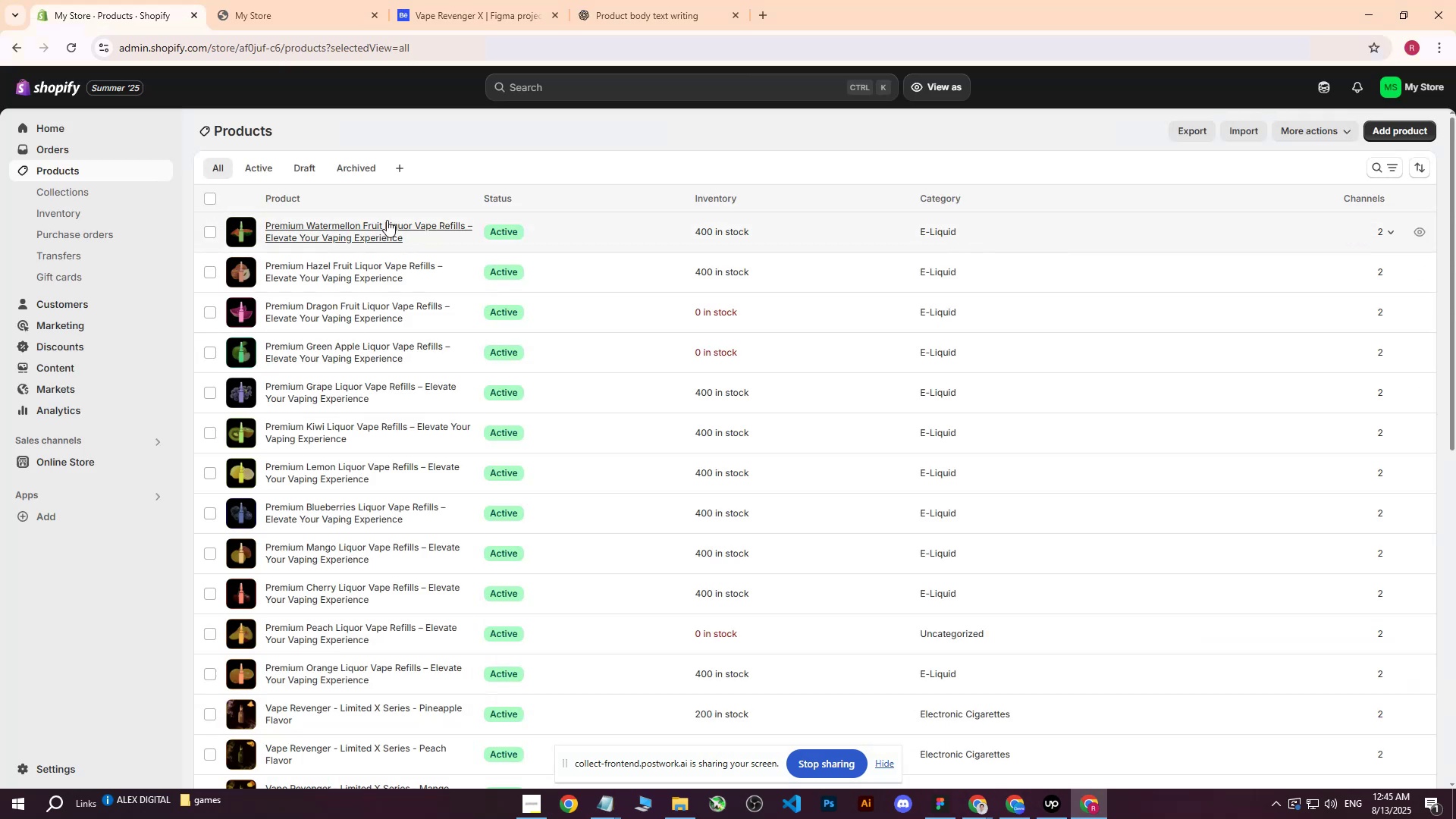 
left_click([386, 220])
 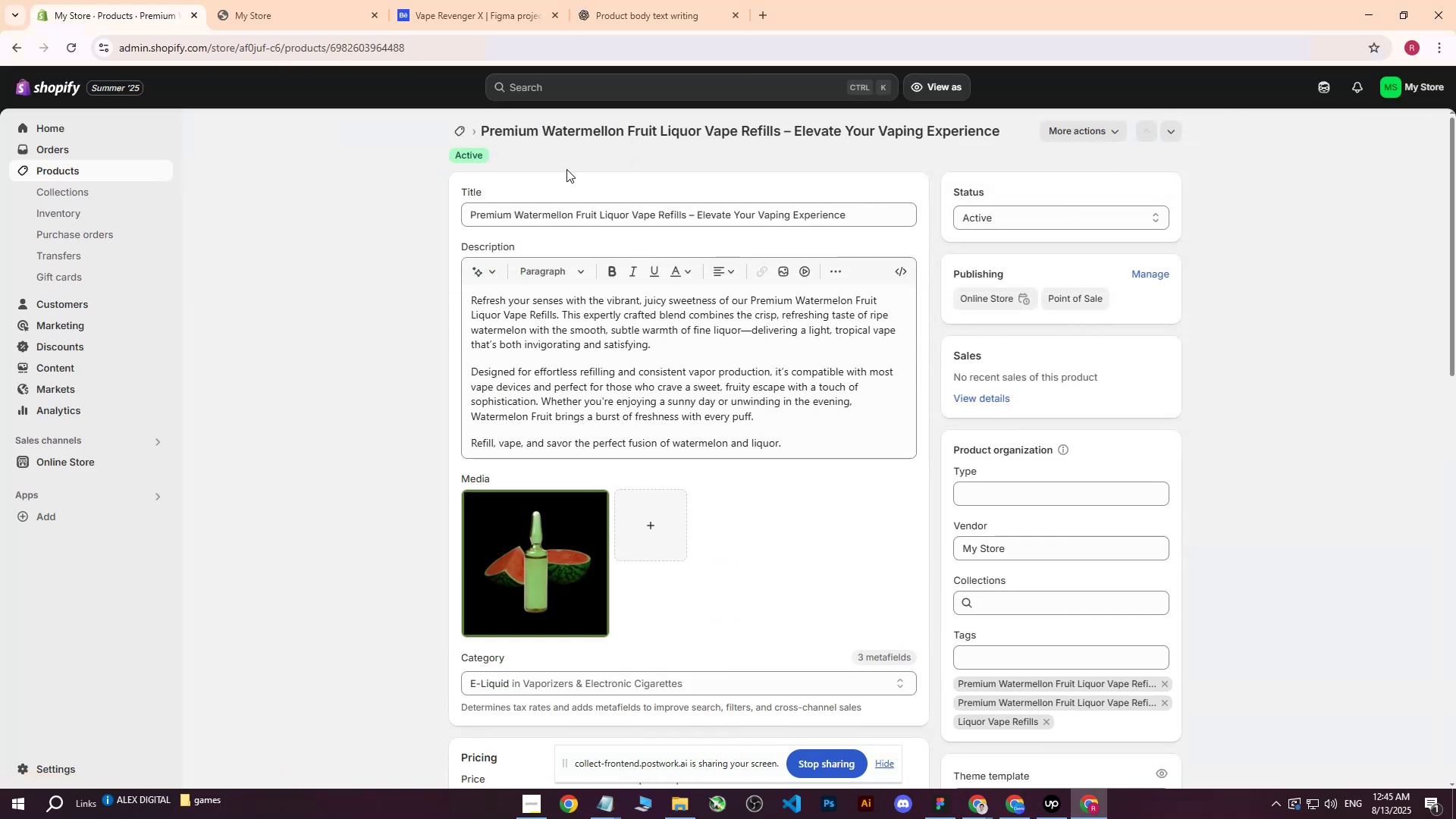 
left_click_drag(start_coordinate=[865, 221], to_coordinate=[359, 221])
 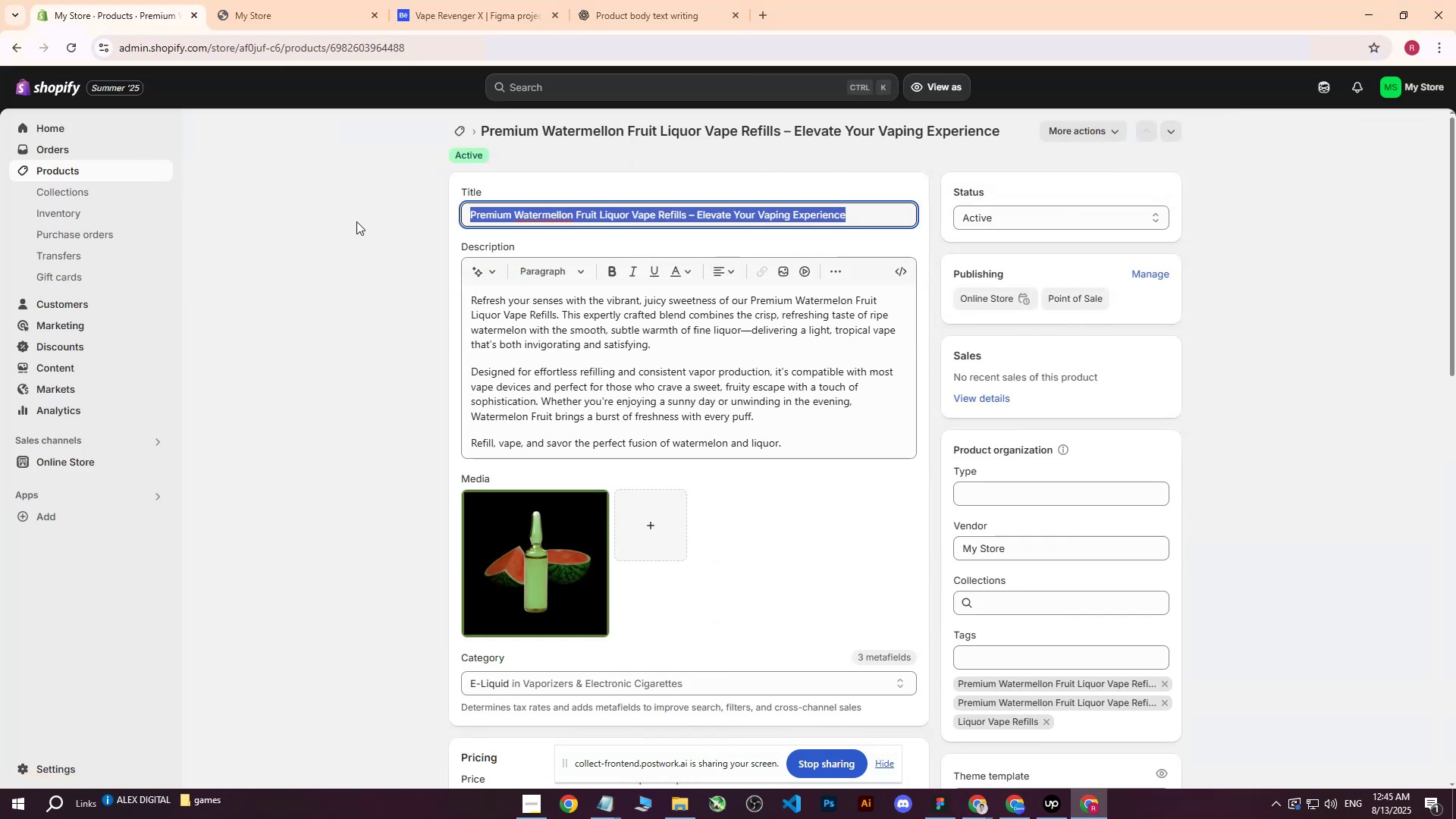 
key(Control+ControlLeft)
 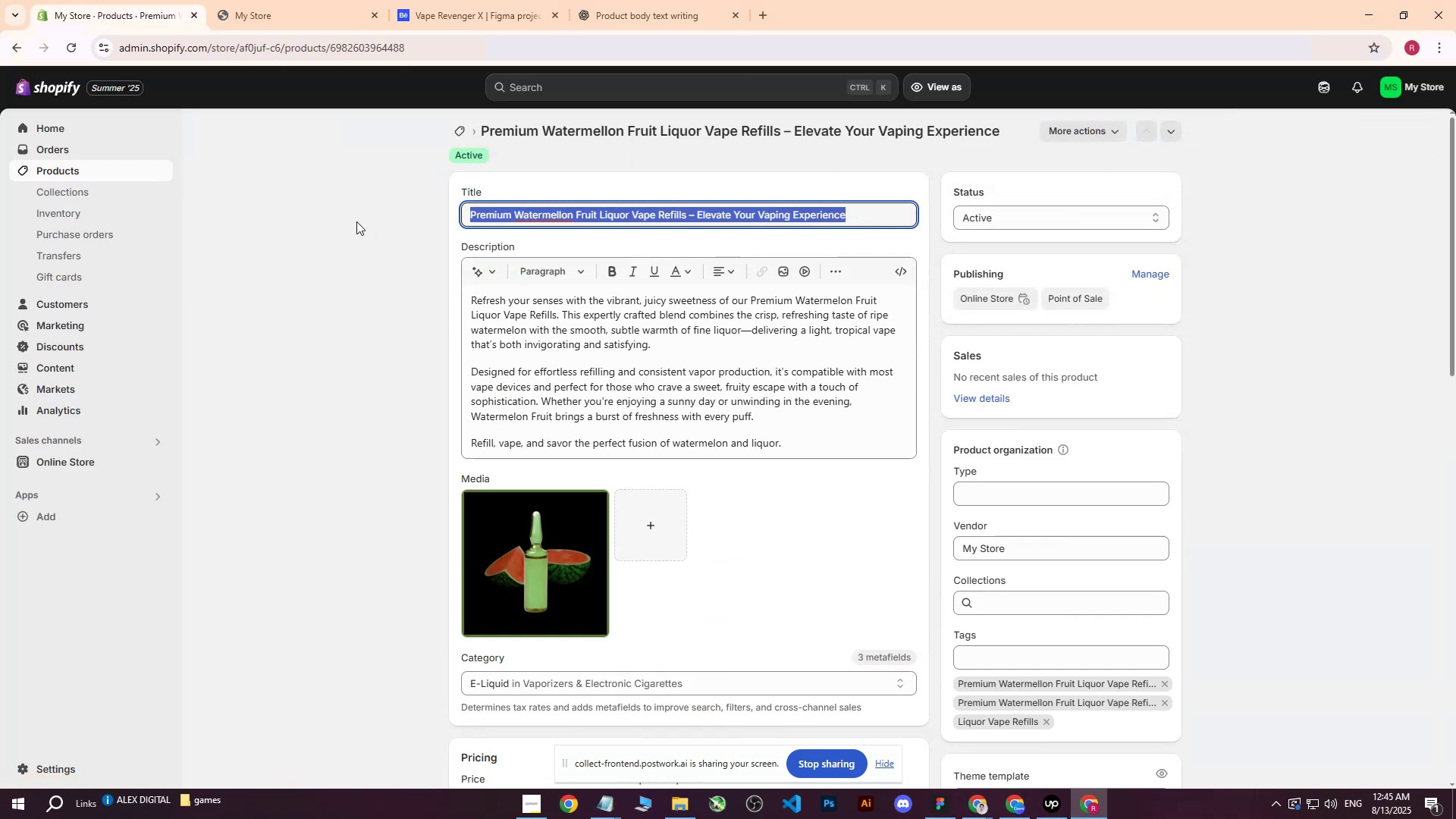 
key(Control+C)
 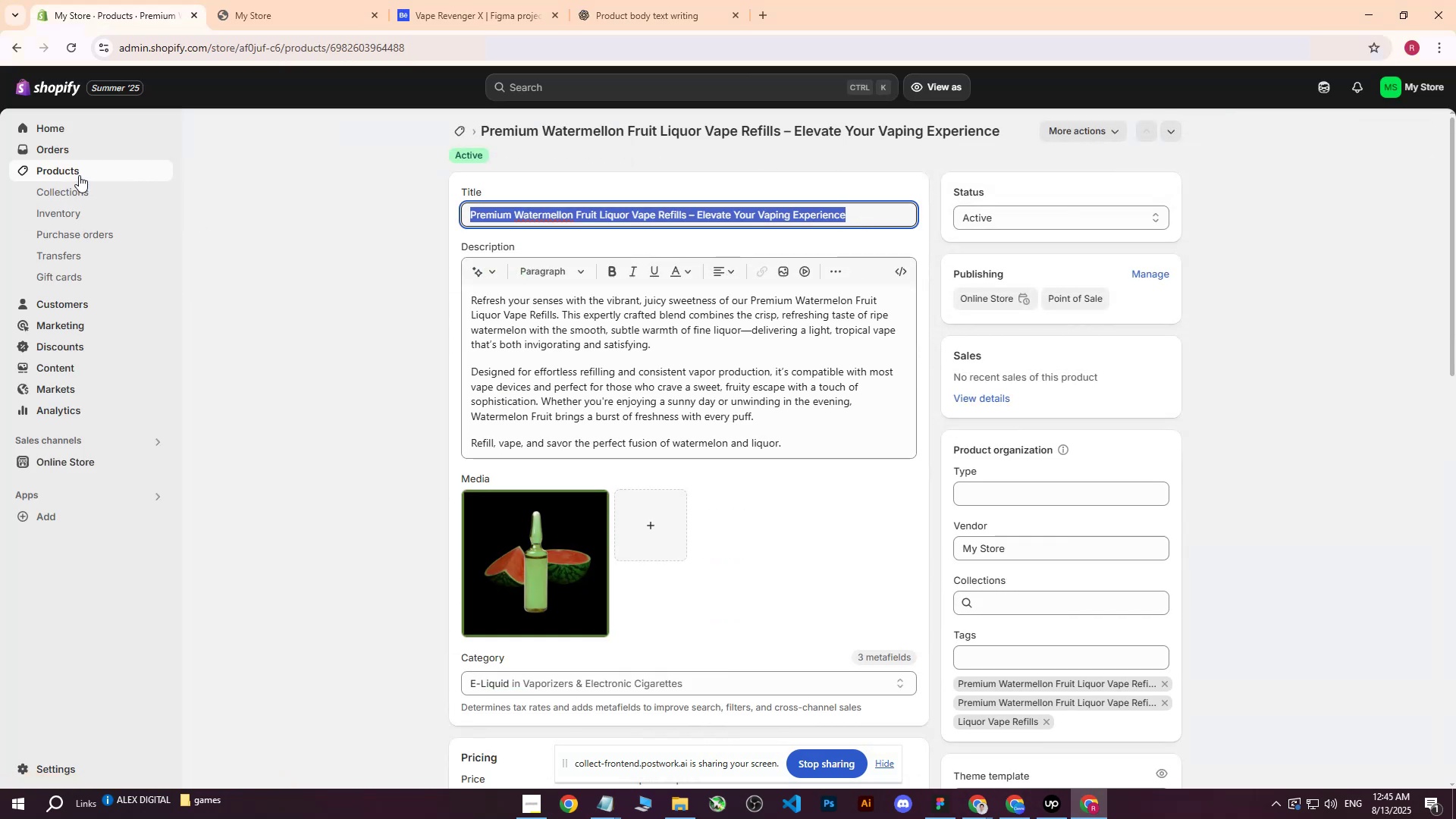 
left_click([77, 170])
 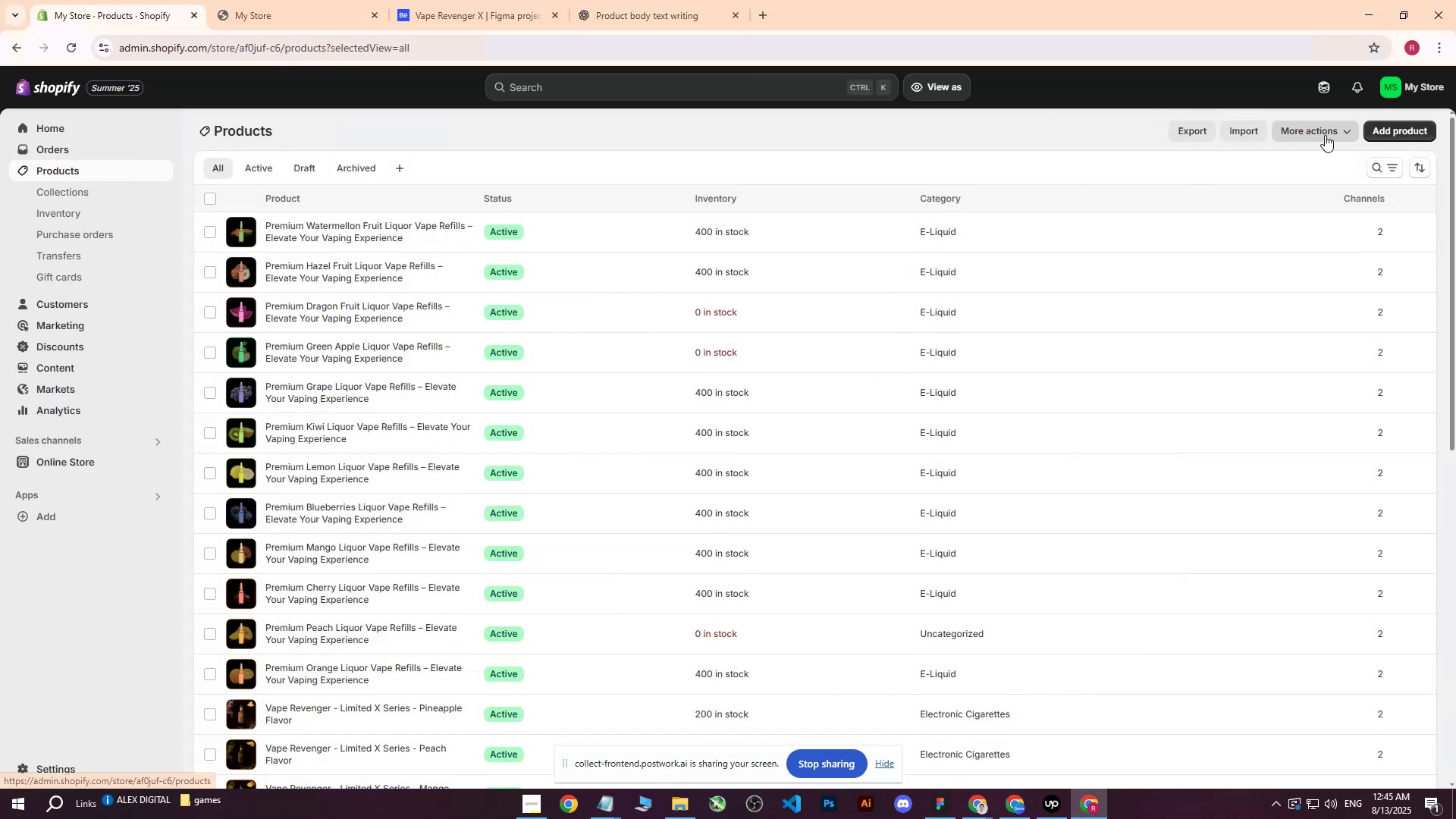 
left_click([1385, 130])
 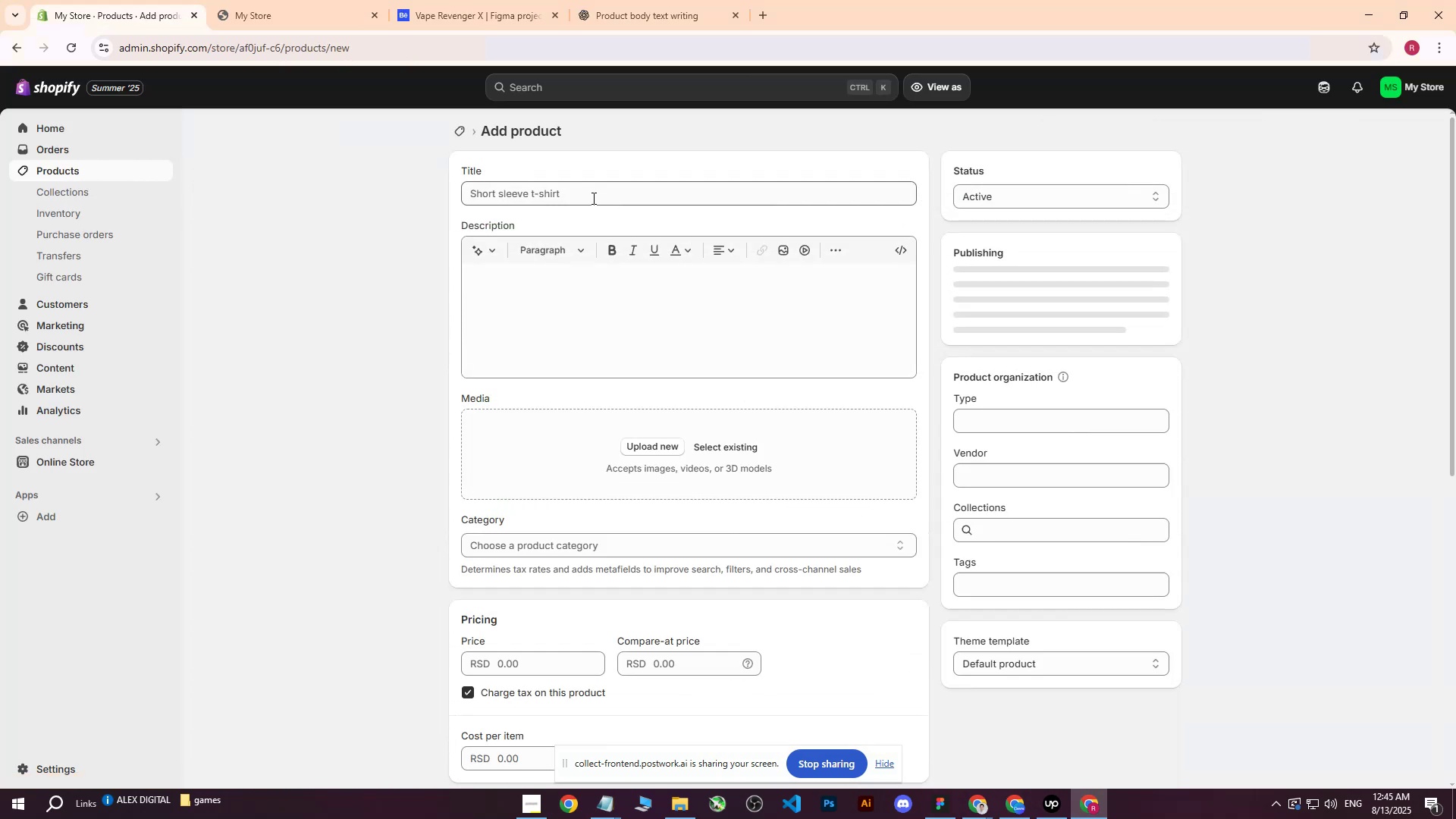 
left_click([584, 196])
 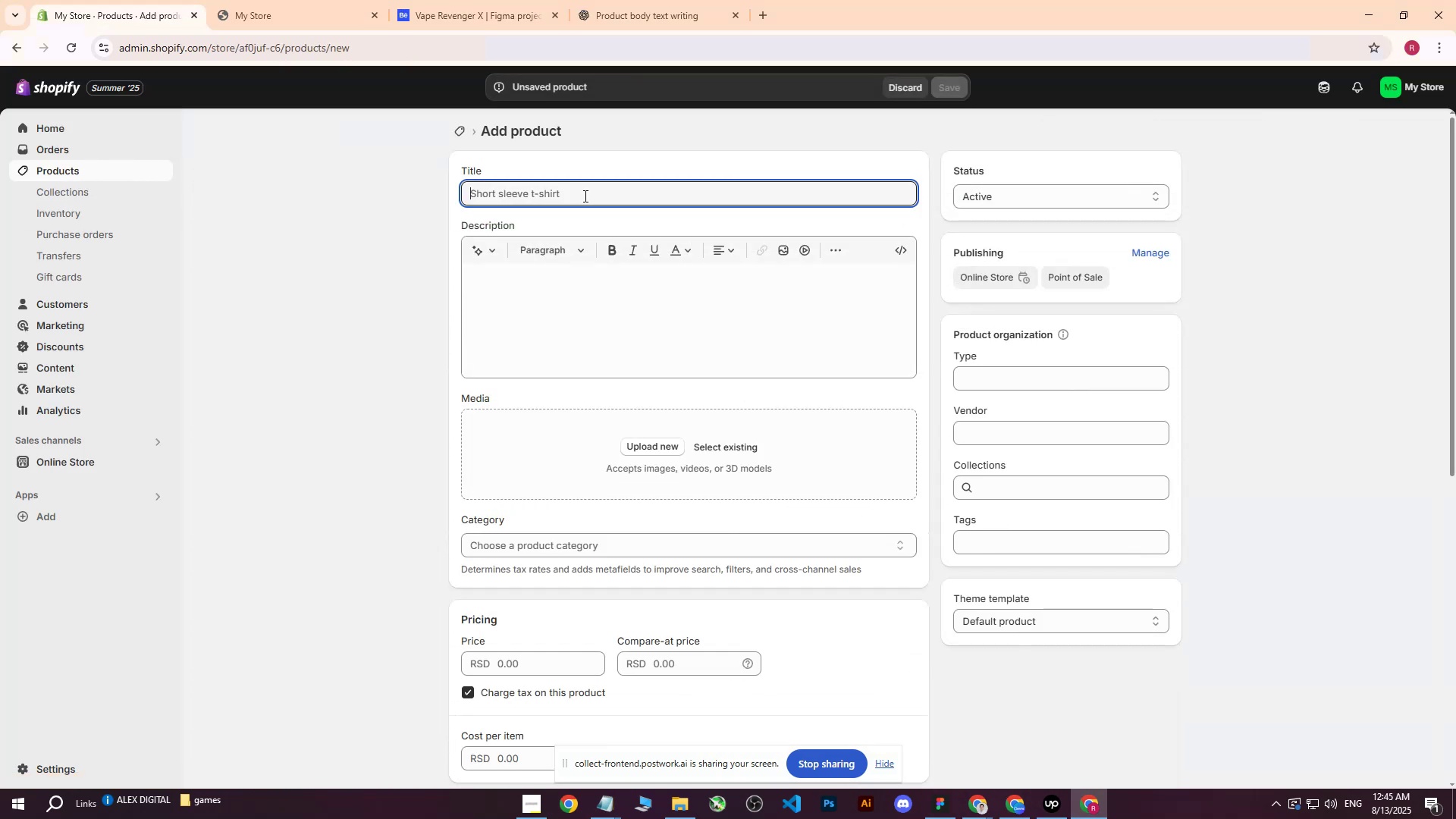 
key(Control+ControlLeft)
 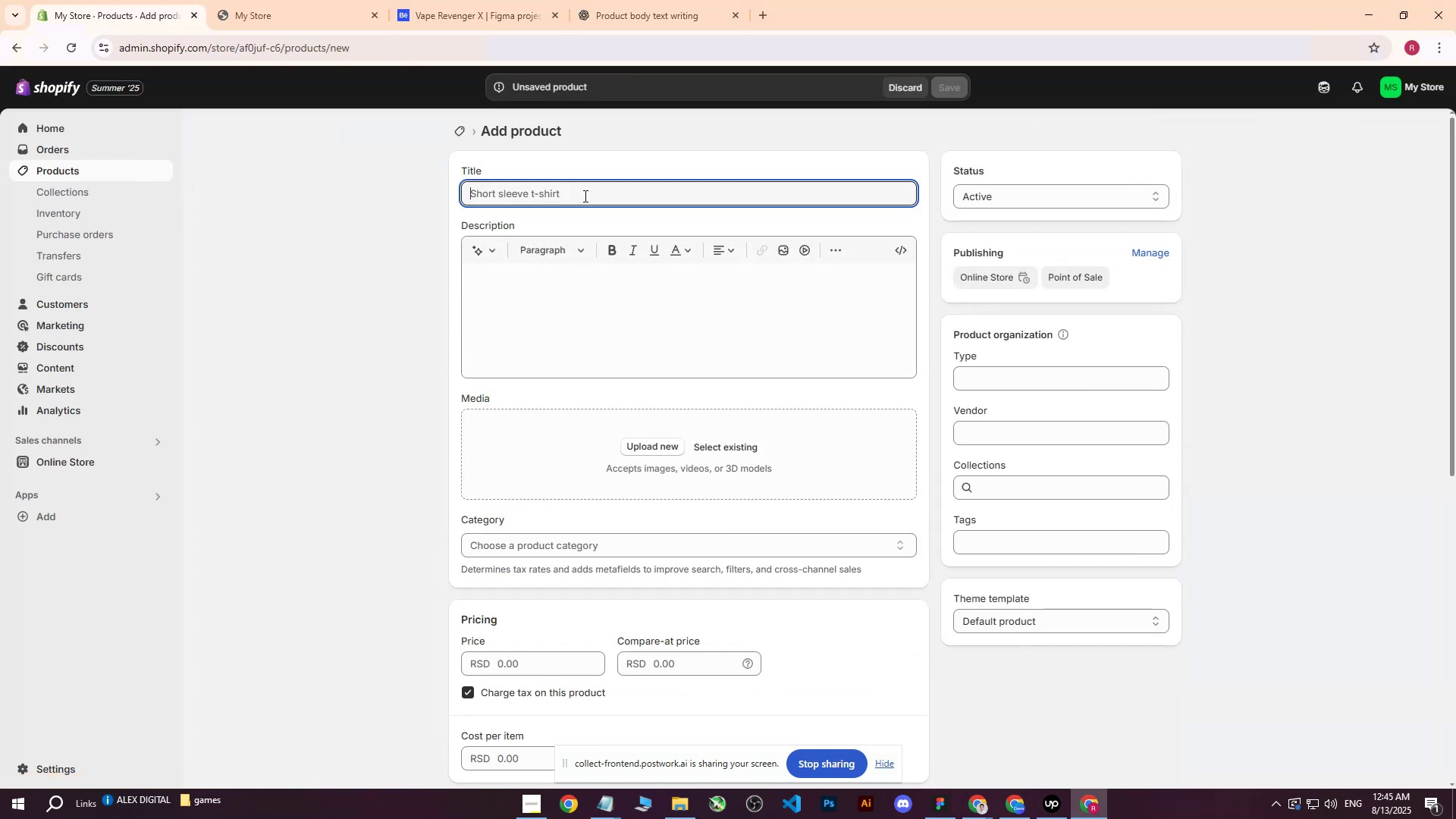 
key(Control+V)
 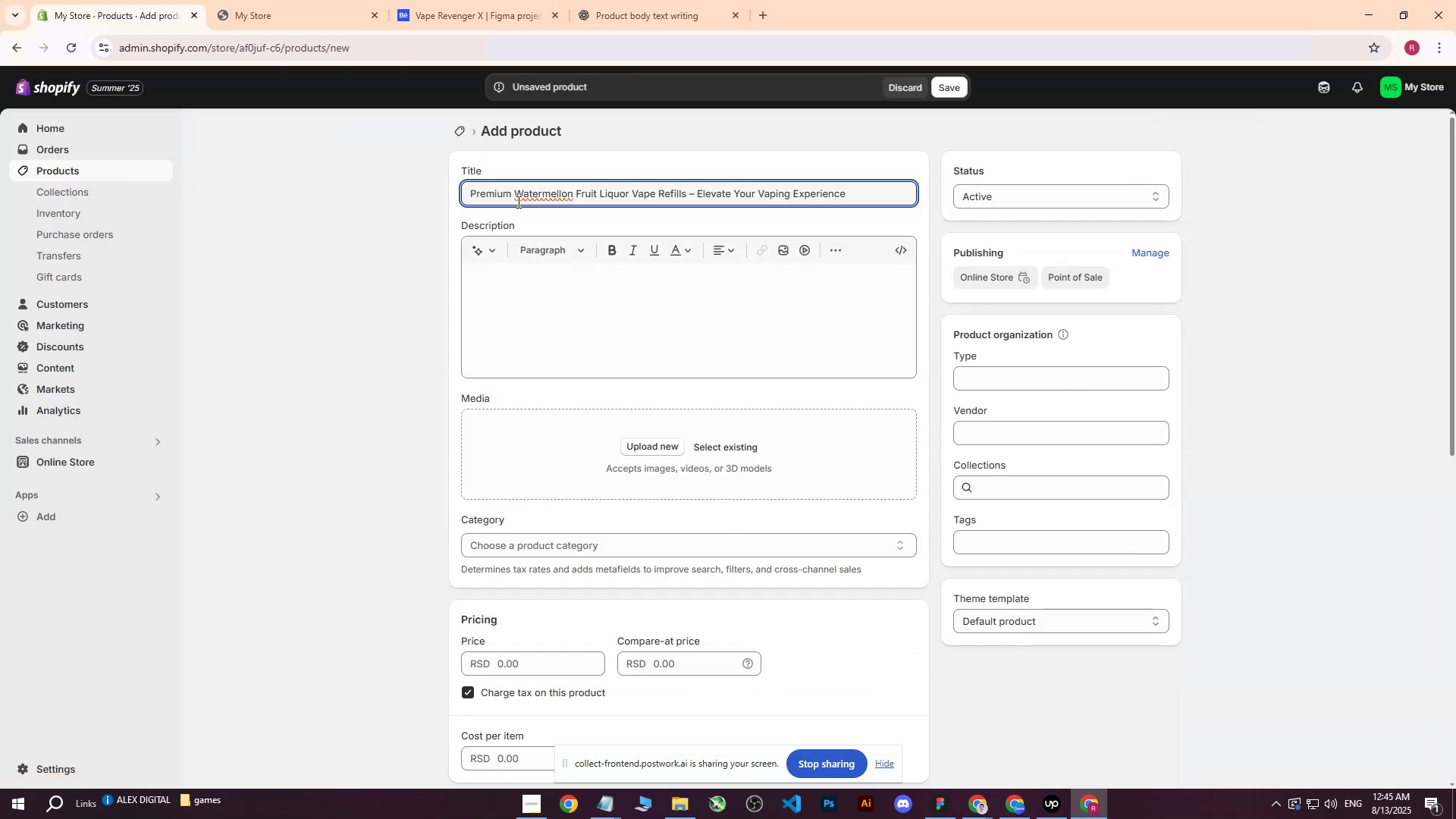 
left_click_drag(start_coordinate=[518, 196], to_coordinate=[570, 196])
 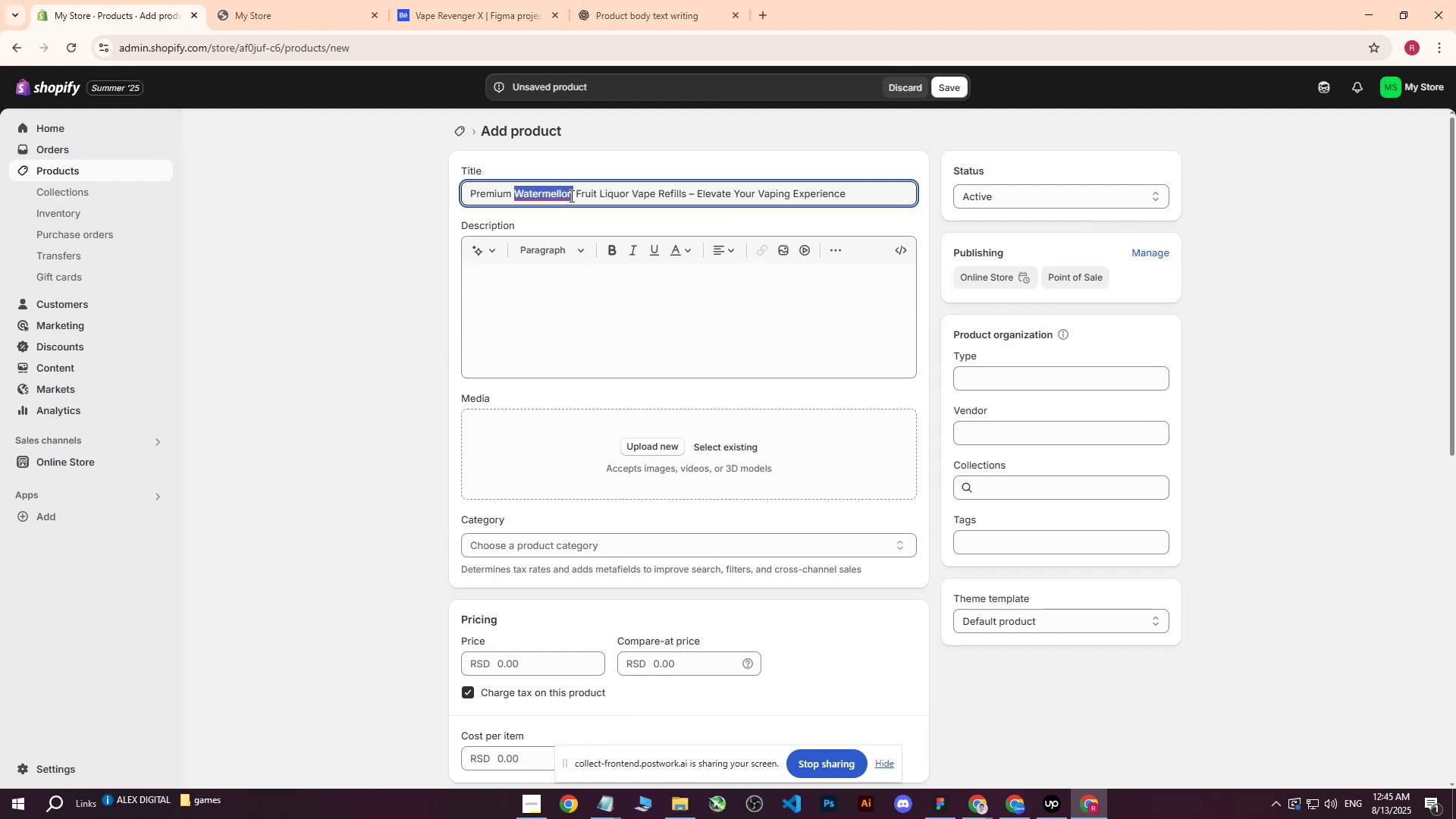 
type(Appri)
key(Backspace)
key(Backspace)
key(Backspace)
key(Backspace)
key(Backspace)
 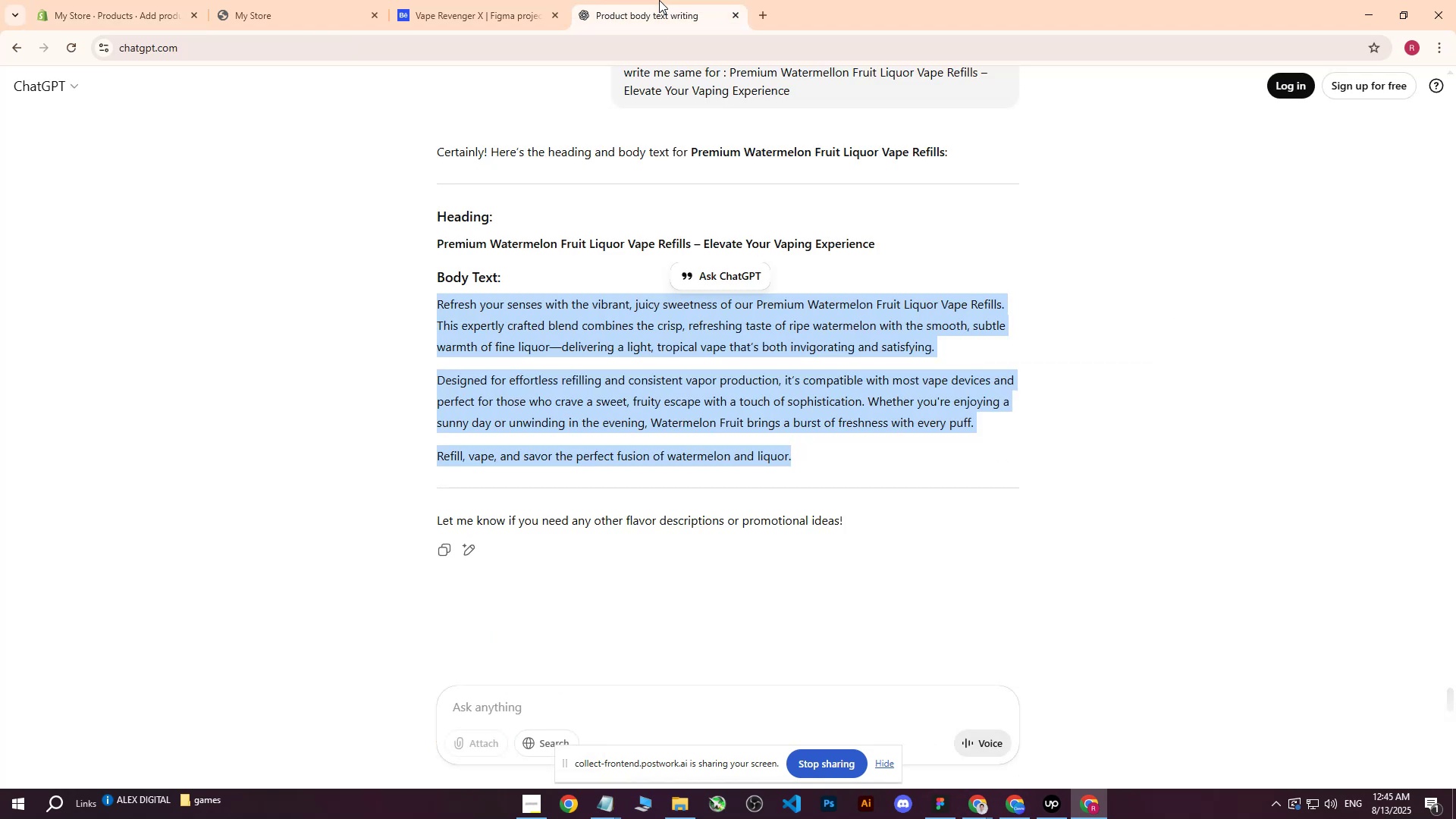 
double_click([290, 0])
 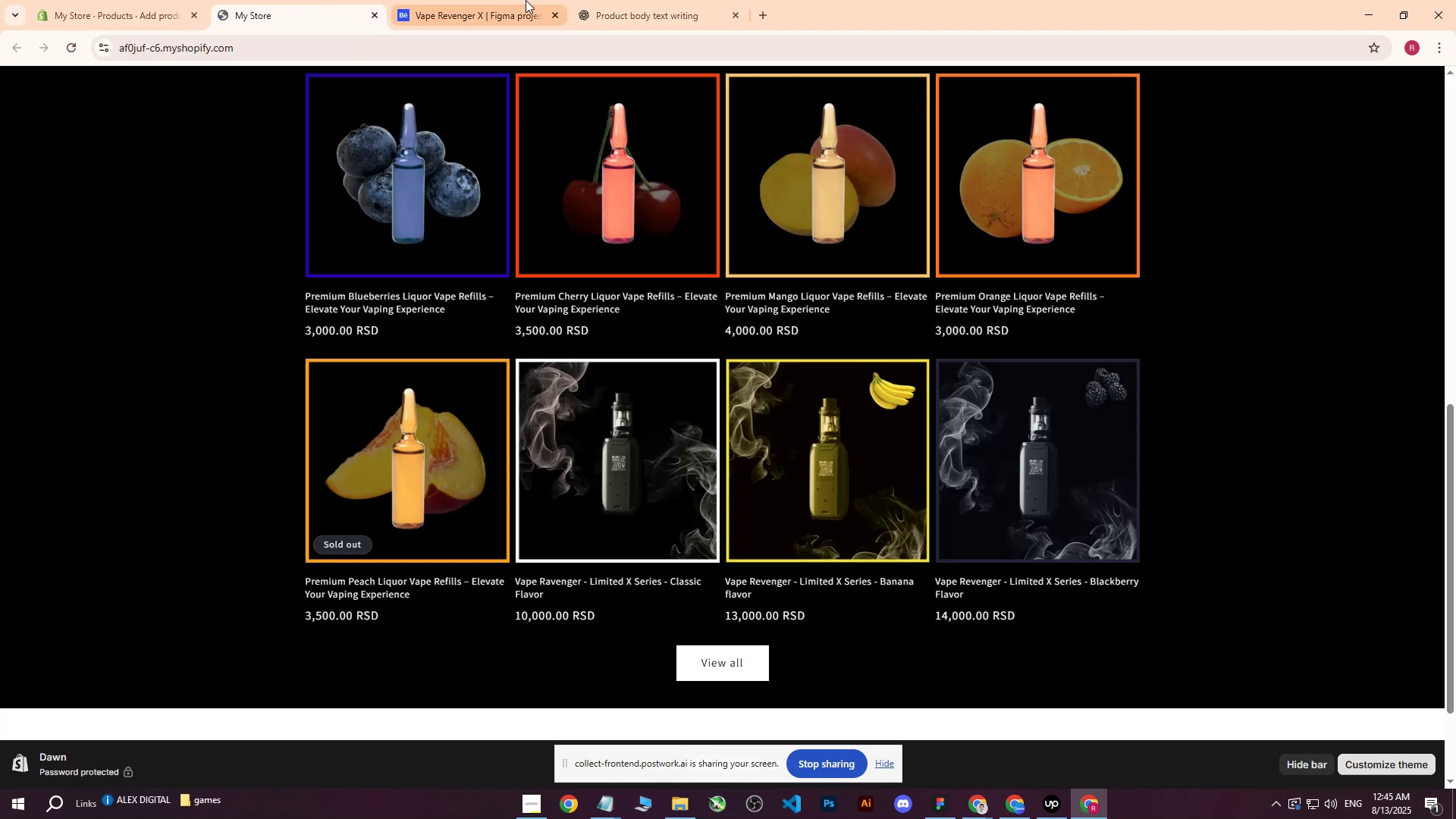 
triple_click([526, 0])
 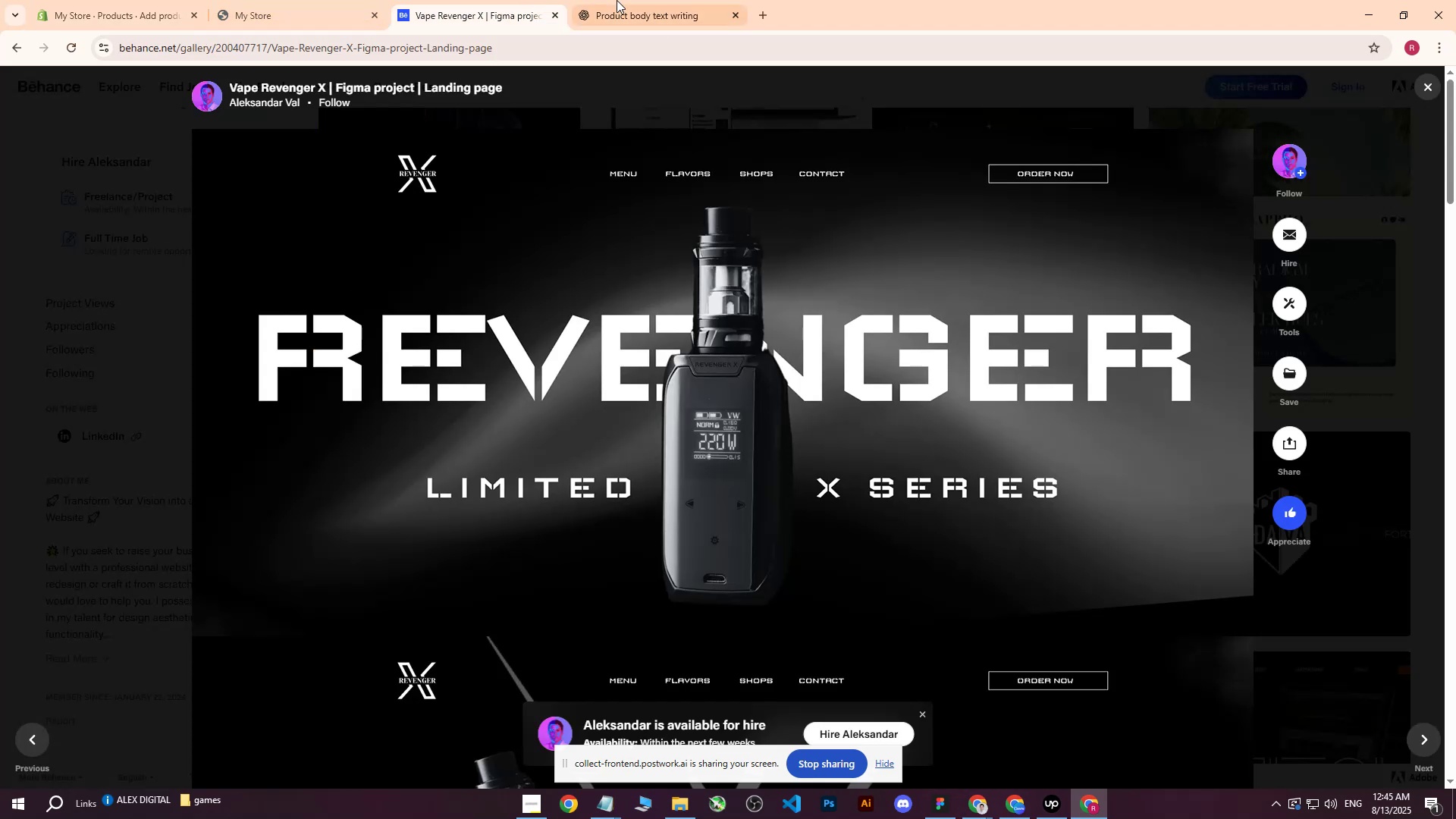 
triple_click([617, 0])
 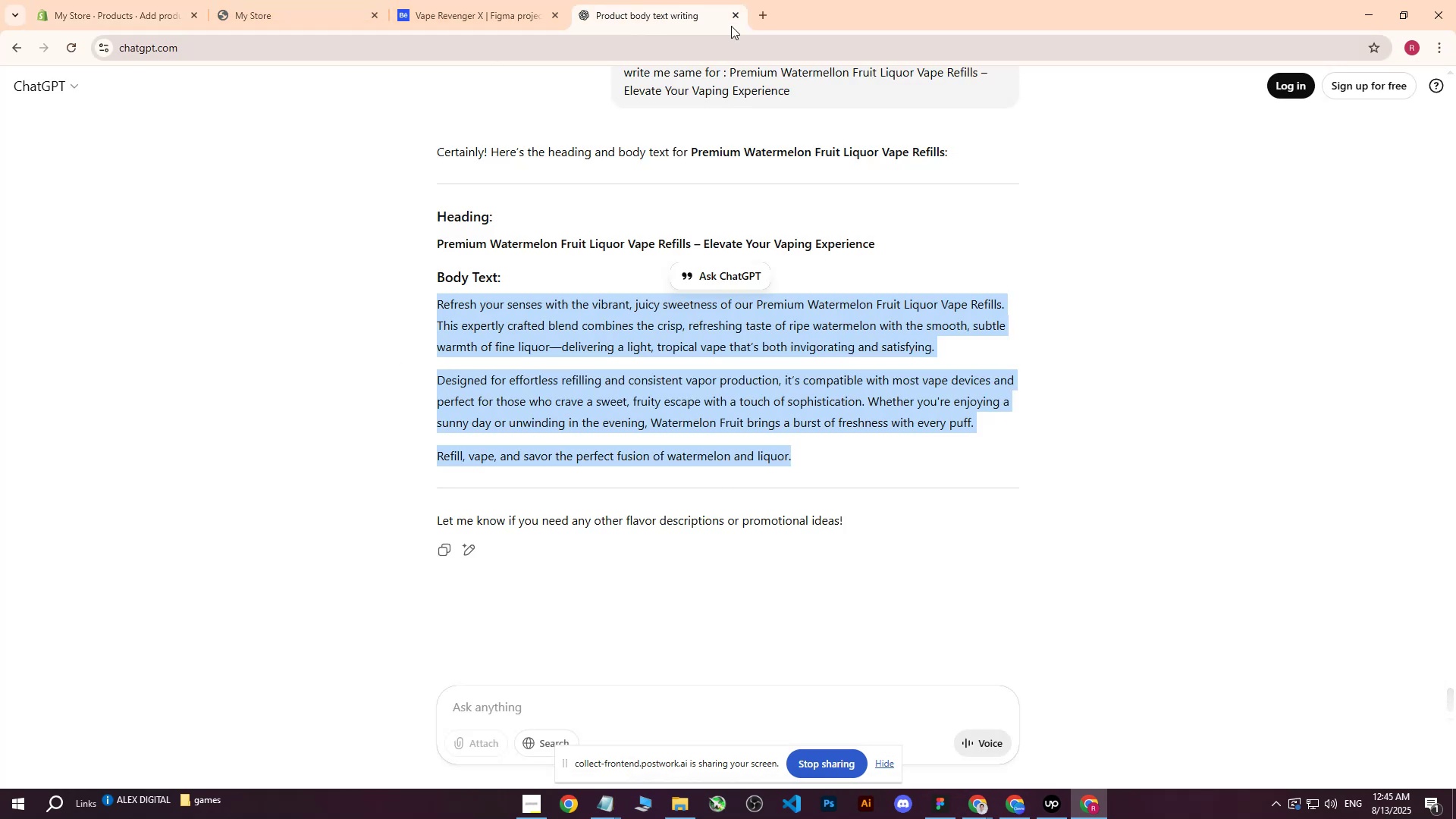 
left_click([754, 13])
 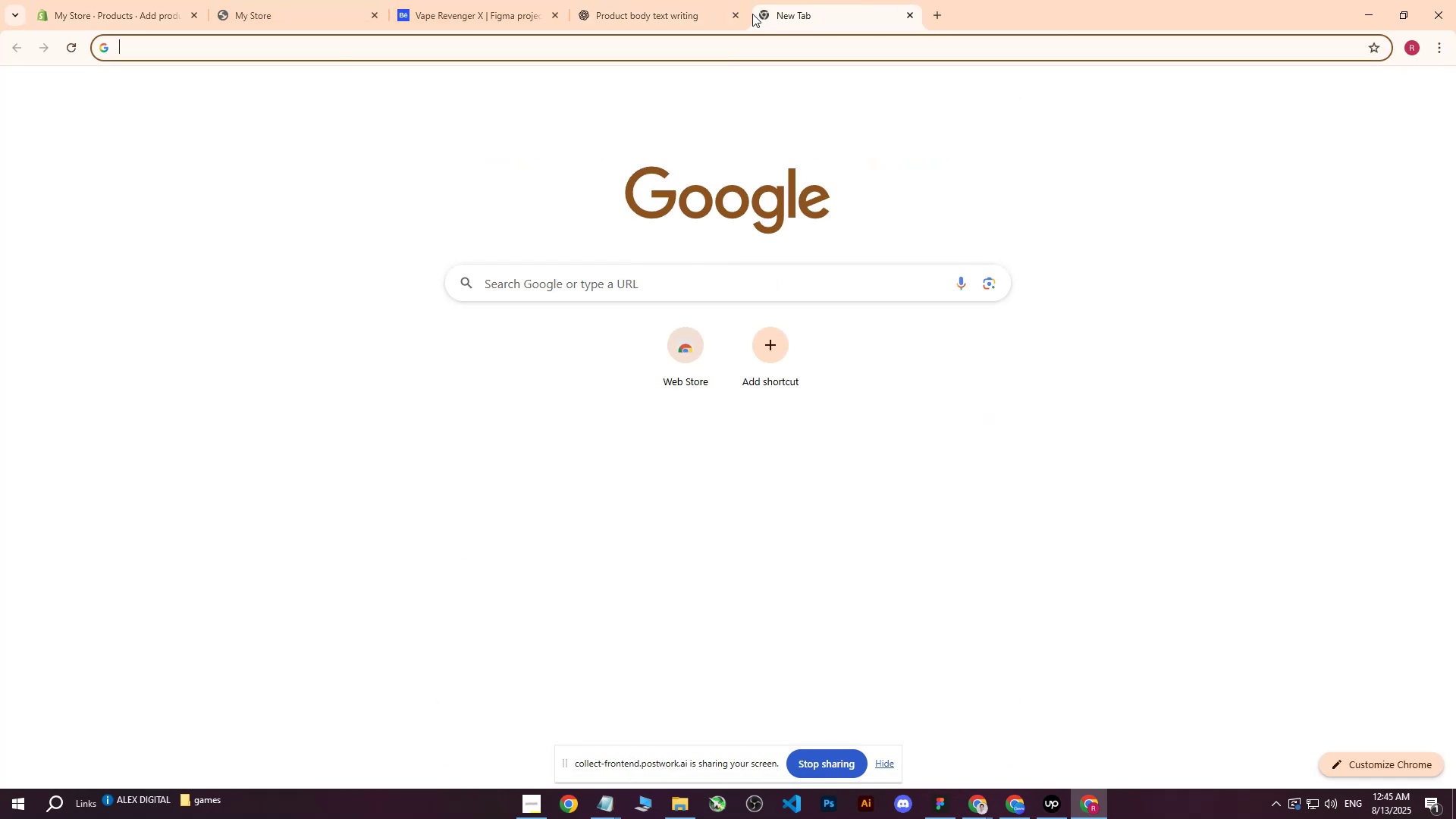 
type(tra)
 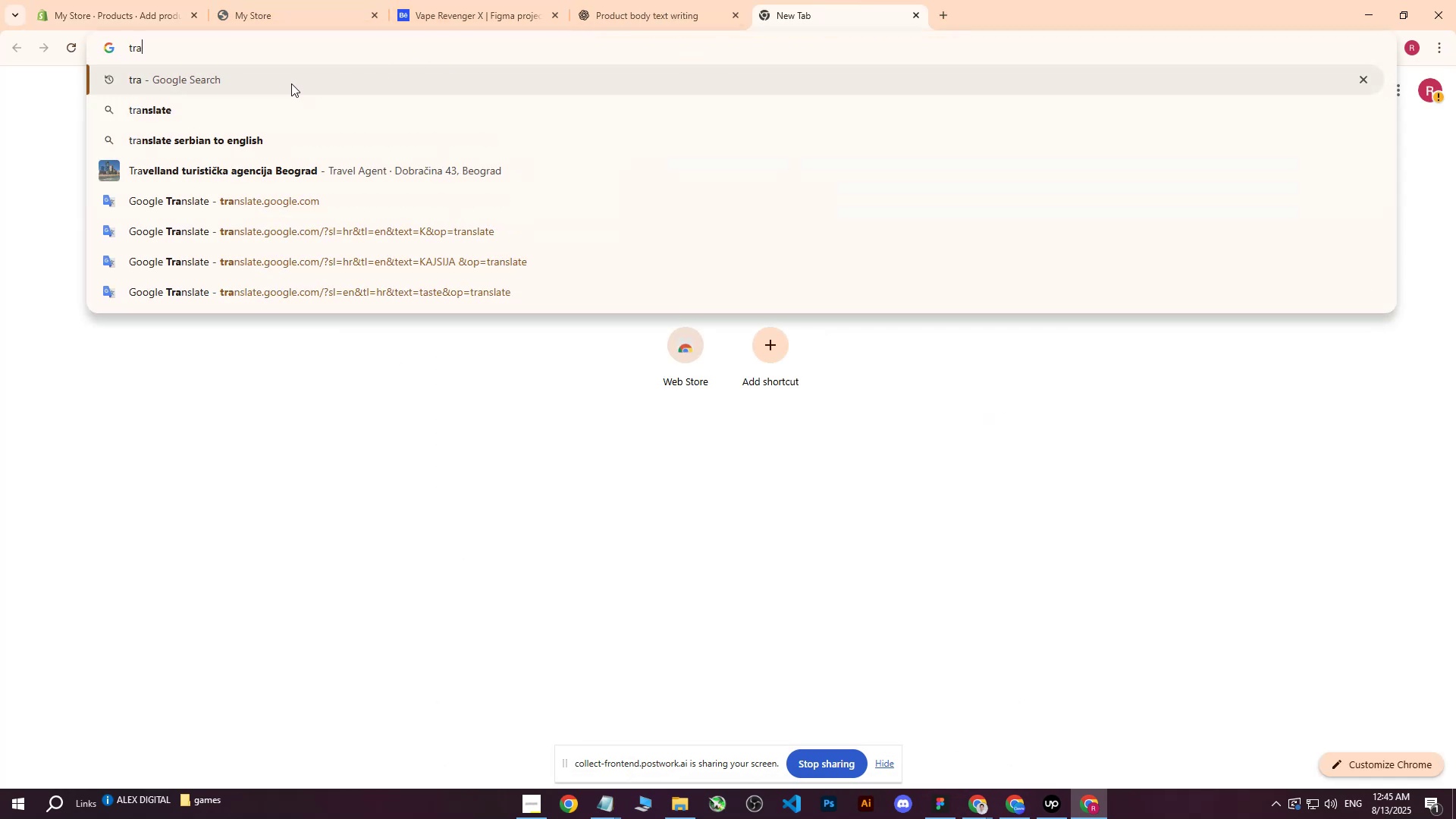 
left_click([291, 83])
 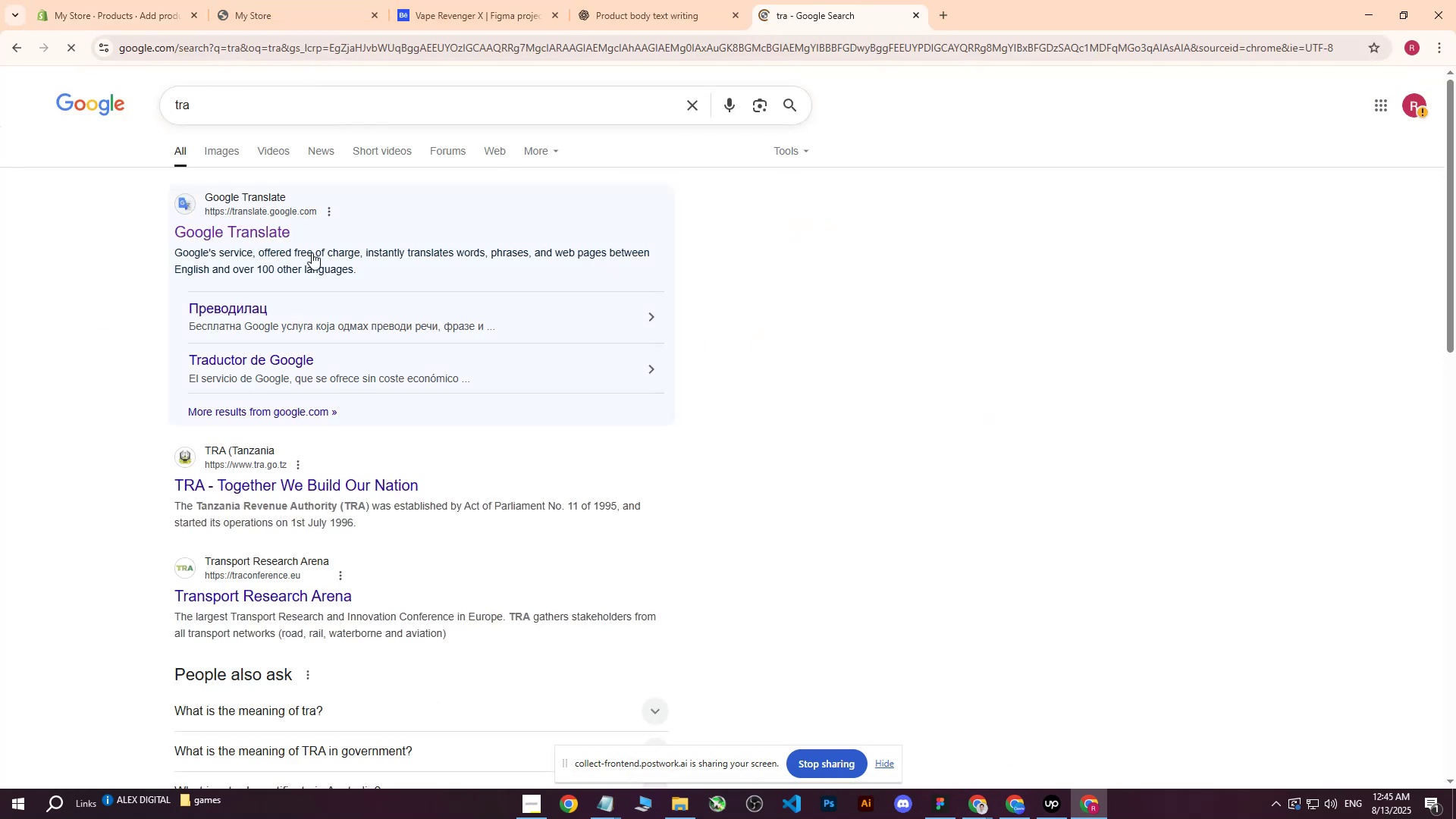 
left_click([261, 234])
 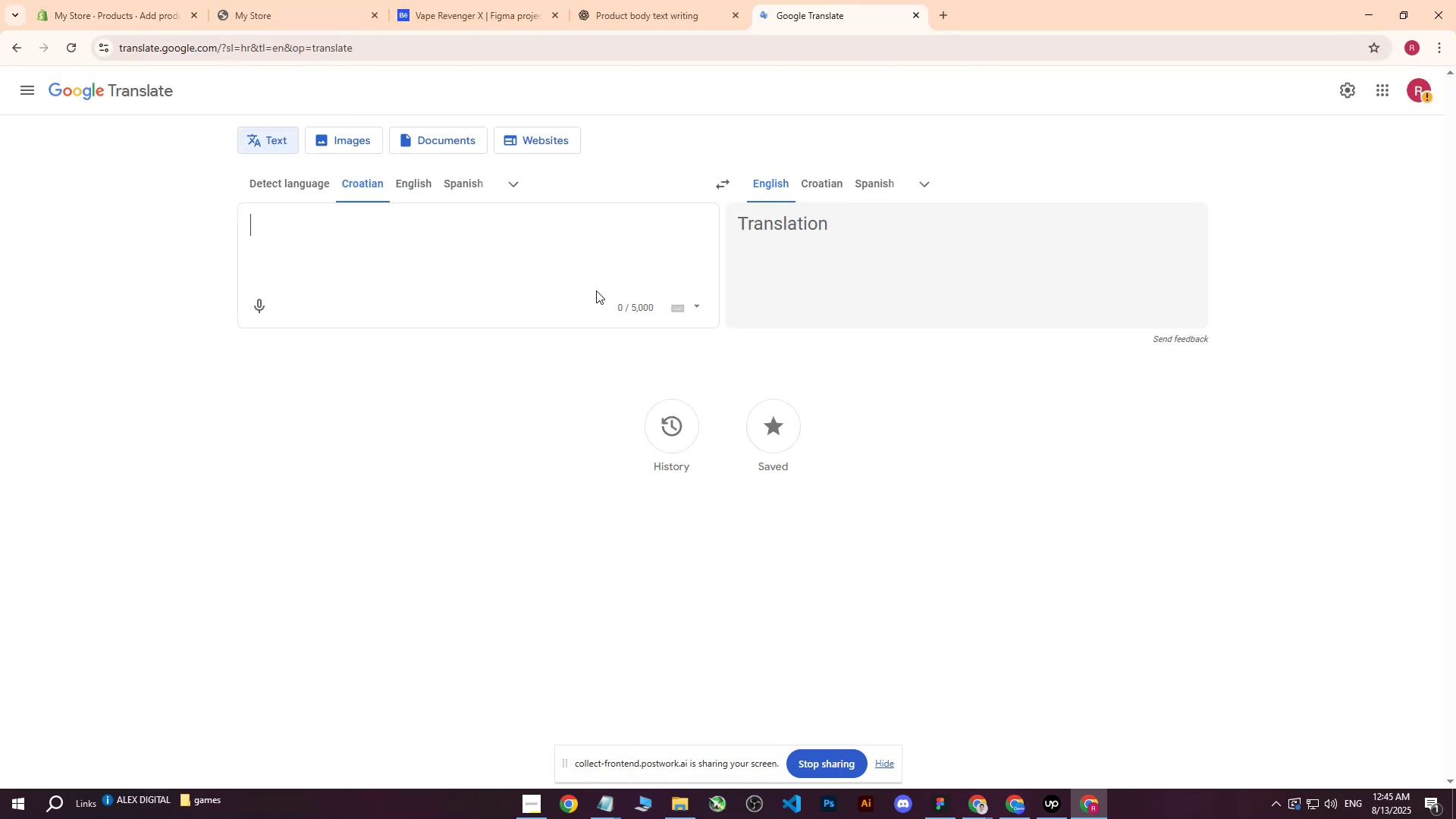 
left_click([544, 248])
 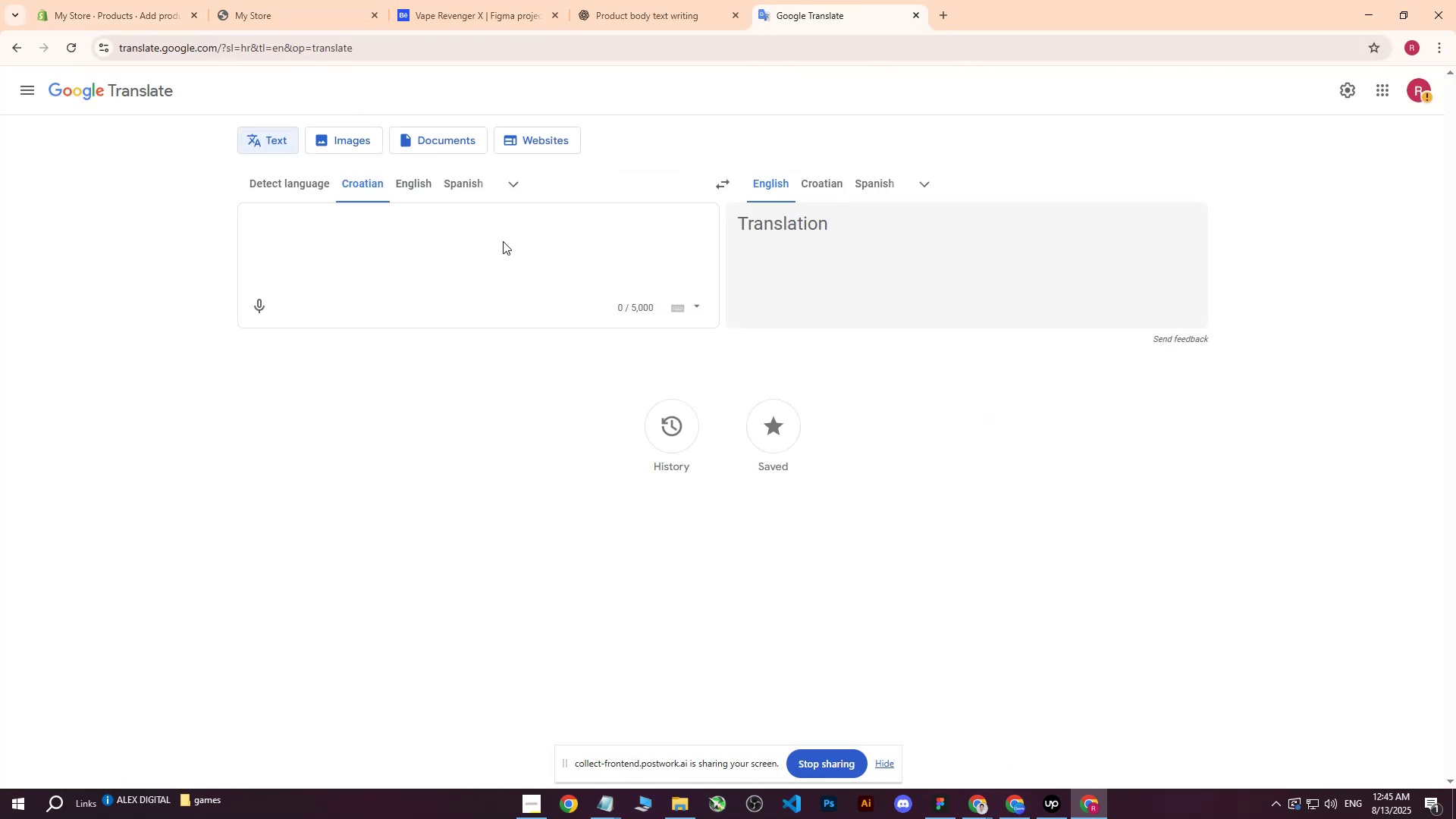 
type(ananas )
 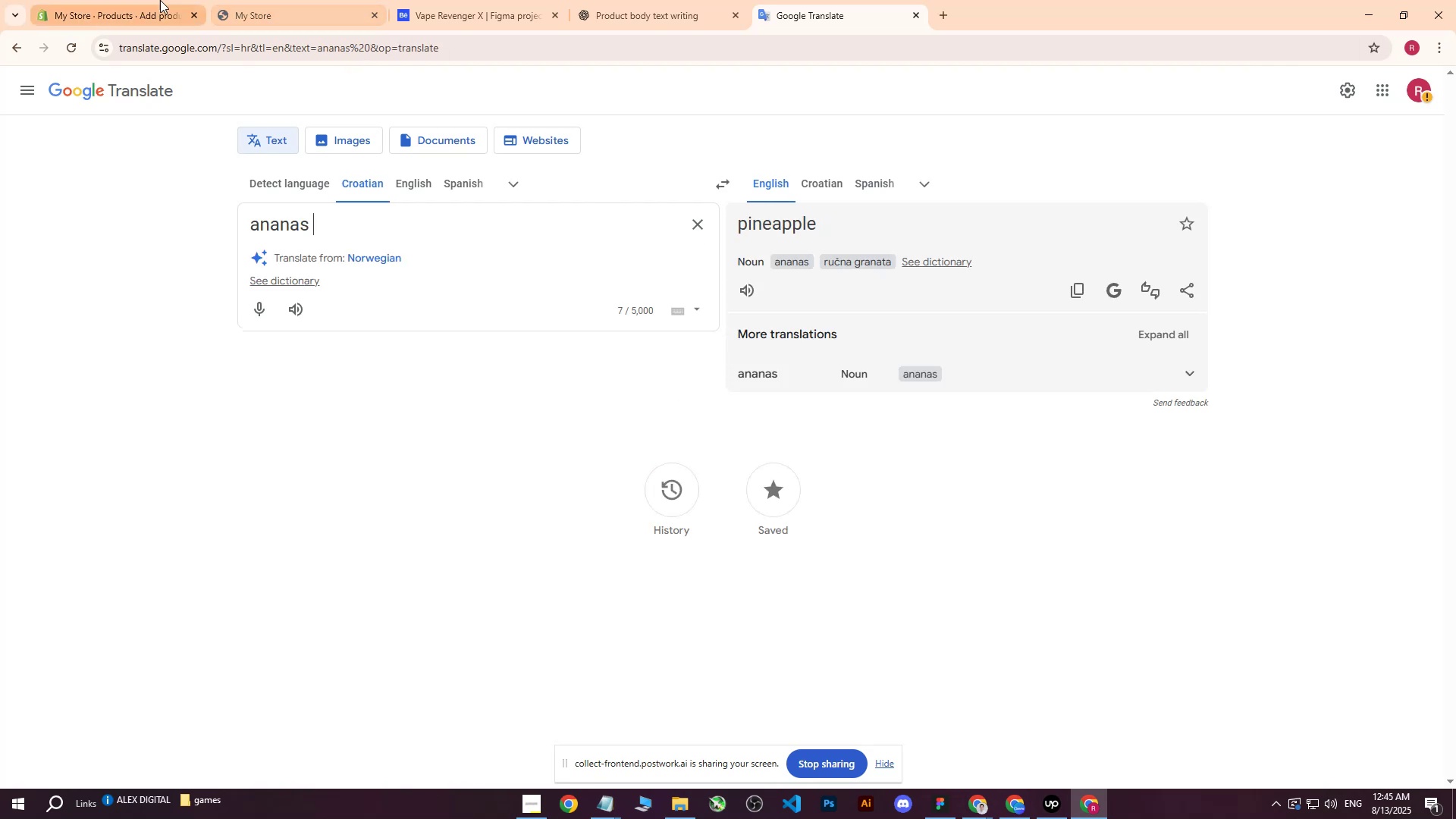 
left_click([168, 0])
 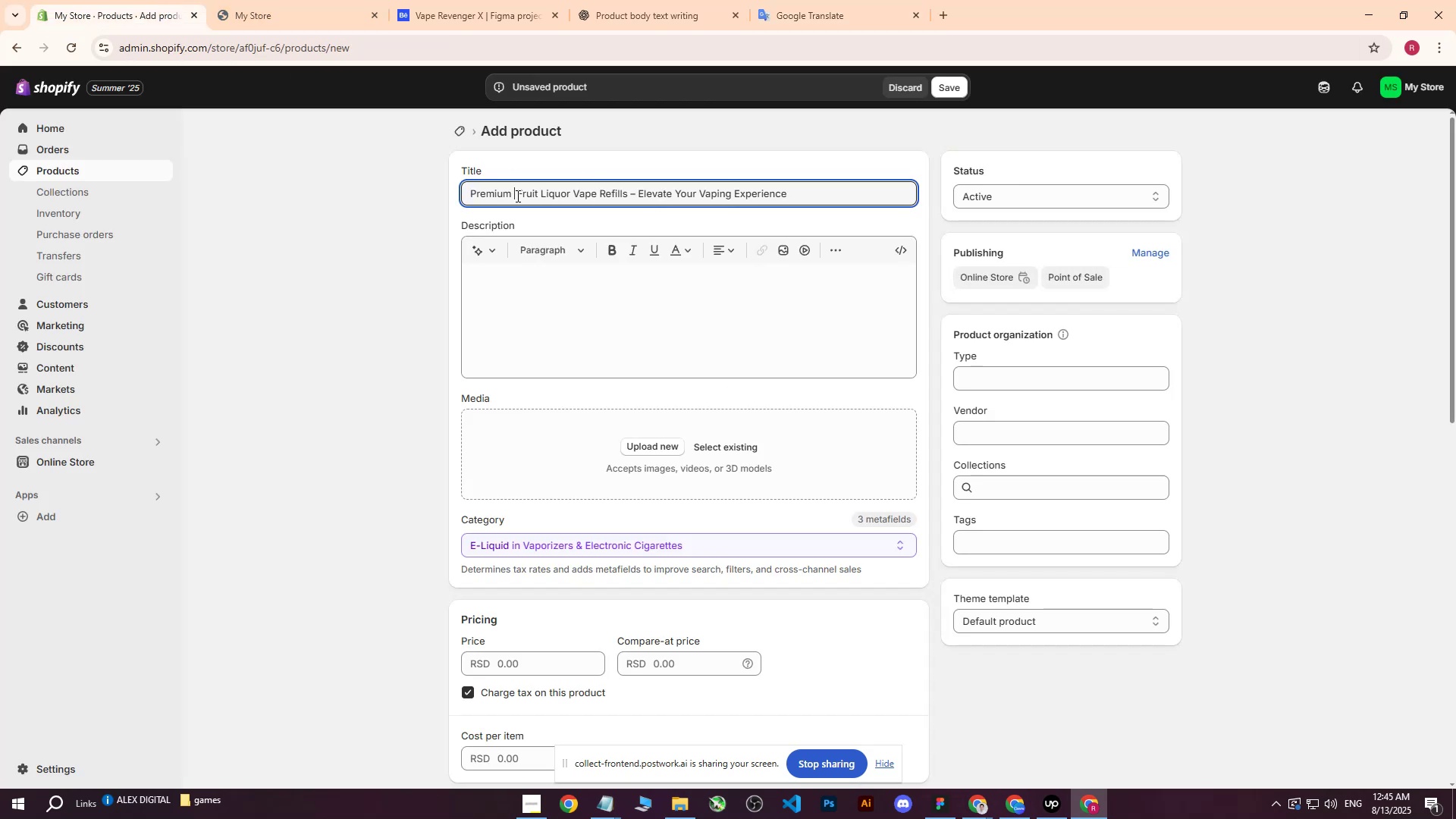 
type(Pineapple)
 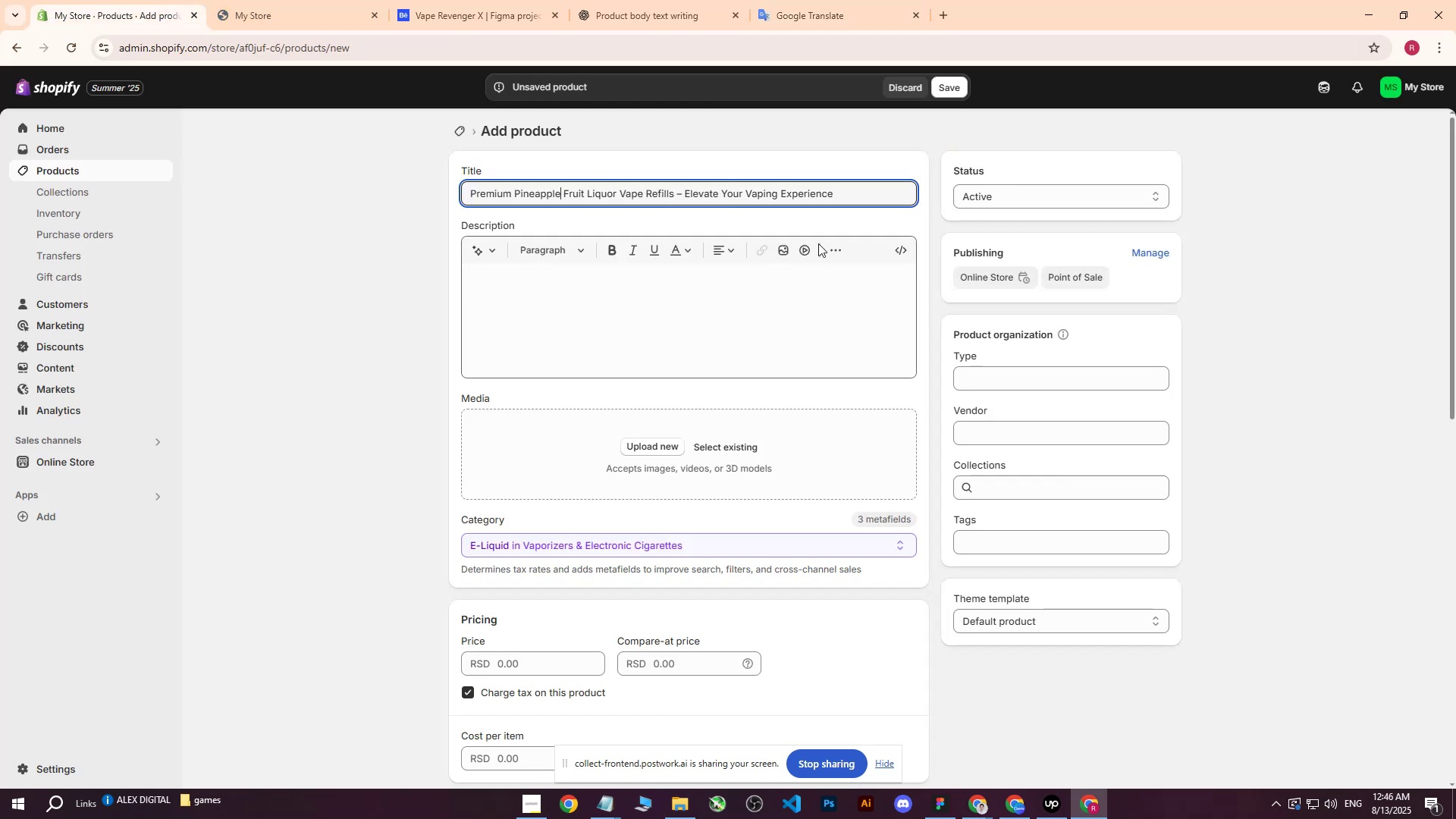 
left_click_drag(start_coordinate=[855, 199], to_coordinate=[465, 201])
 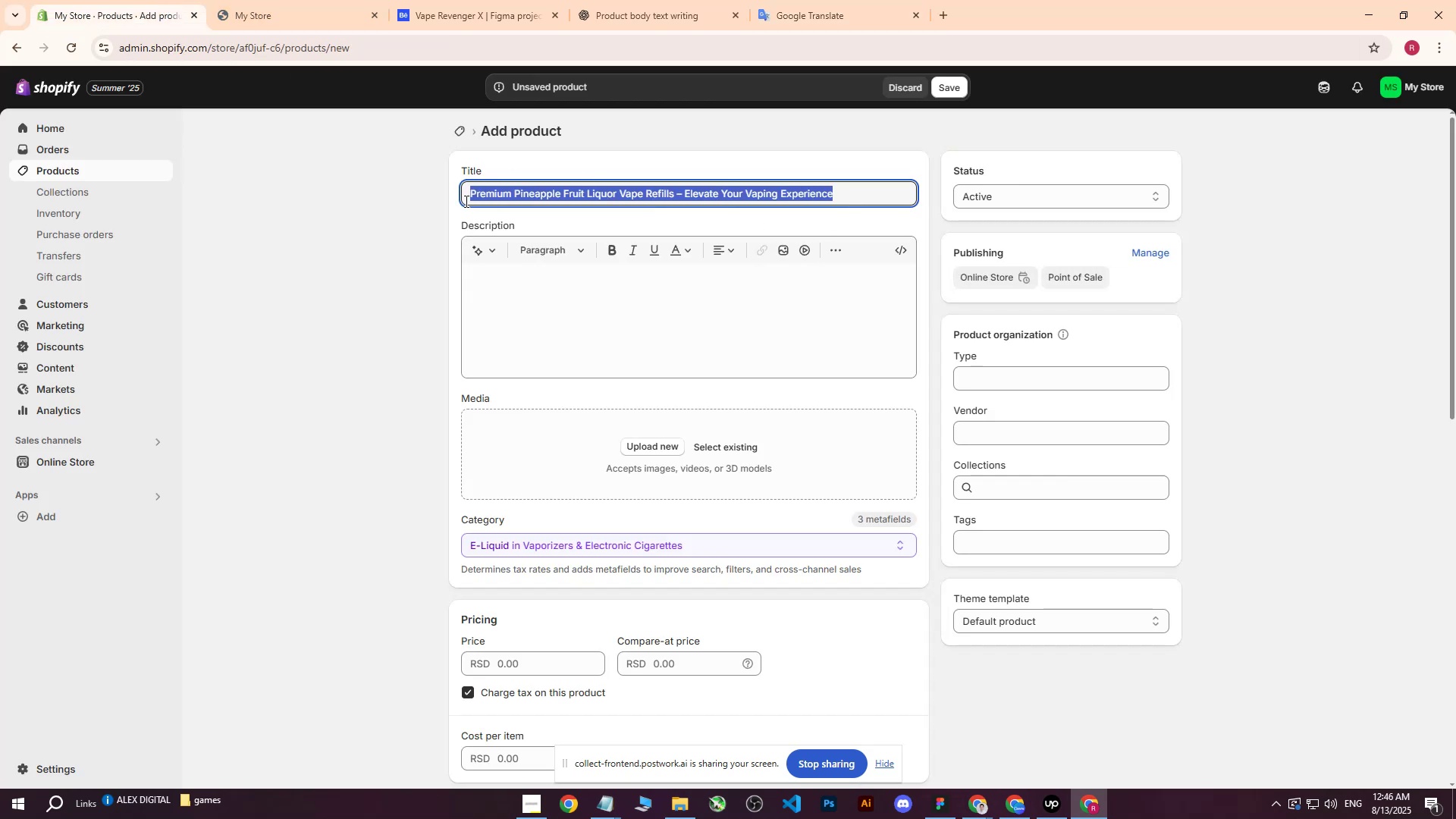 
key(Control+ControlLeft)
 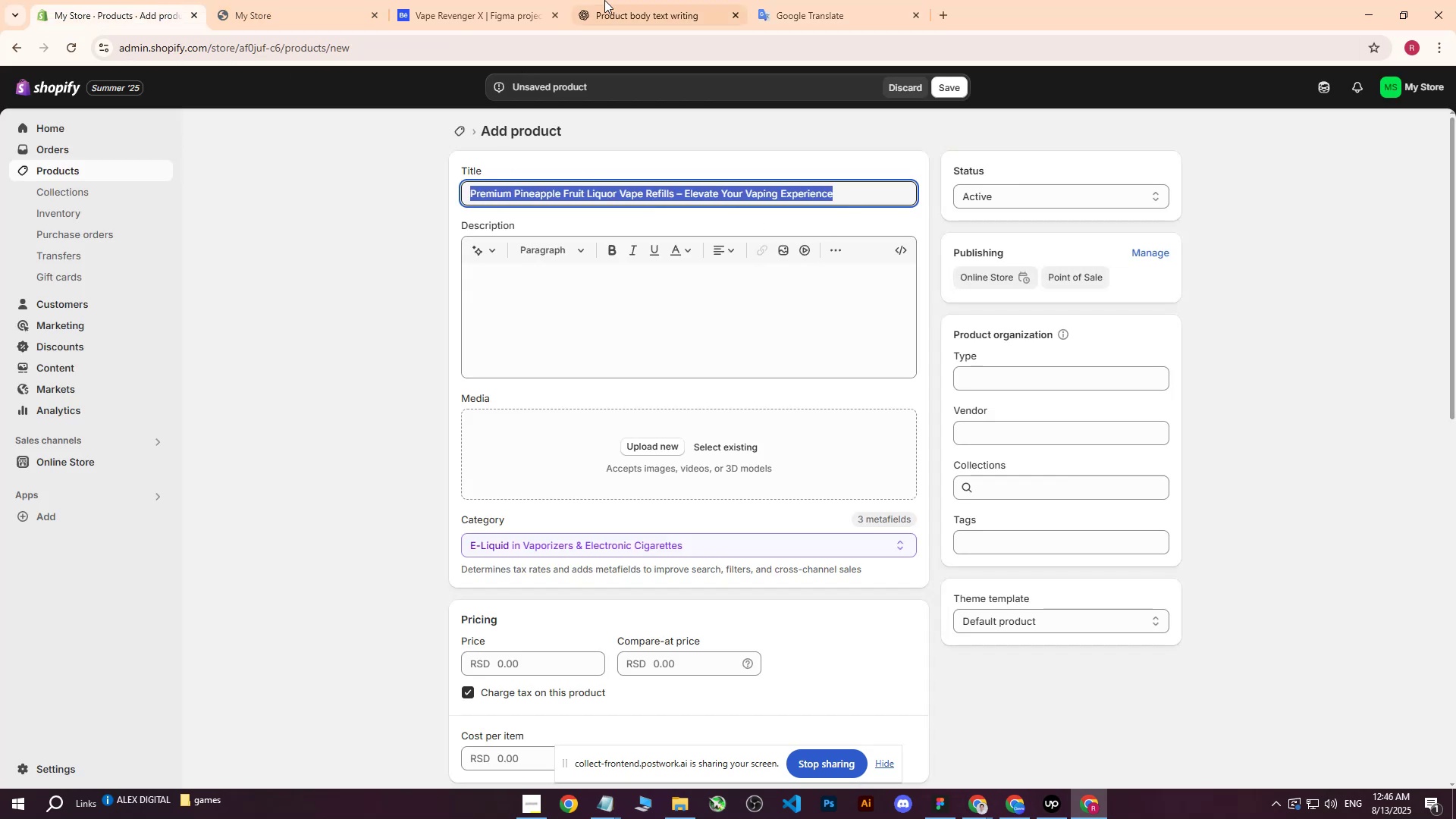 
left_click([622, 0])
 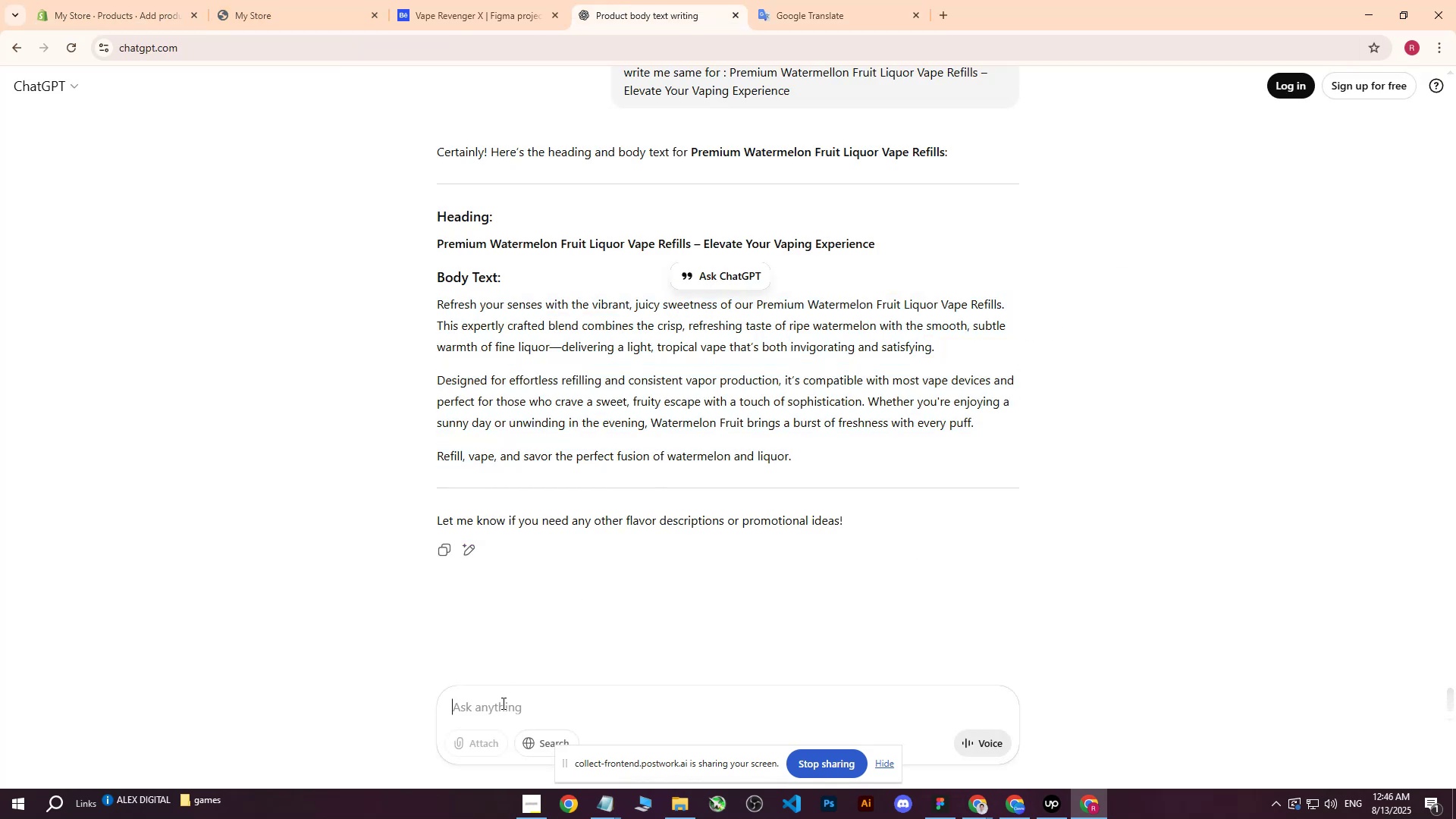 
type(write me simular for : )
 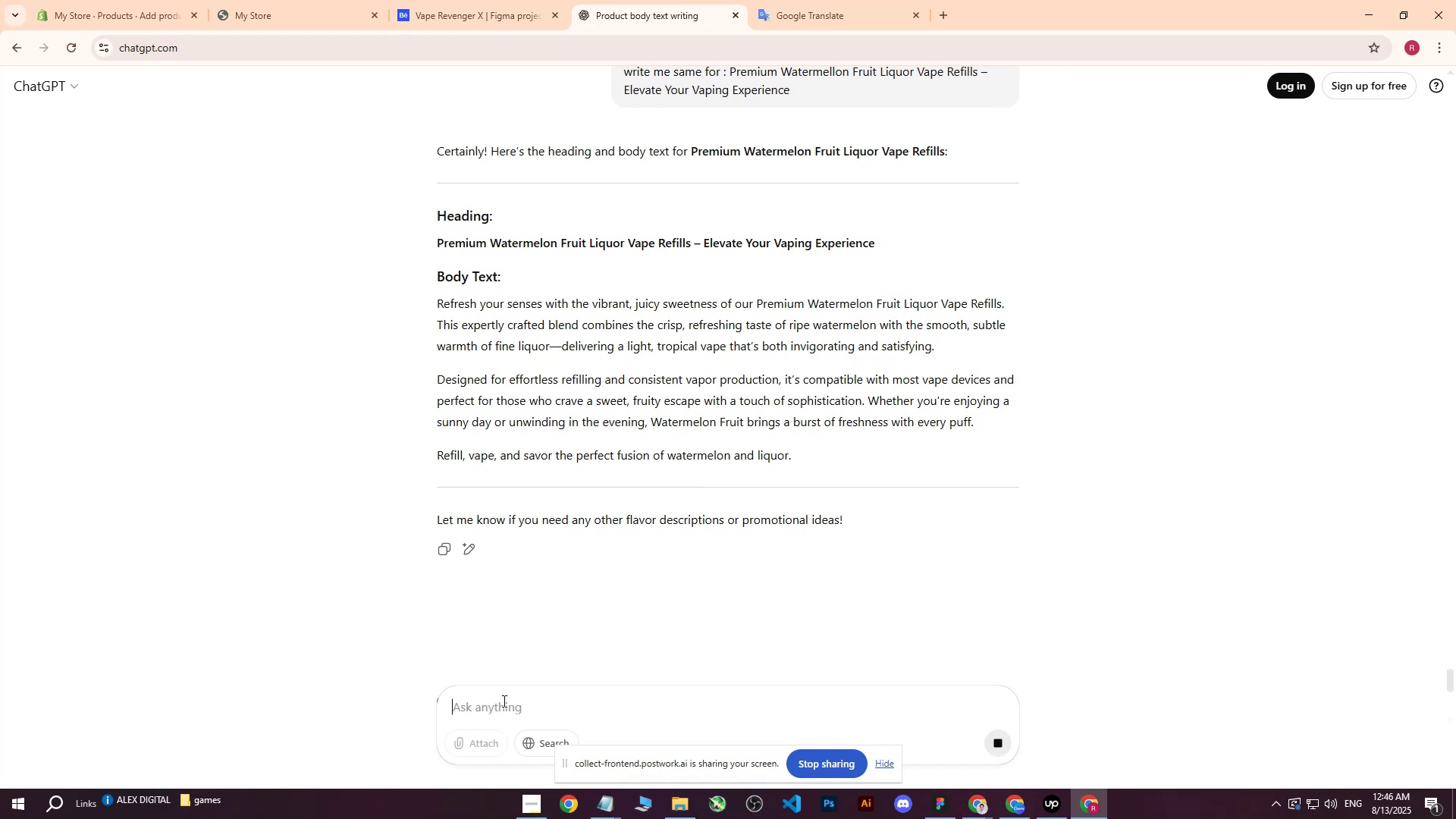 
 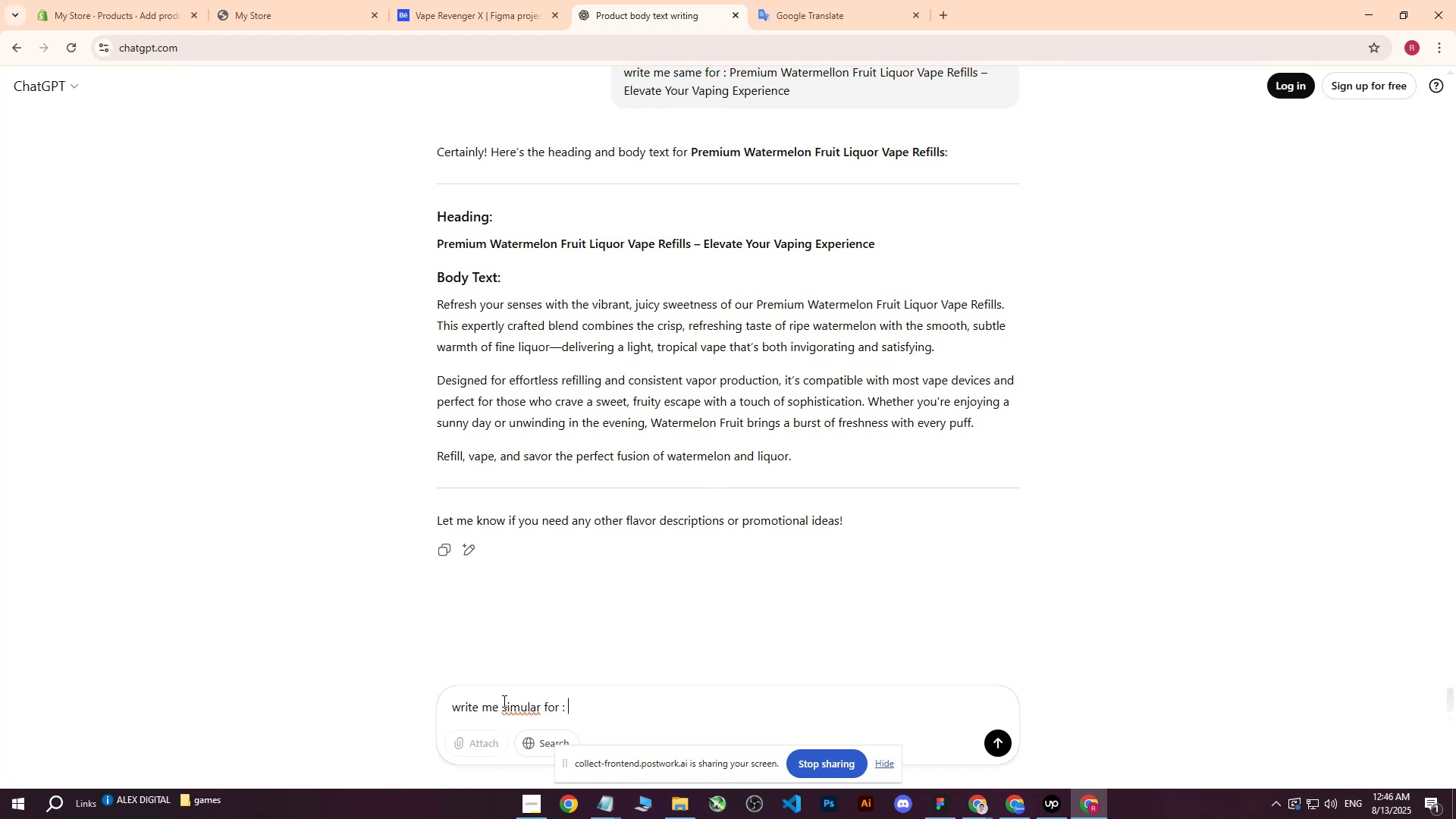 
key(Control+ControlLeft)
 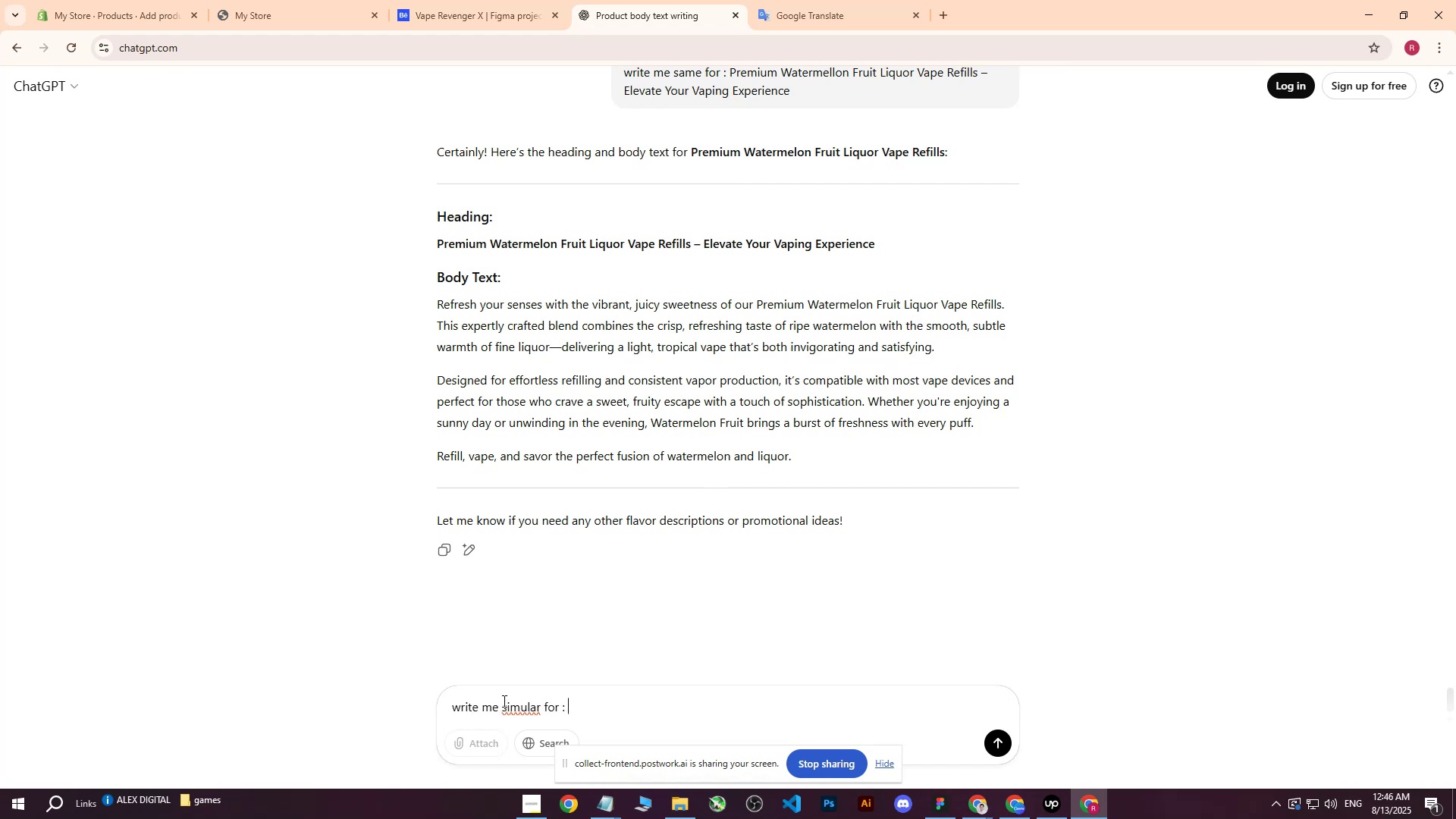 
key(Control+V)
 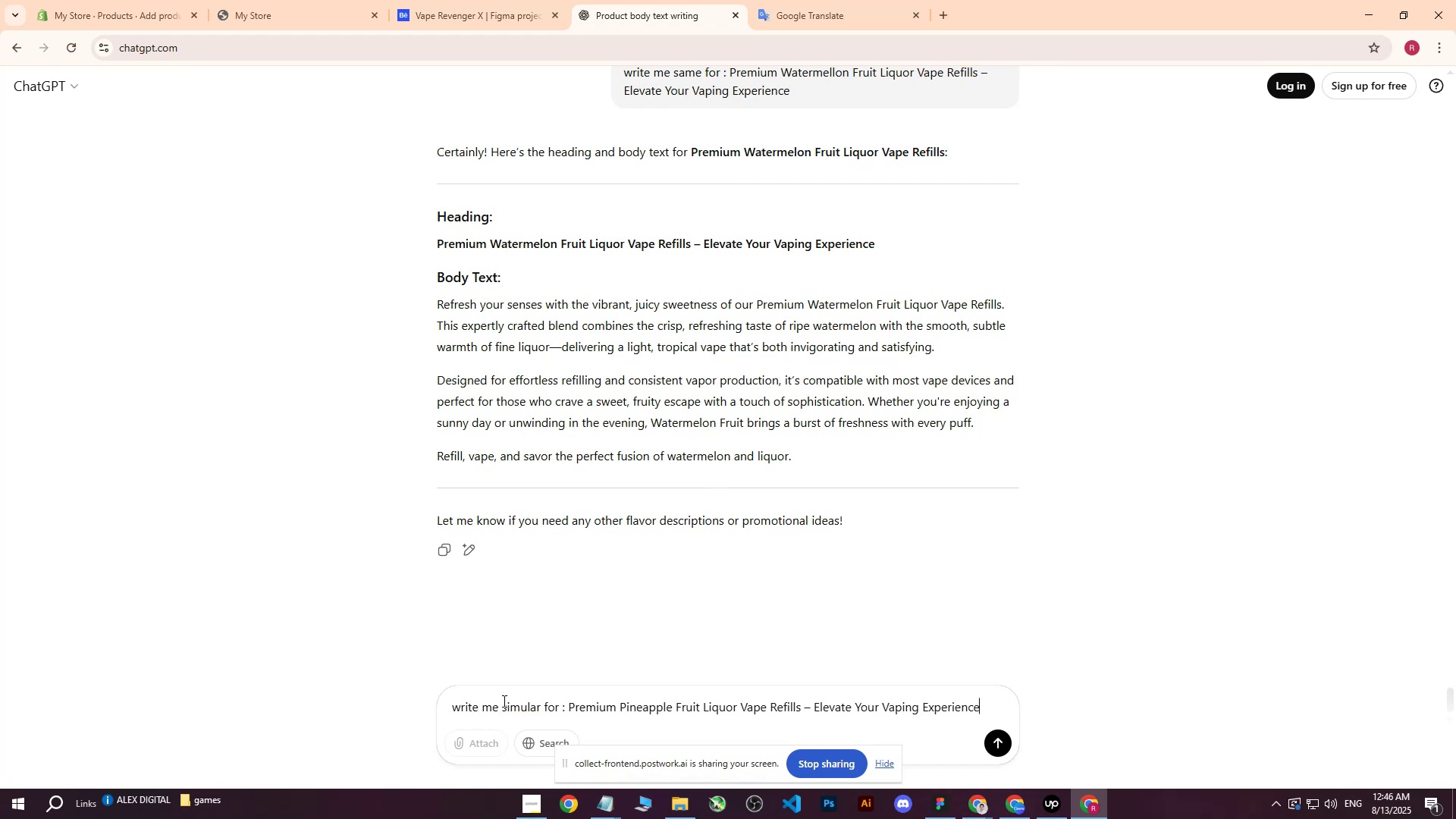 
key(Enter)
 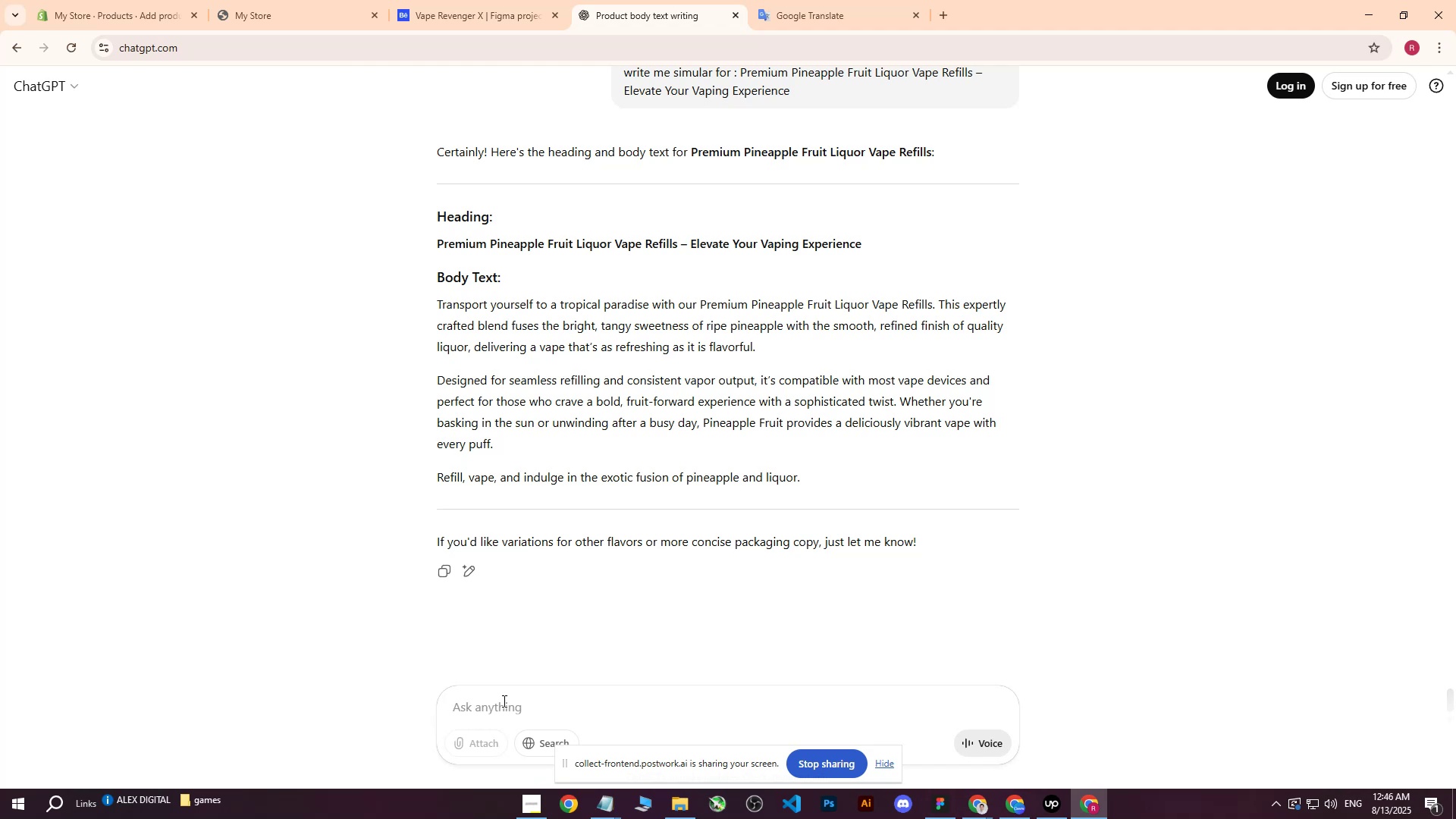 
wait(12.53)
 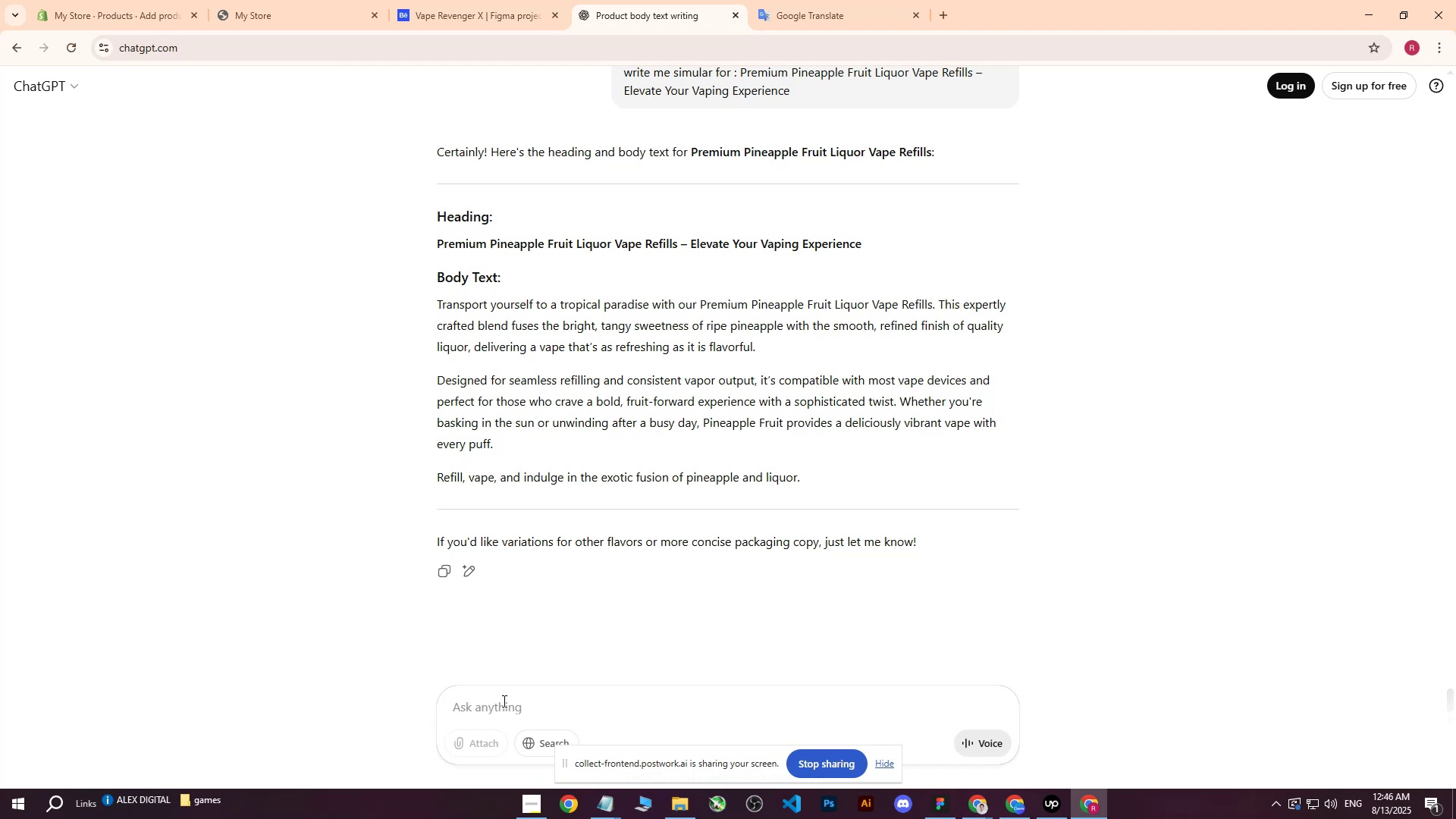 
left_click_drag(start_coordinate=[435, 306], to_coordinate=[884, 477])
 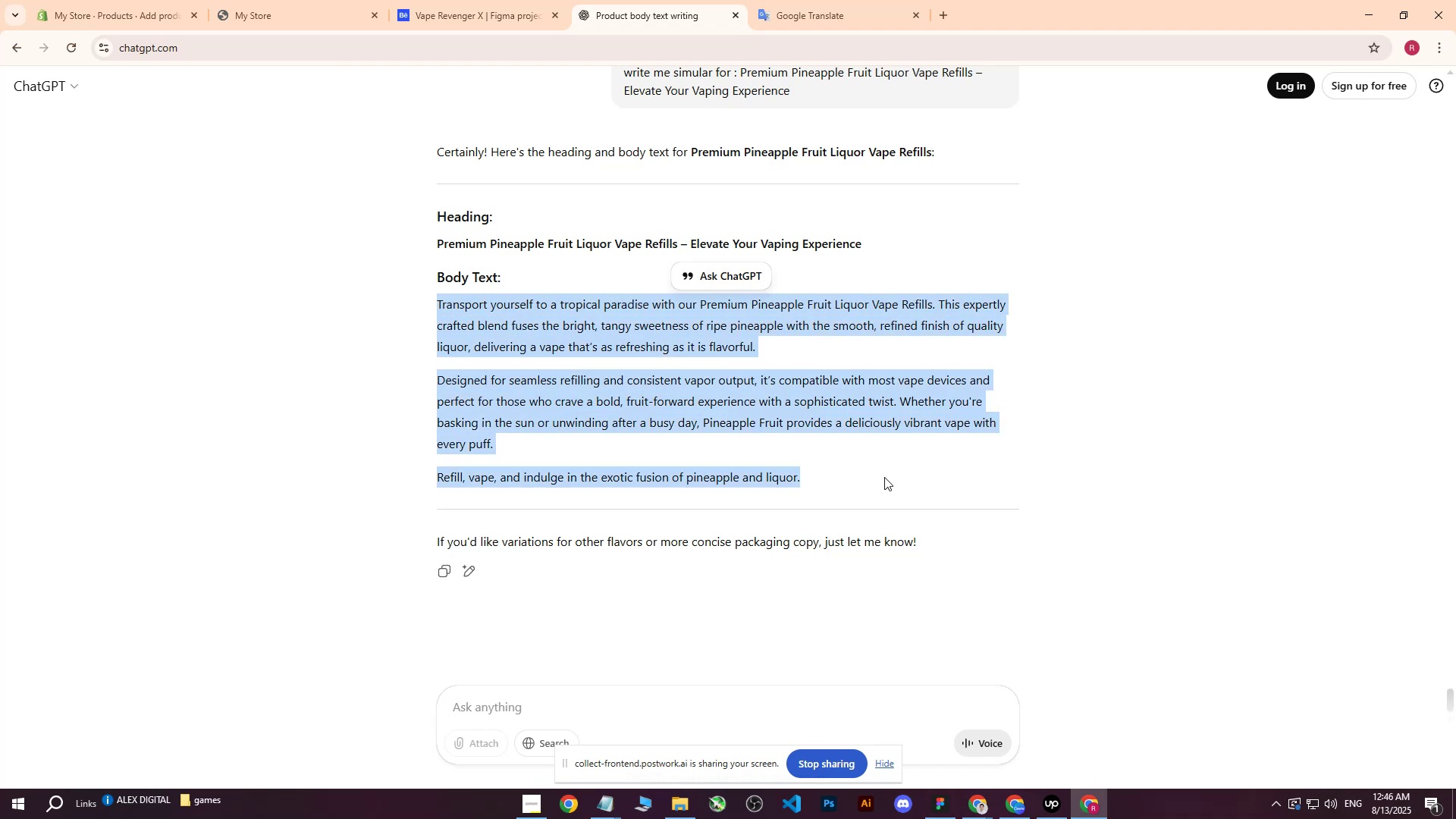 
key(Control+ControlLeft)
 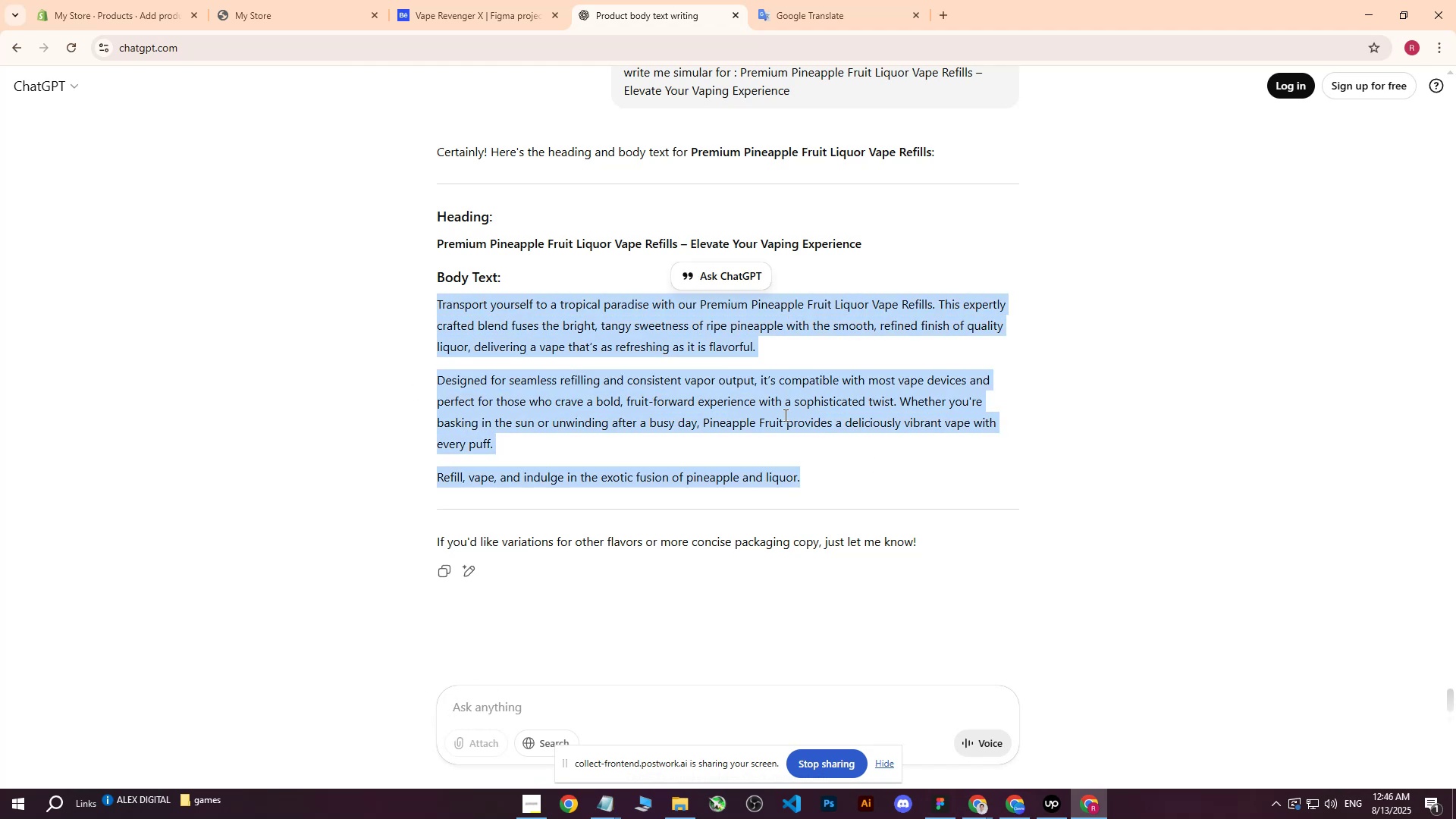 
key(Control+C)
 